 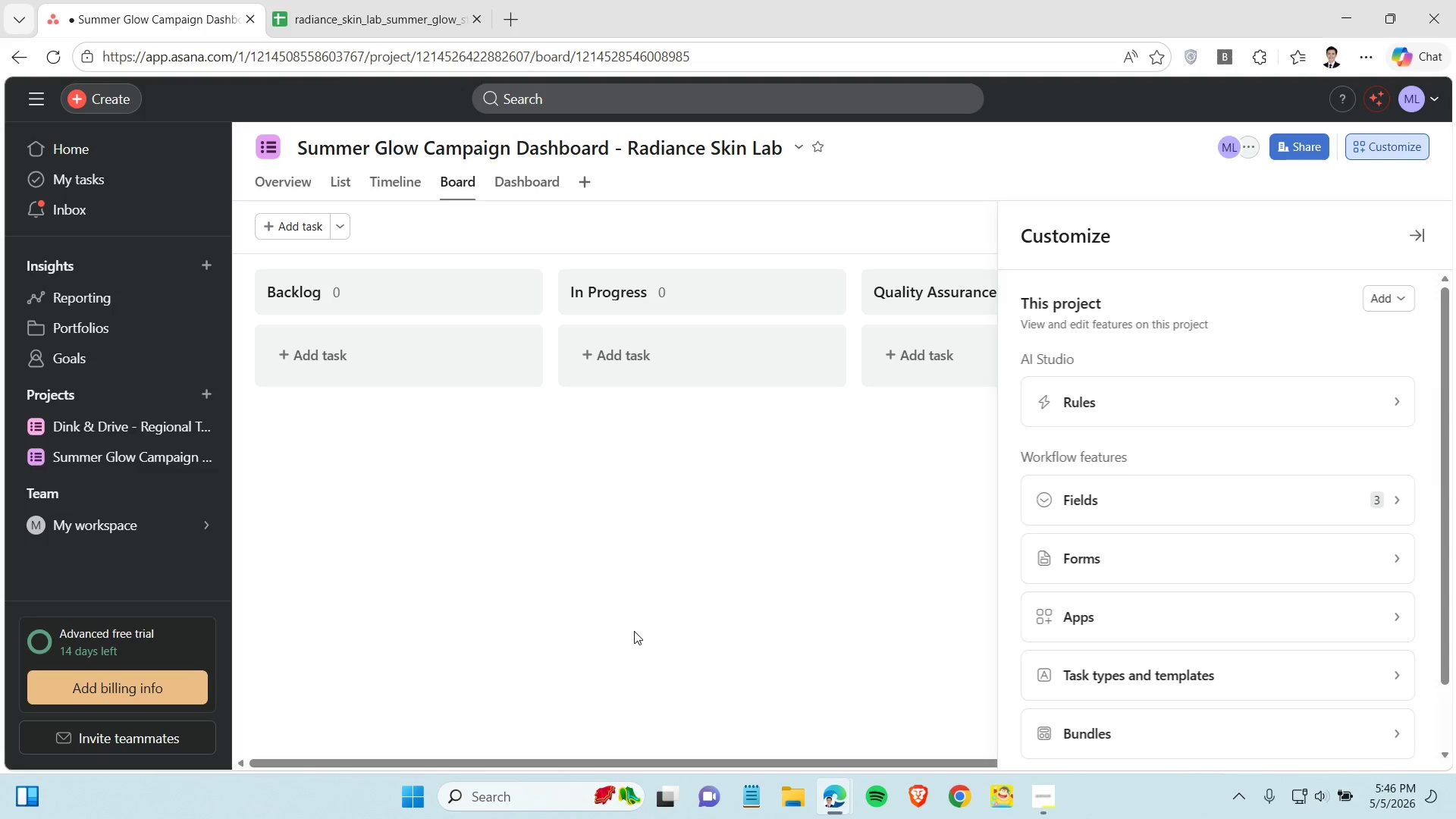 
left_click([236, 260])
 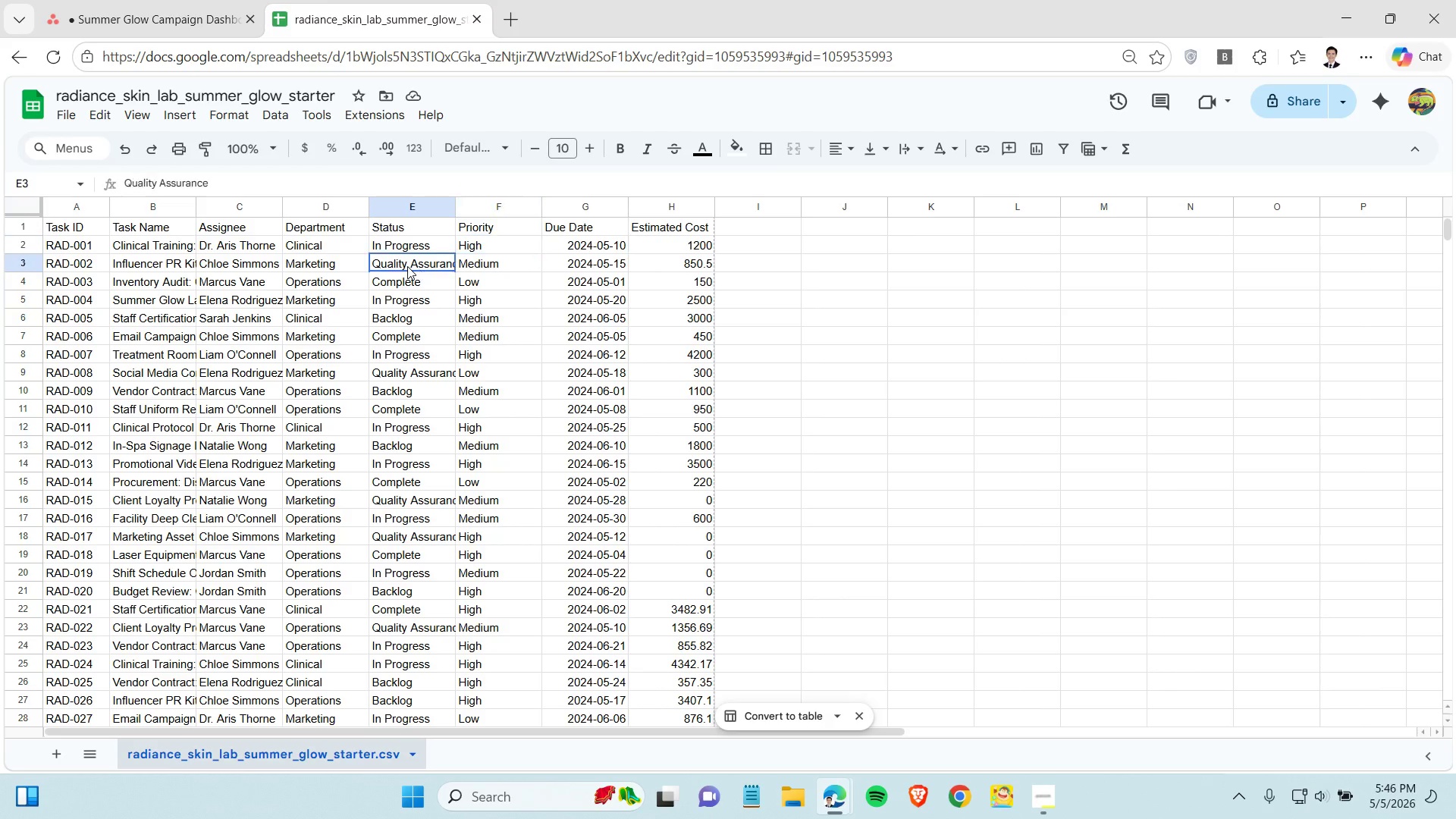 
left_click([407, 266])
 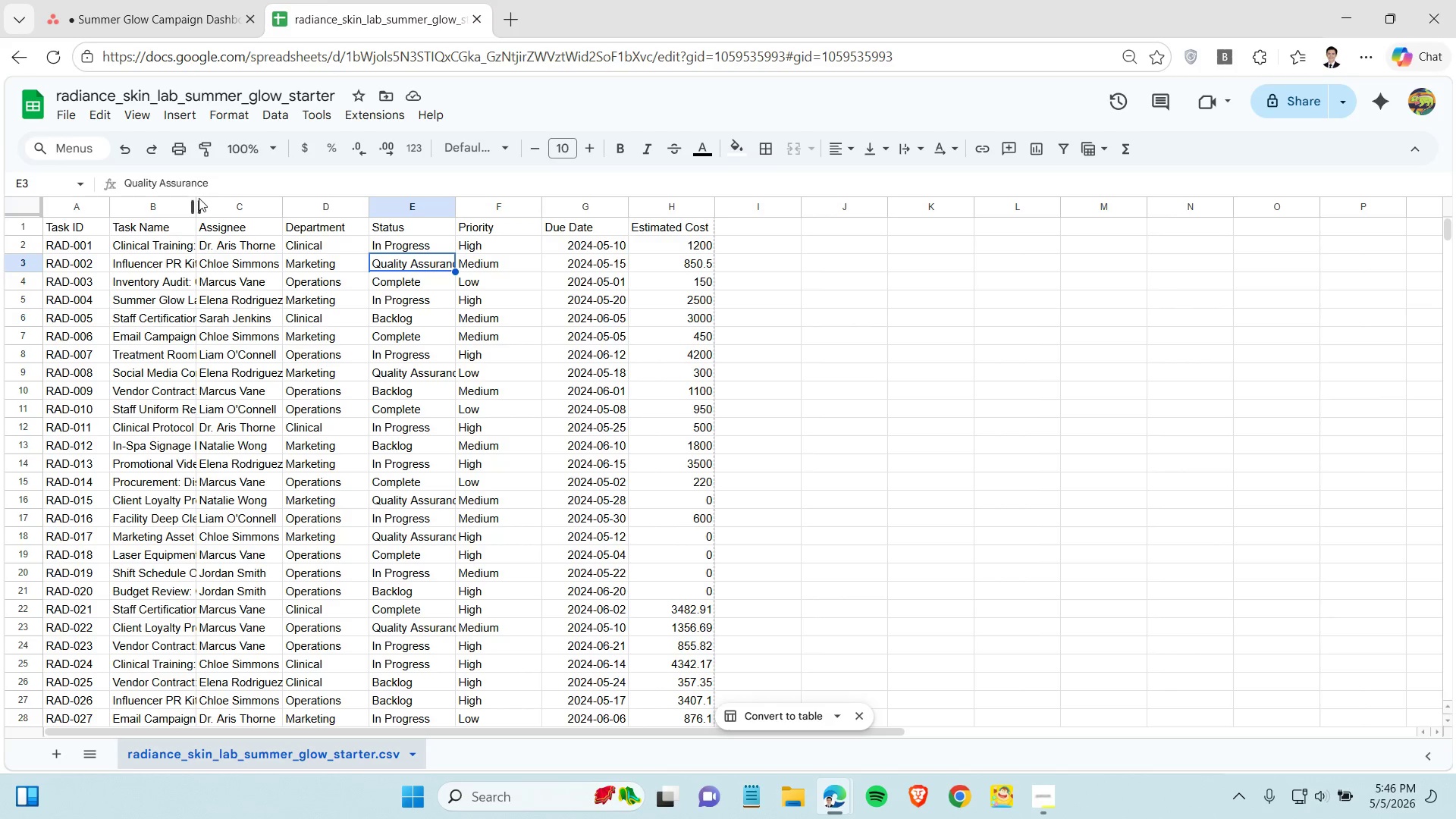 
left_click_drag(start_coordinate=[196, 207], to_coordinate=[284, 207])
 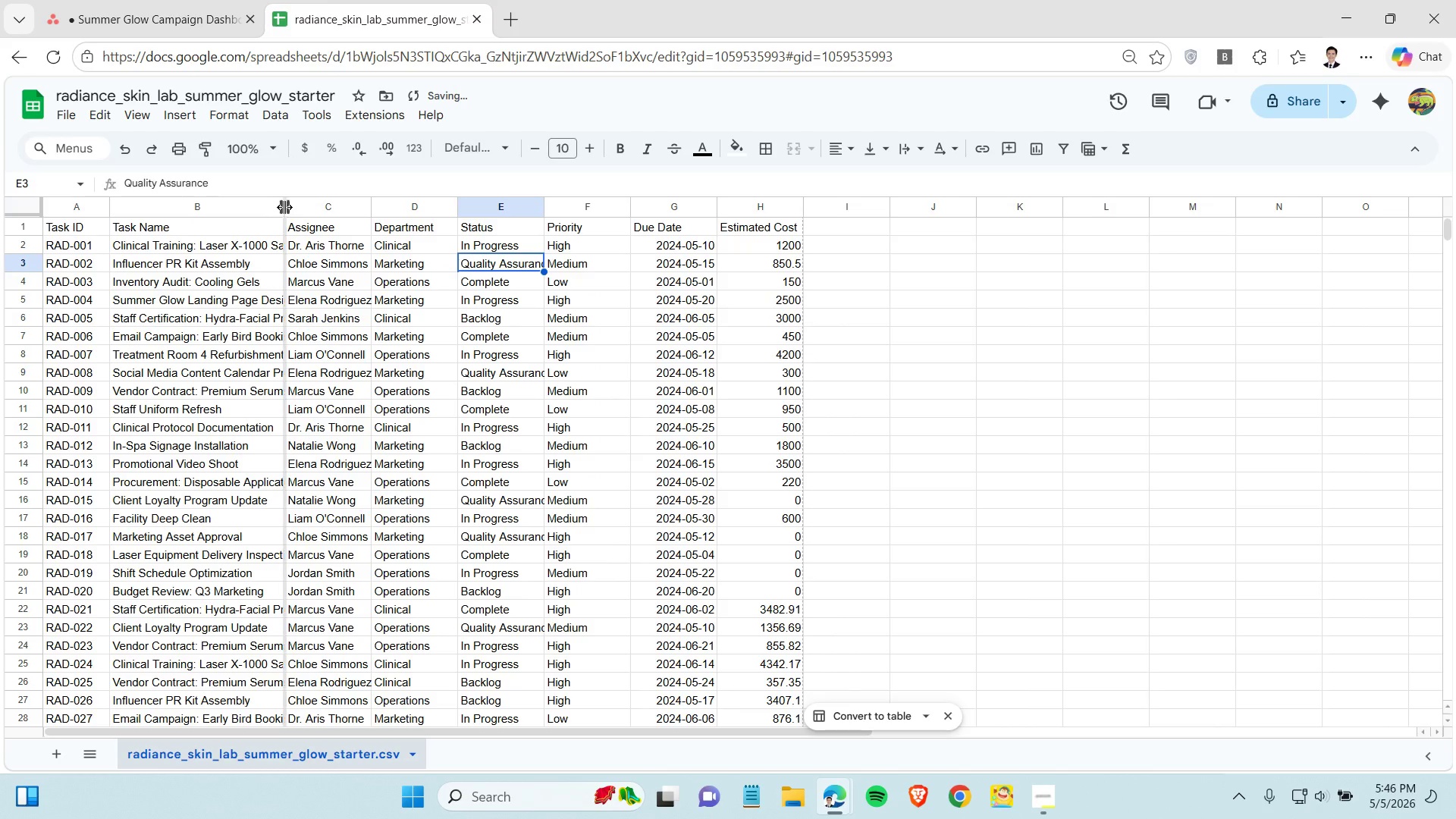 
left_click_drag(start_coordinate=[284, 207], to_coordinate=[326, 207])
 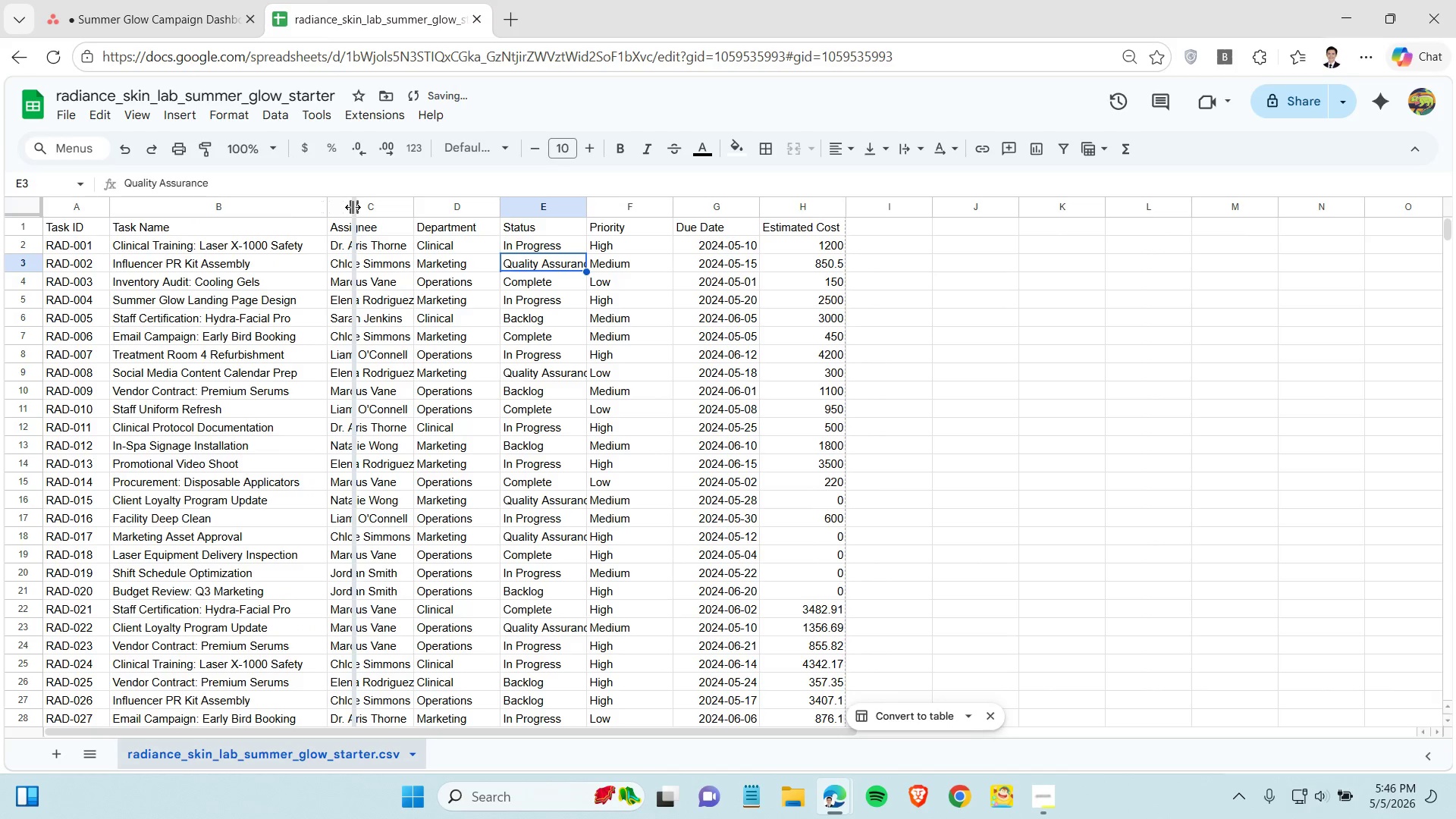 
left_click_drag(start_coordinate=[326, 207], to_coordinate=[353, 207])
 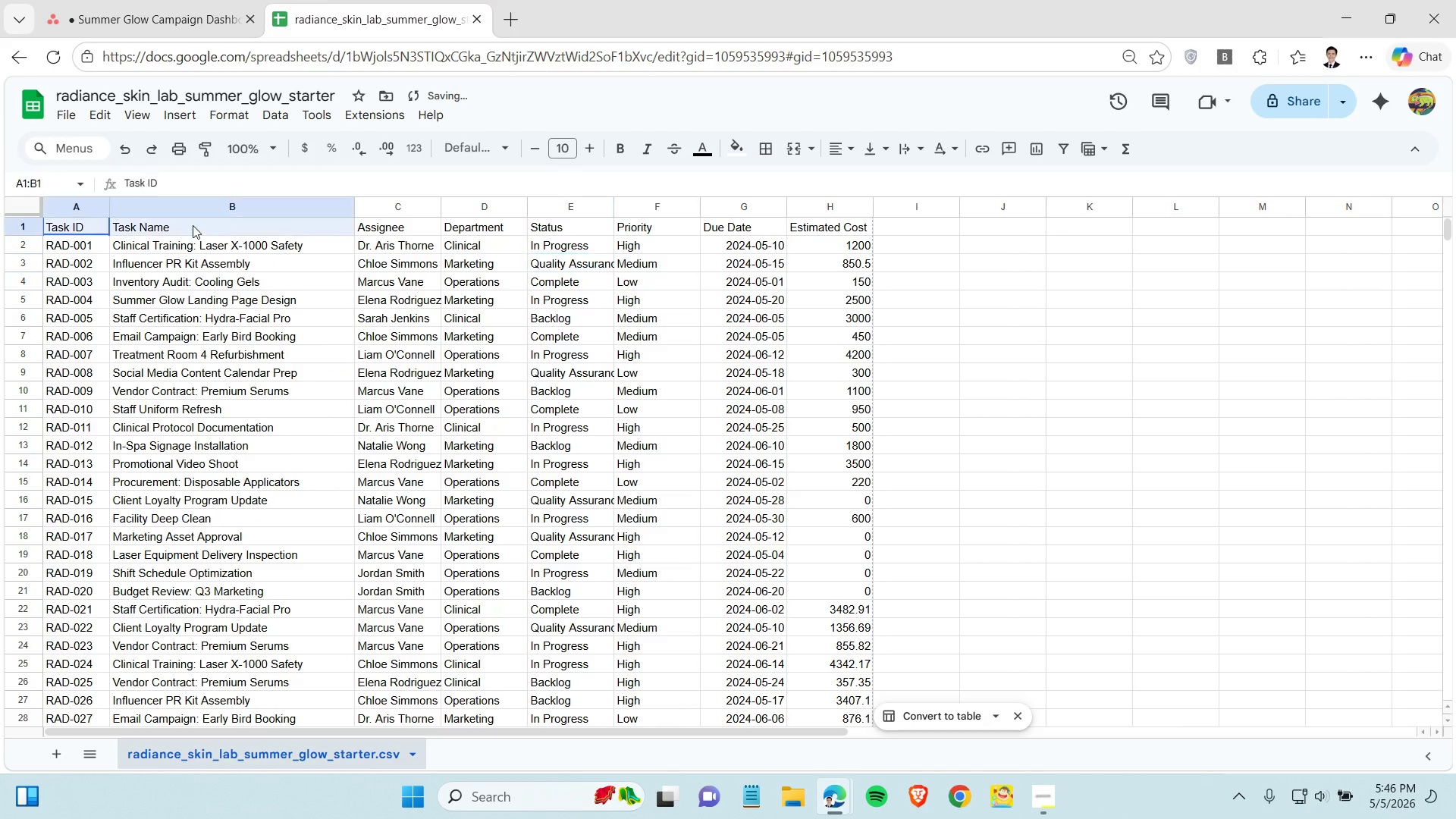 
left_click_drag(start_coordinate=[90, 228], to_coordinate=[818, 222])
 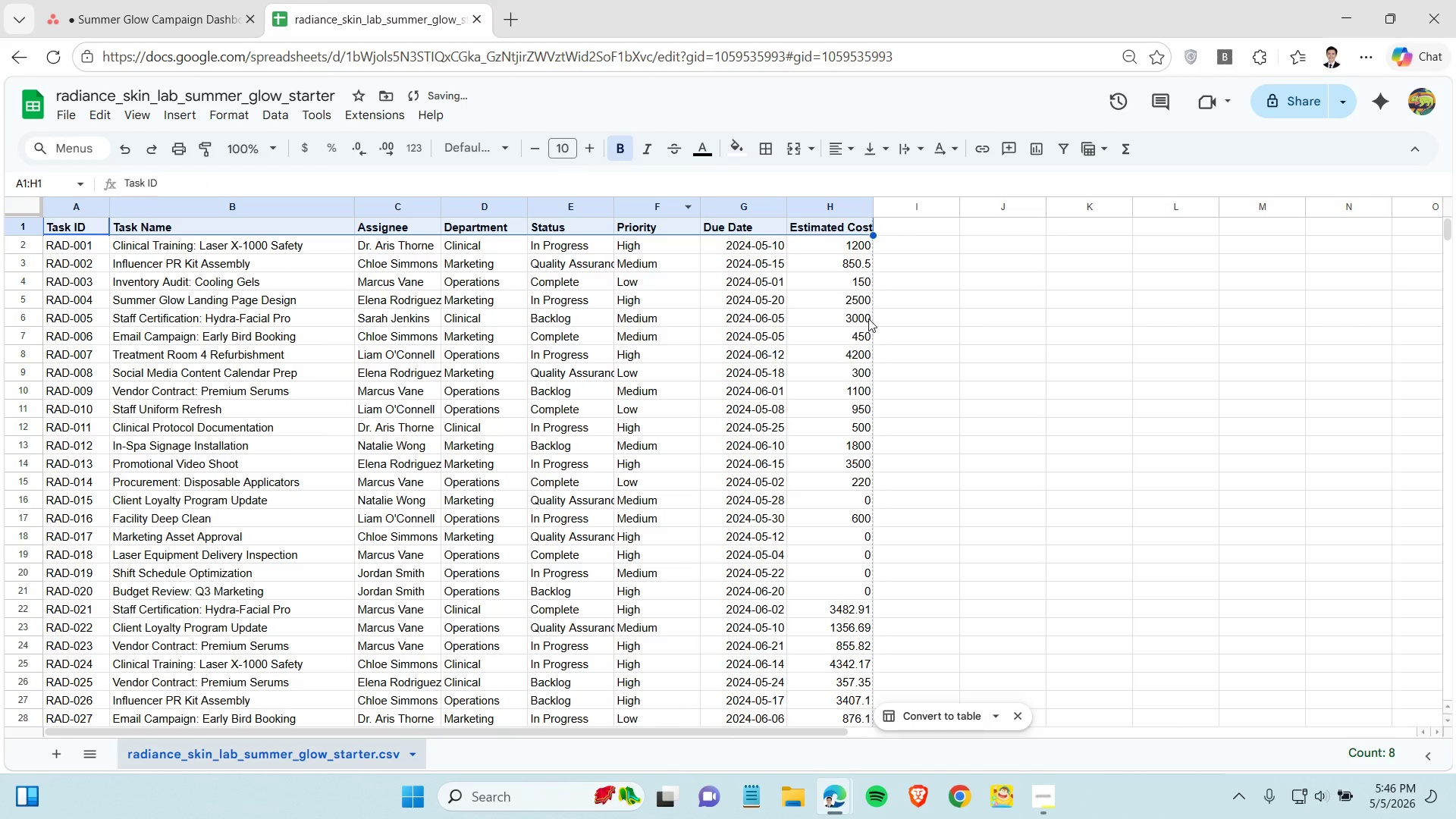 
double_click([868, 318])
 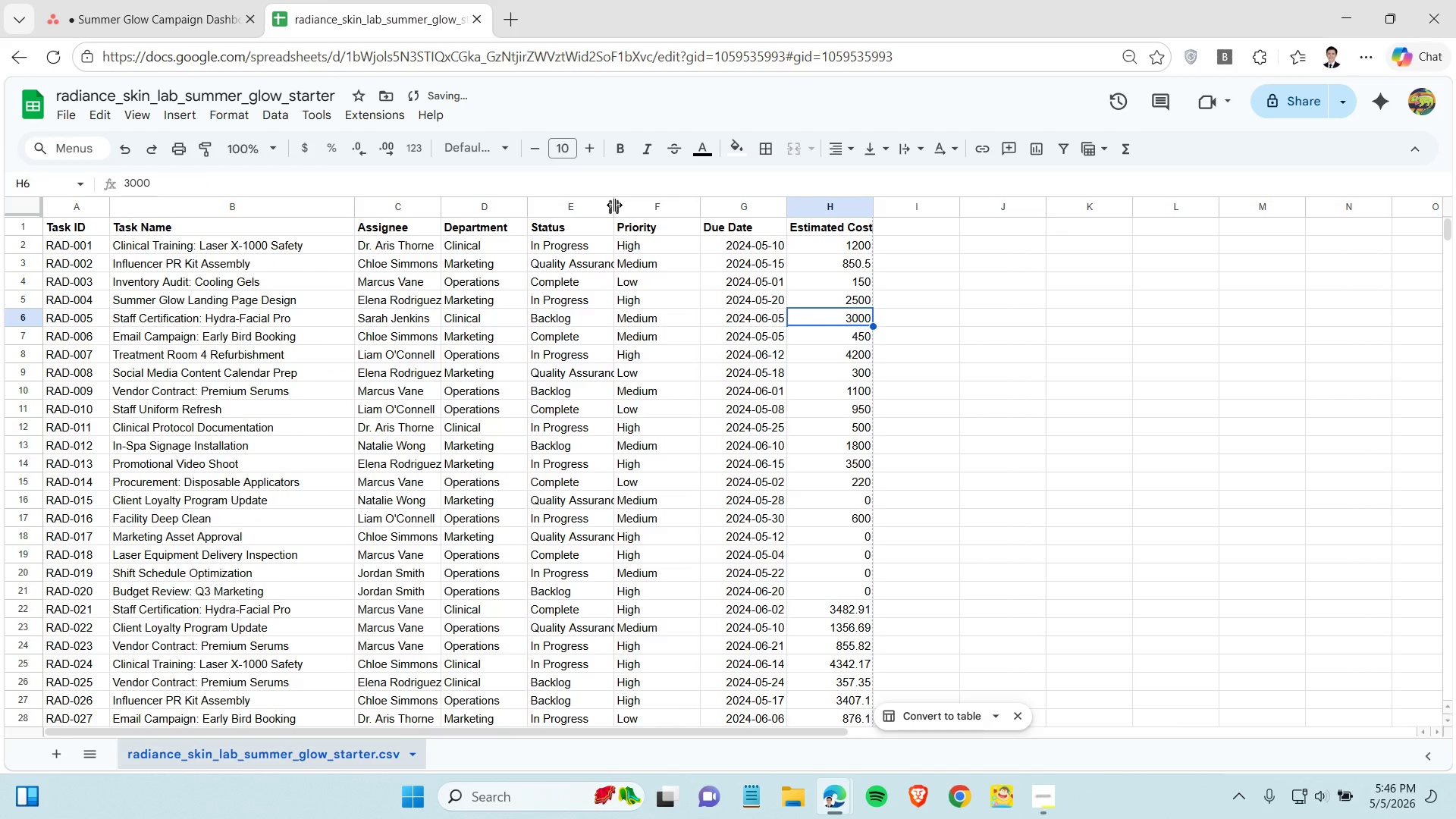 
left_click_drag(start_coordinate=[614, 205], to_coordinate=[648, 207])
 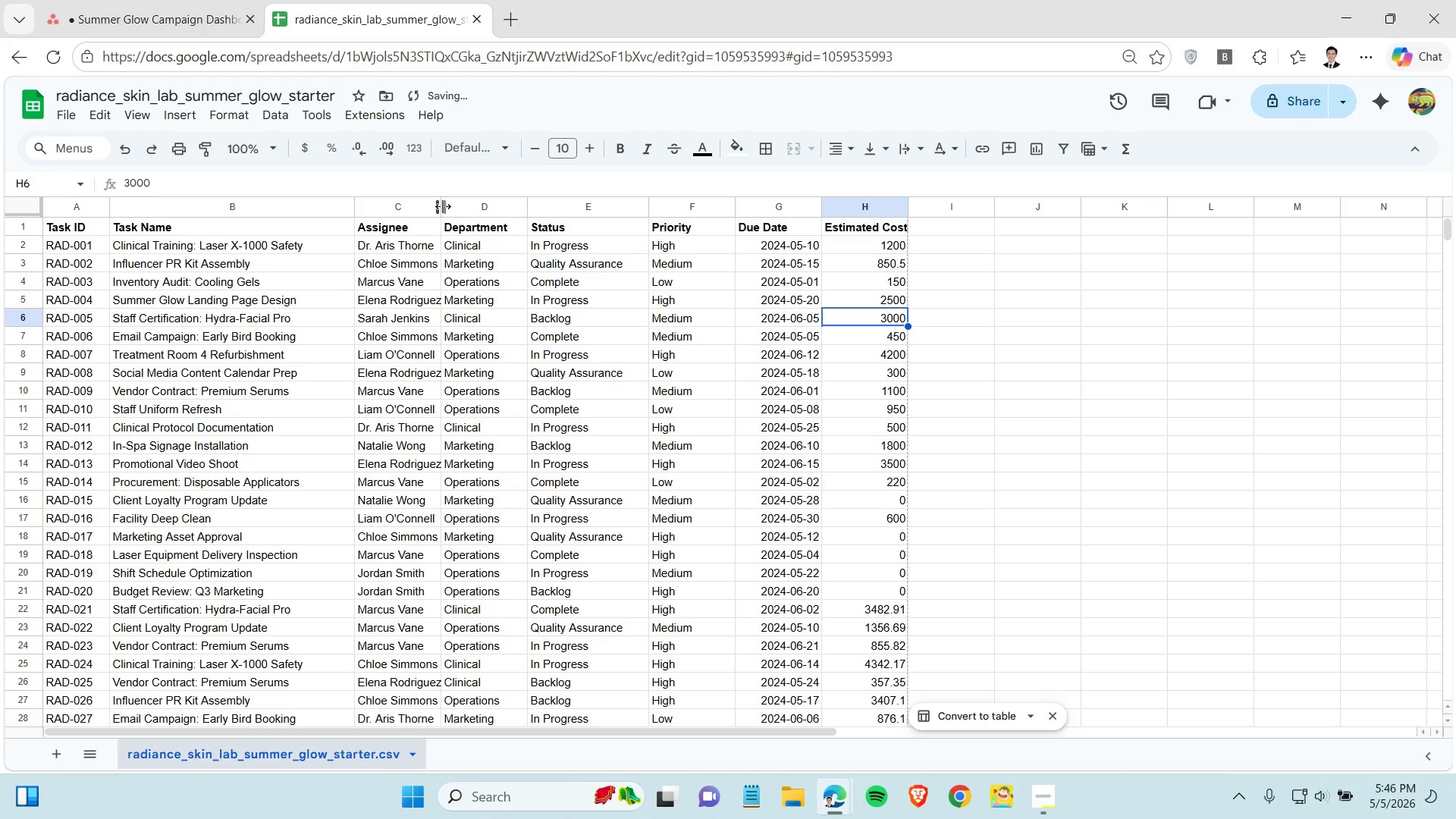 
left_click_drag(start_coordinate=[443, 206], to_coordinate=[471, 212])
 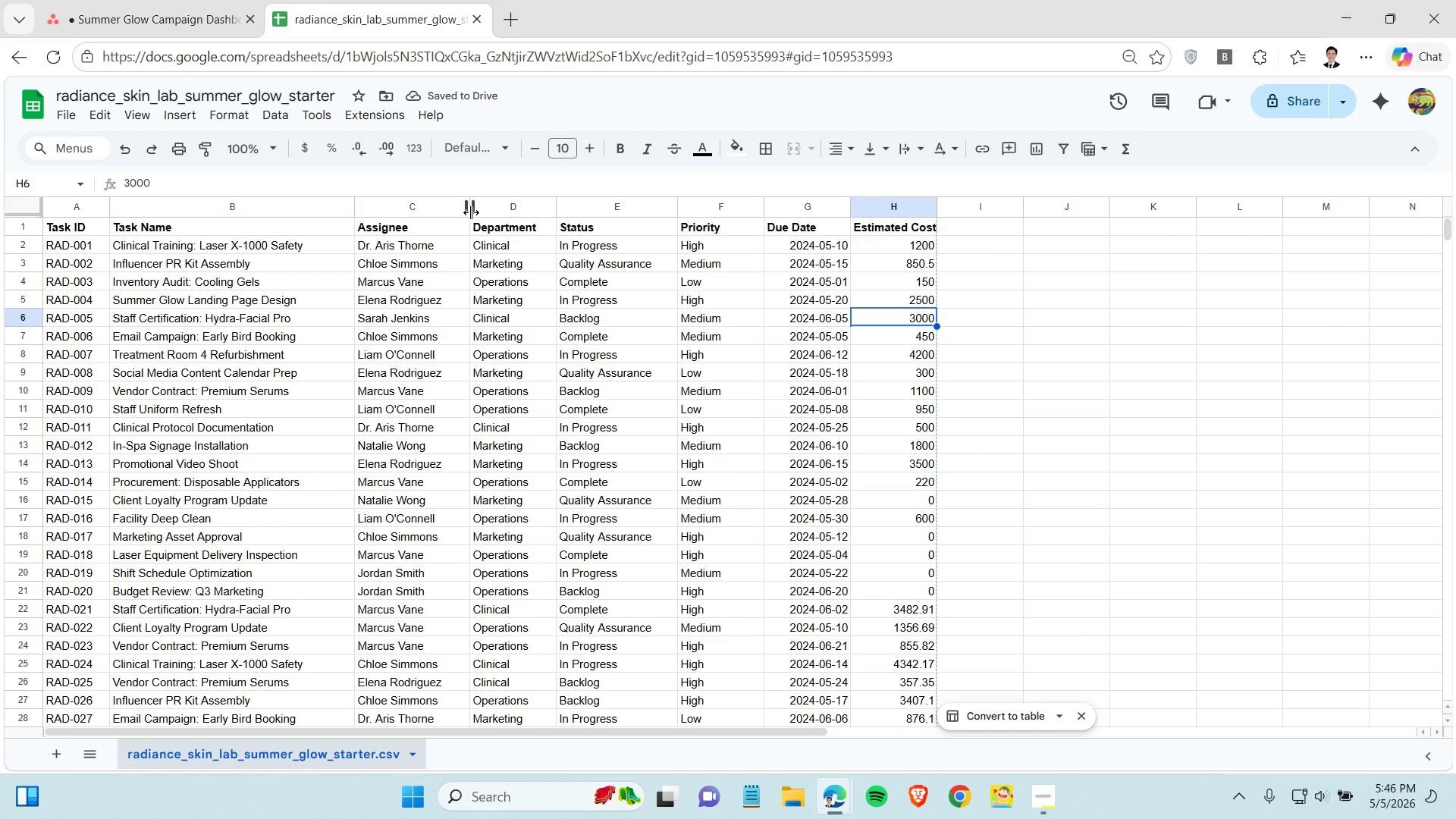 
wait(9.84)
 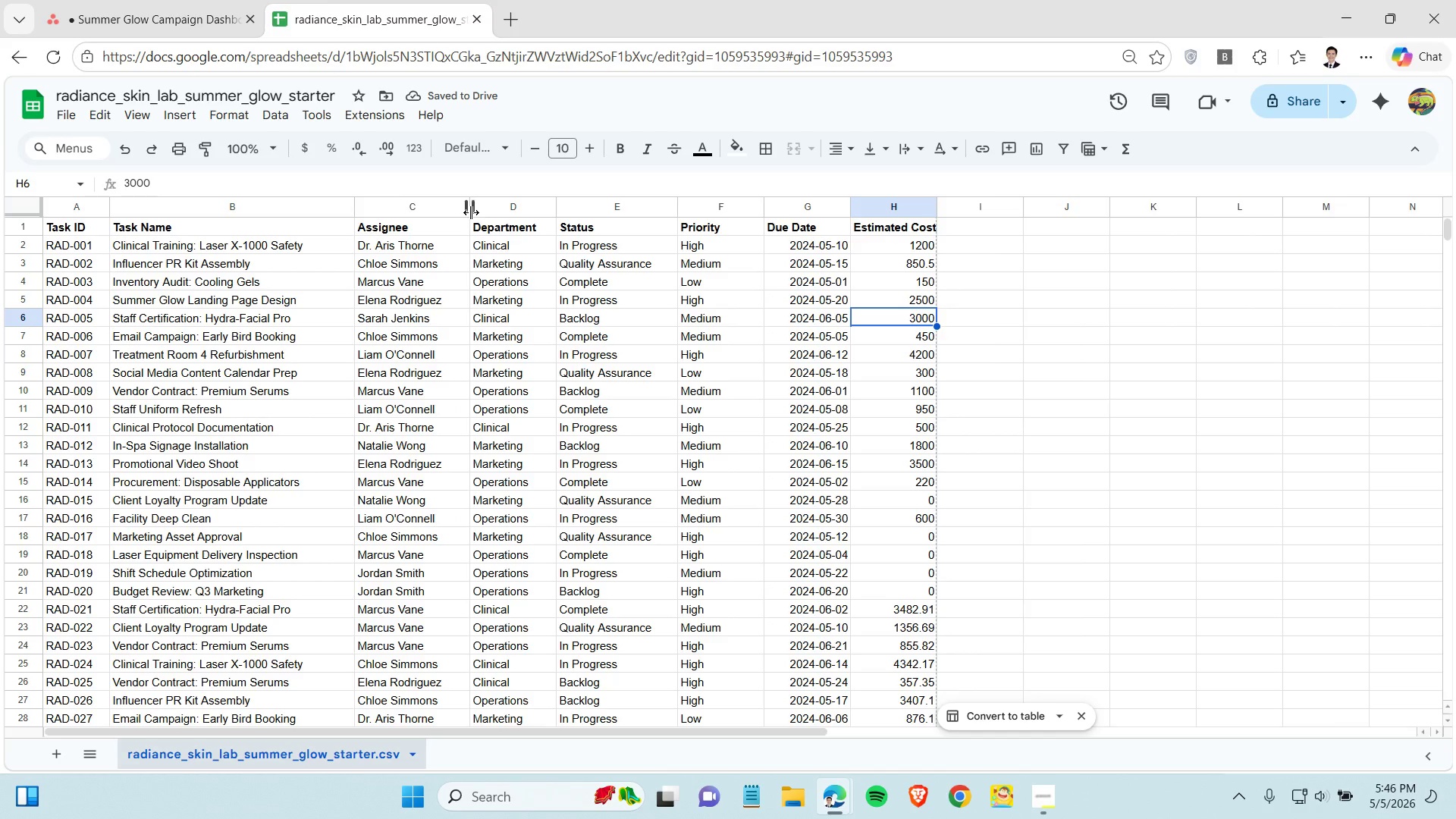 
left_click([25, 246])
 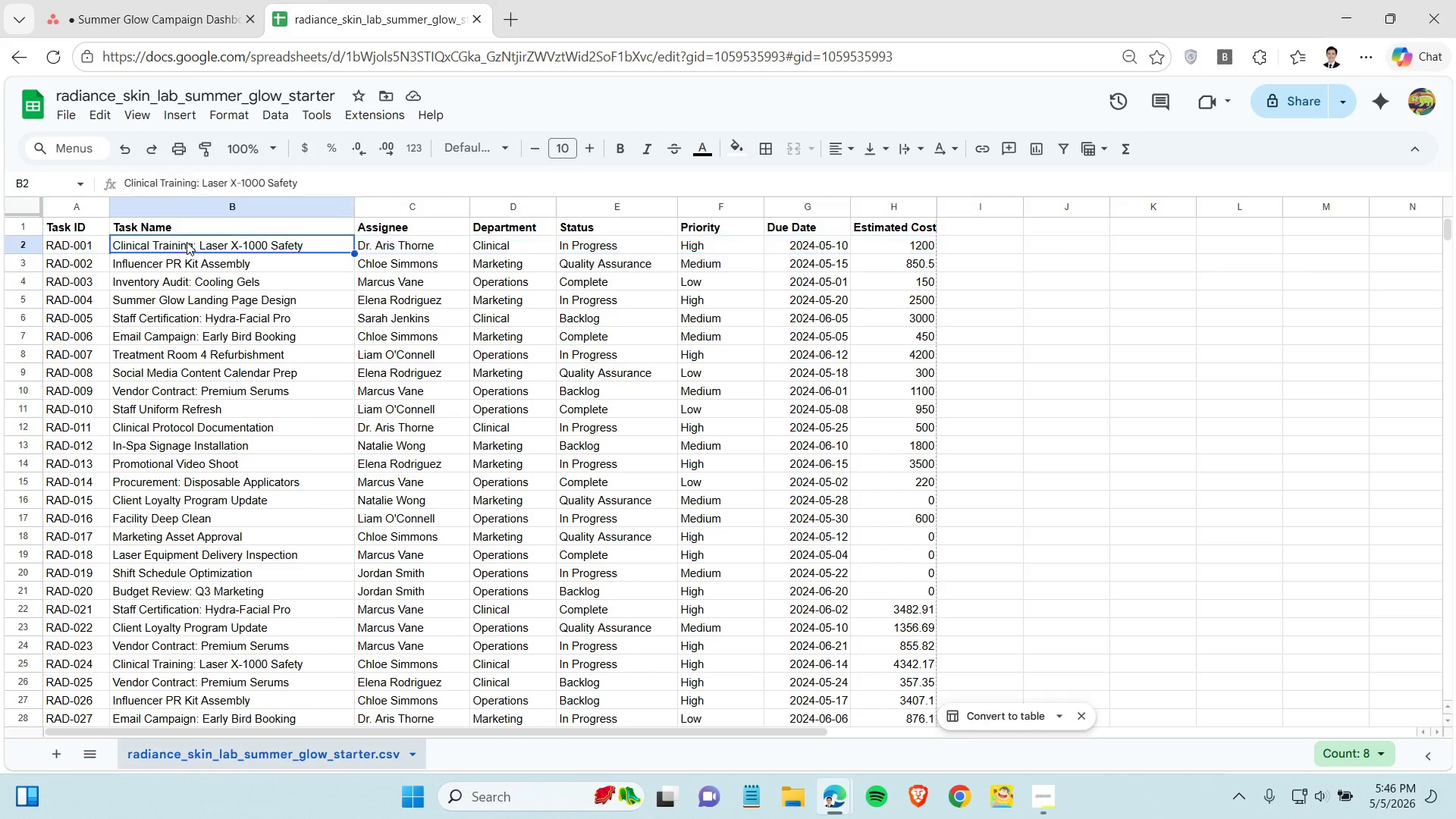 
left_click([187, 242])
 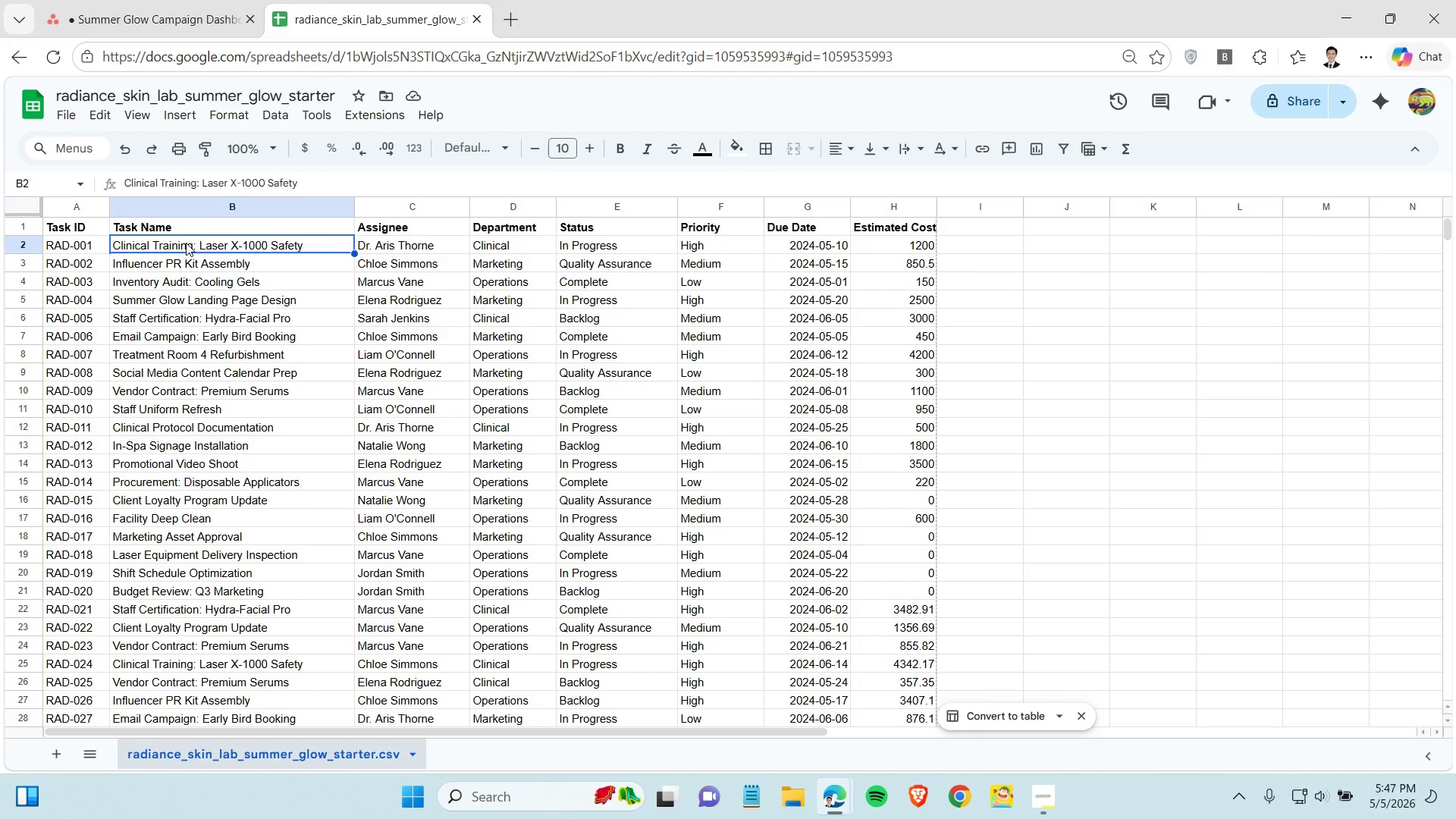 
key(Control+C)
 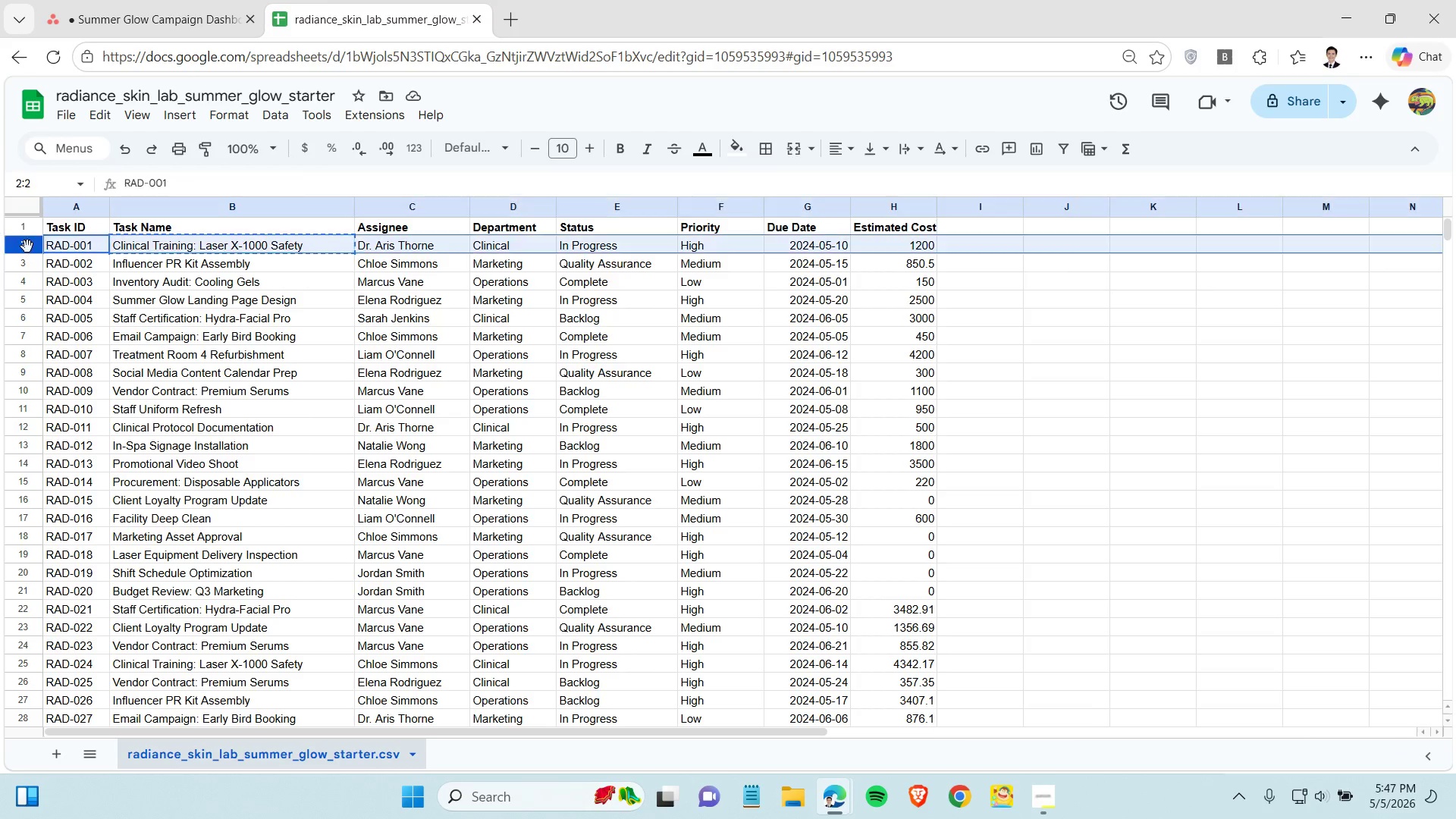 
left_click([27, 246])
 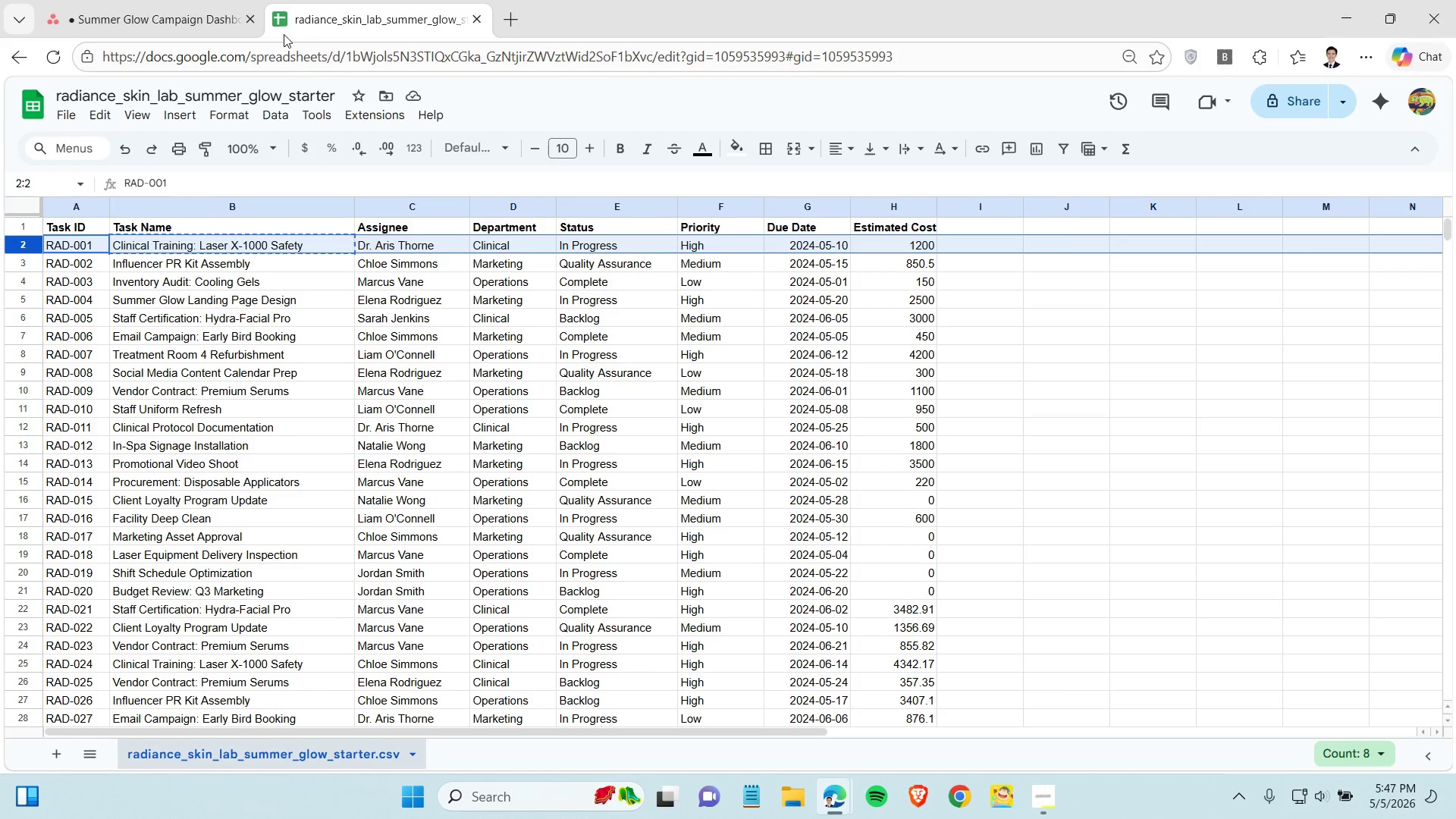 
left_click([190, 27])
 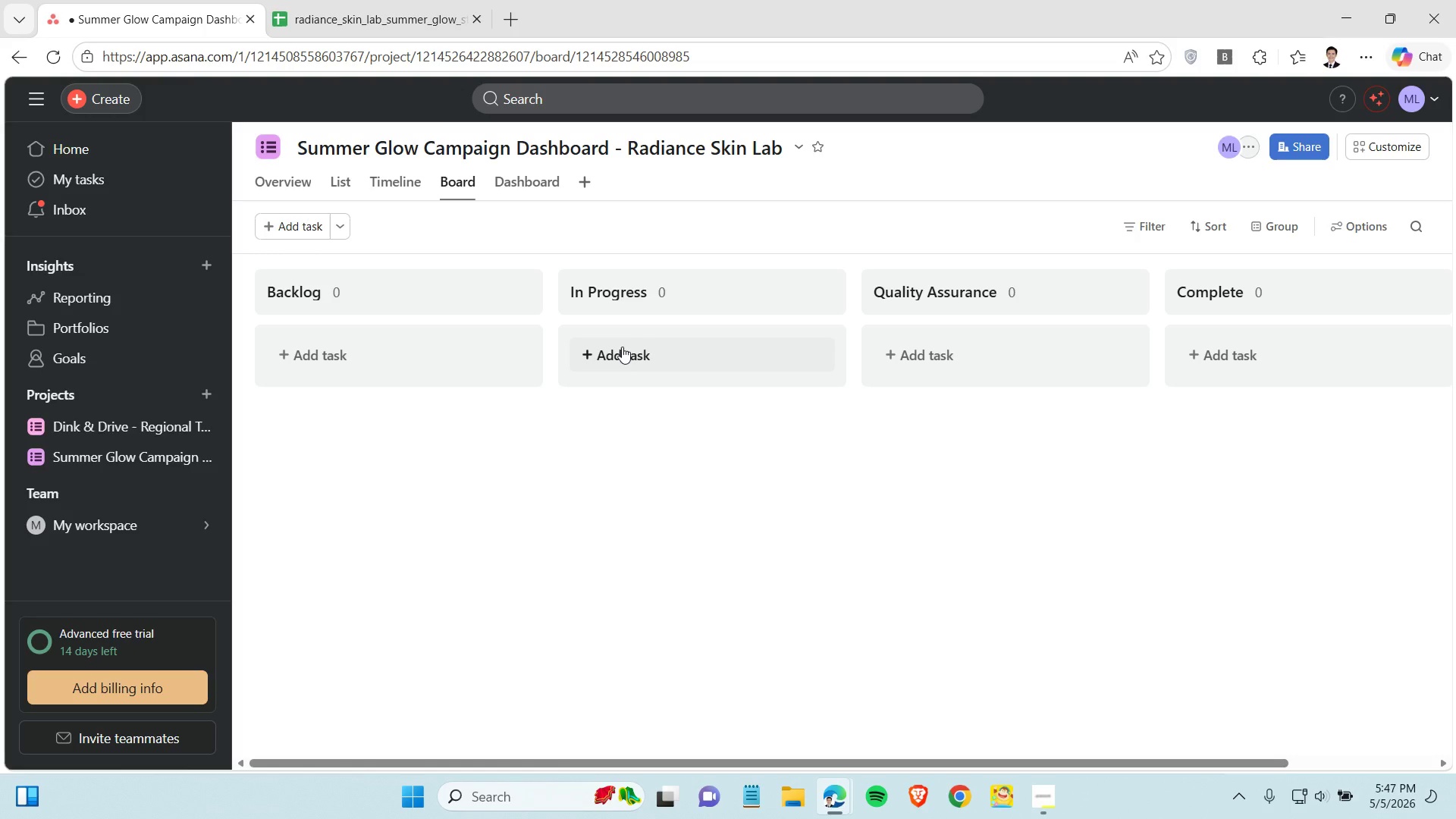 
left_click([622, 347])
 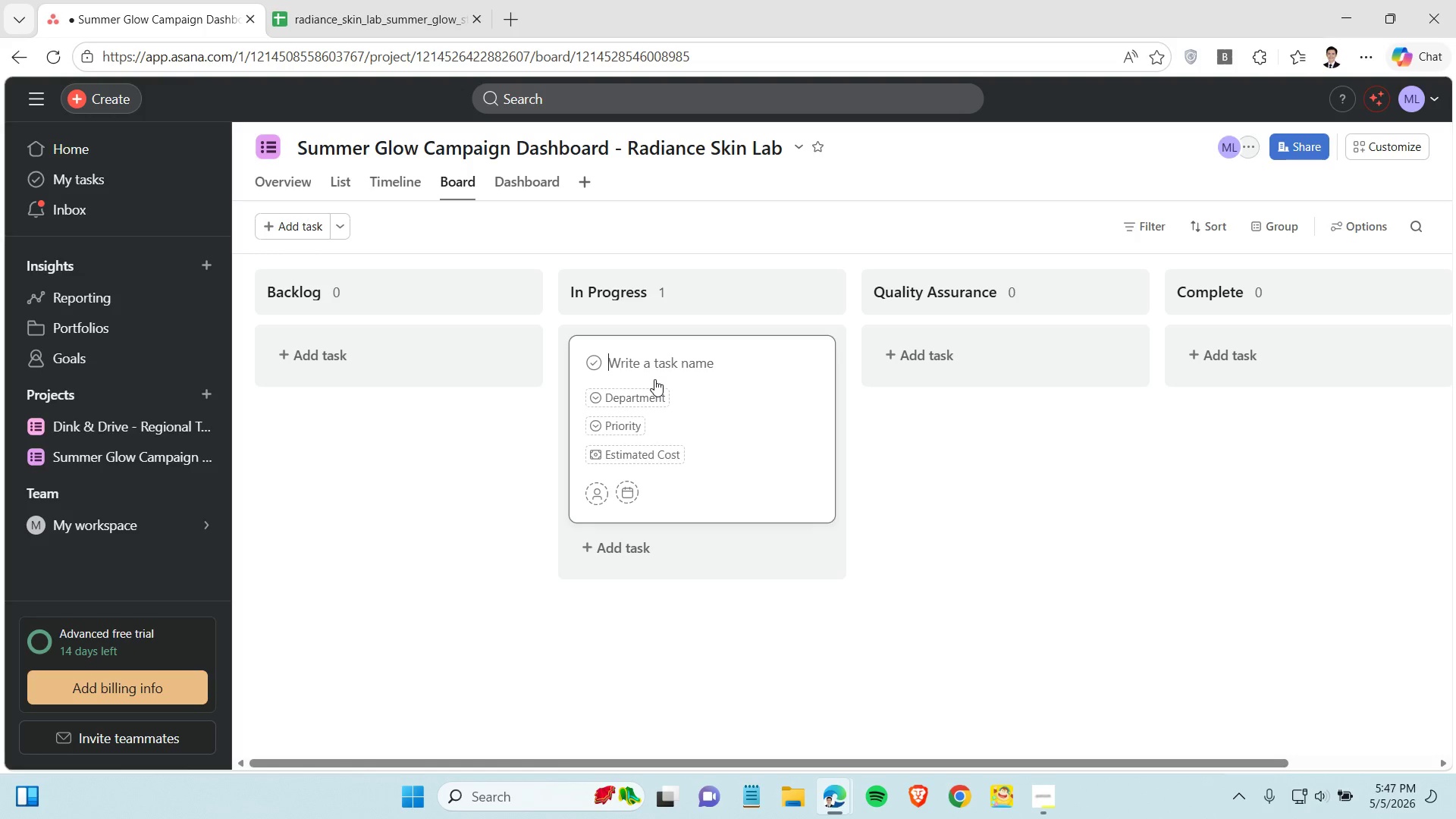 
key(Control+V)
 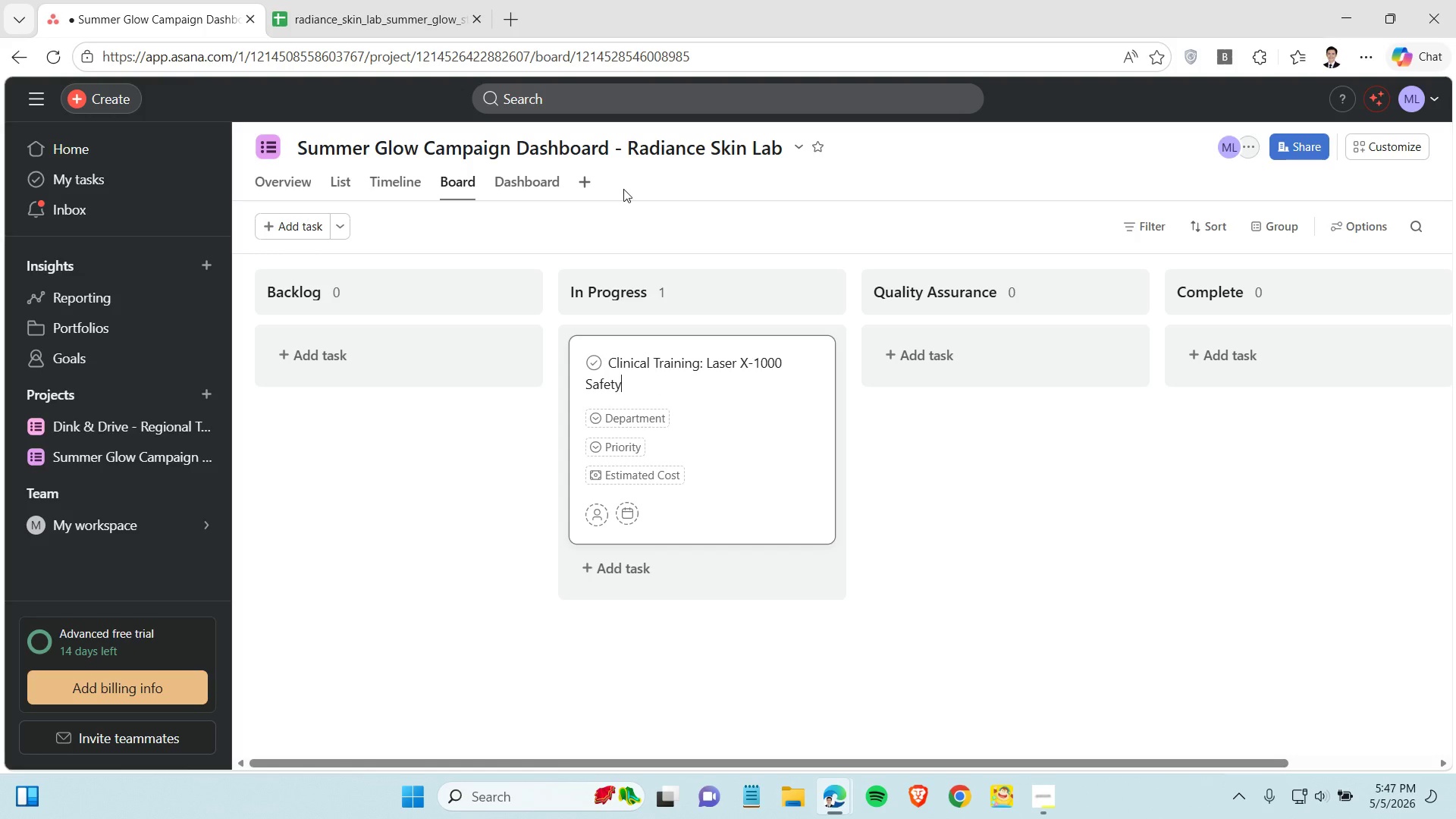 
left_click([385, 11])
 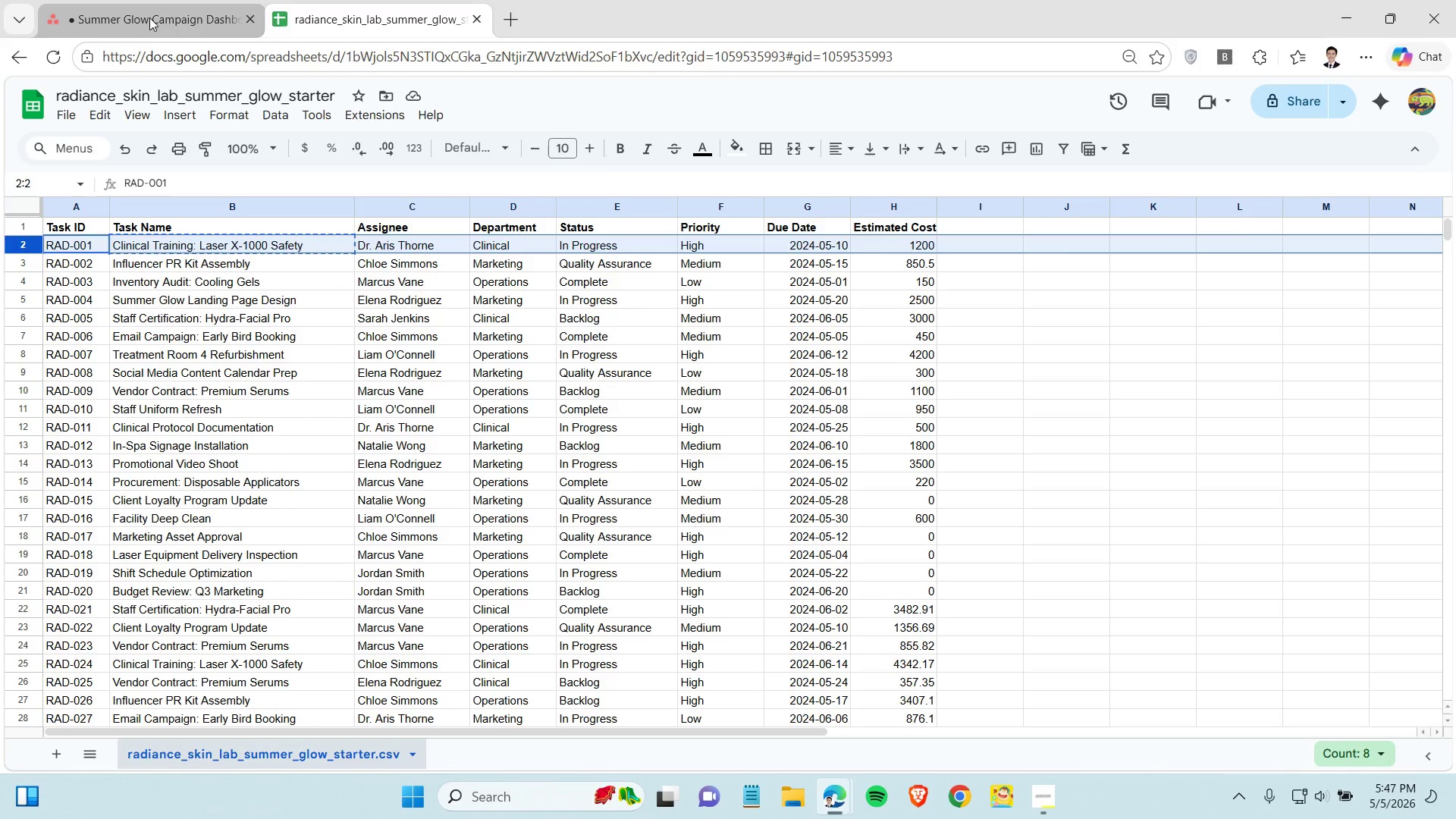 
left_click([146, 17])
 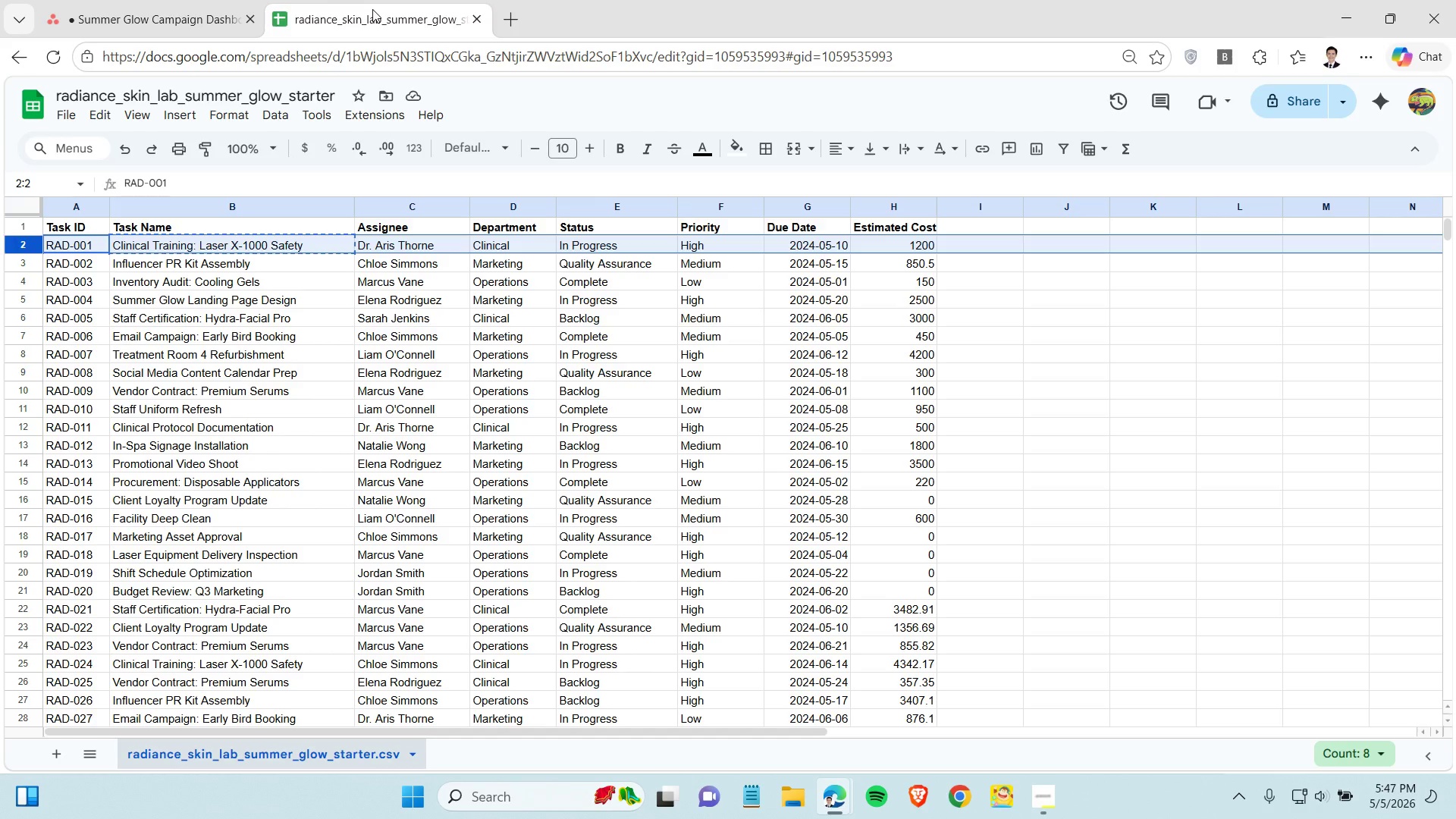 
wait(9.47)
 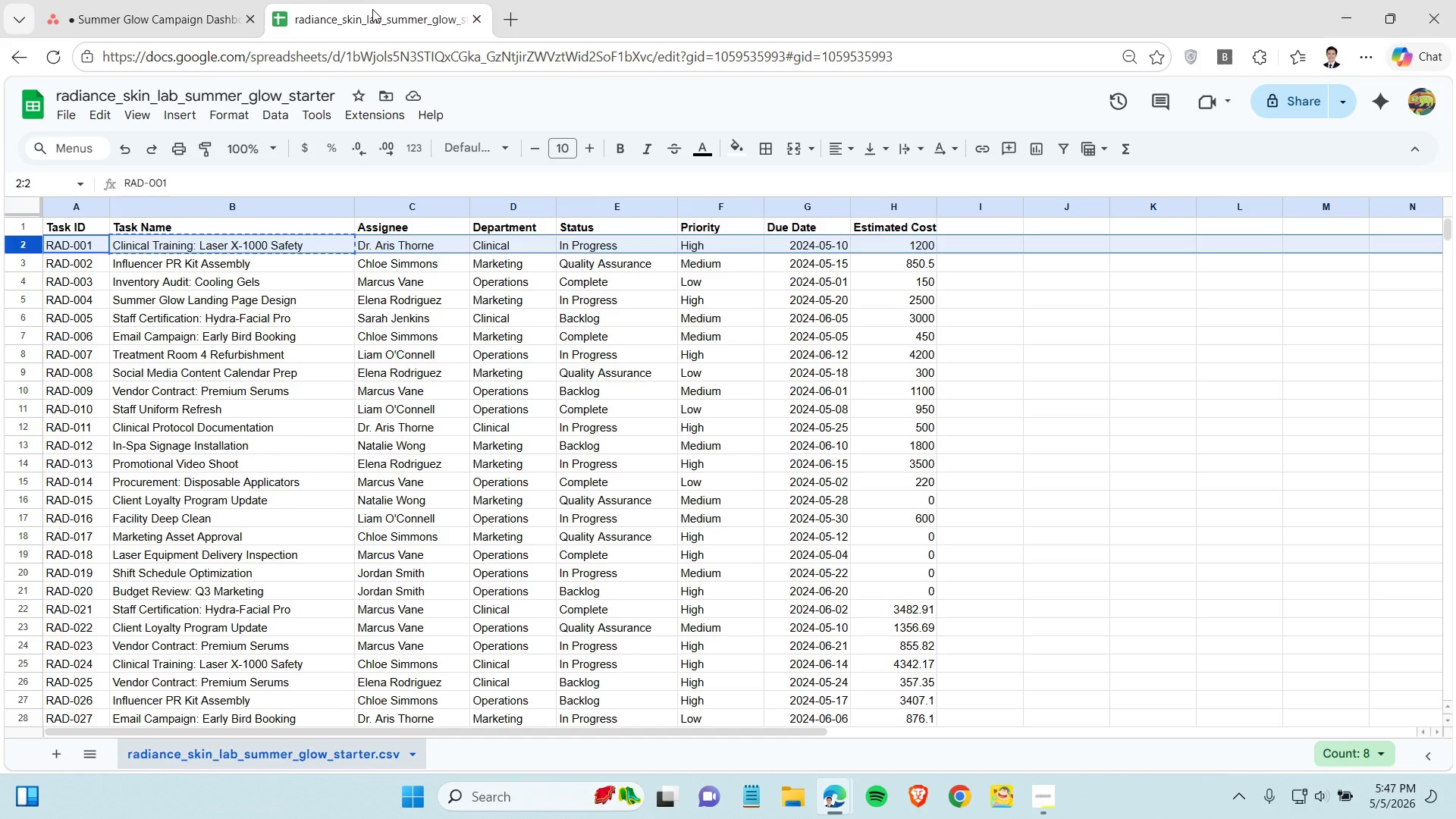 
left_click([185, 21])
 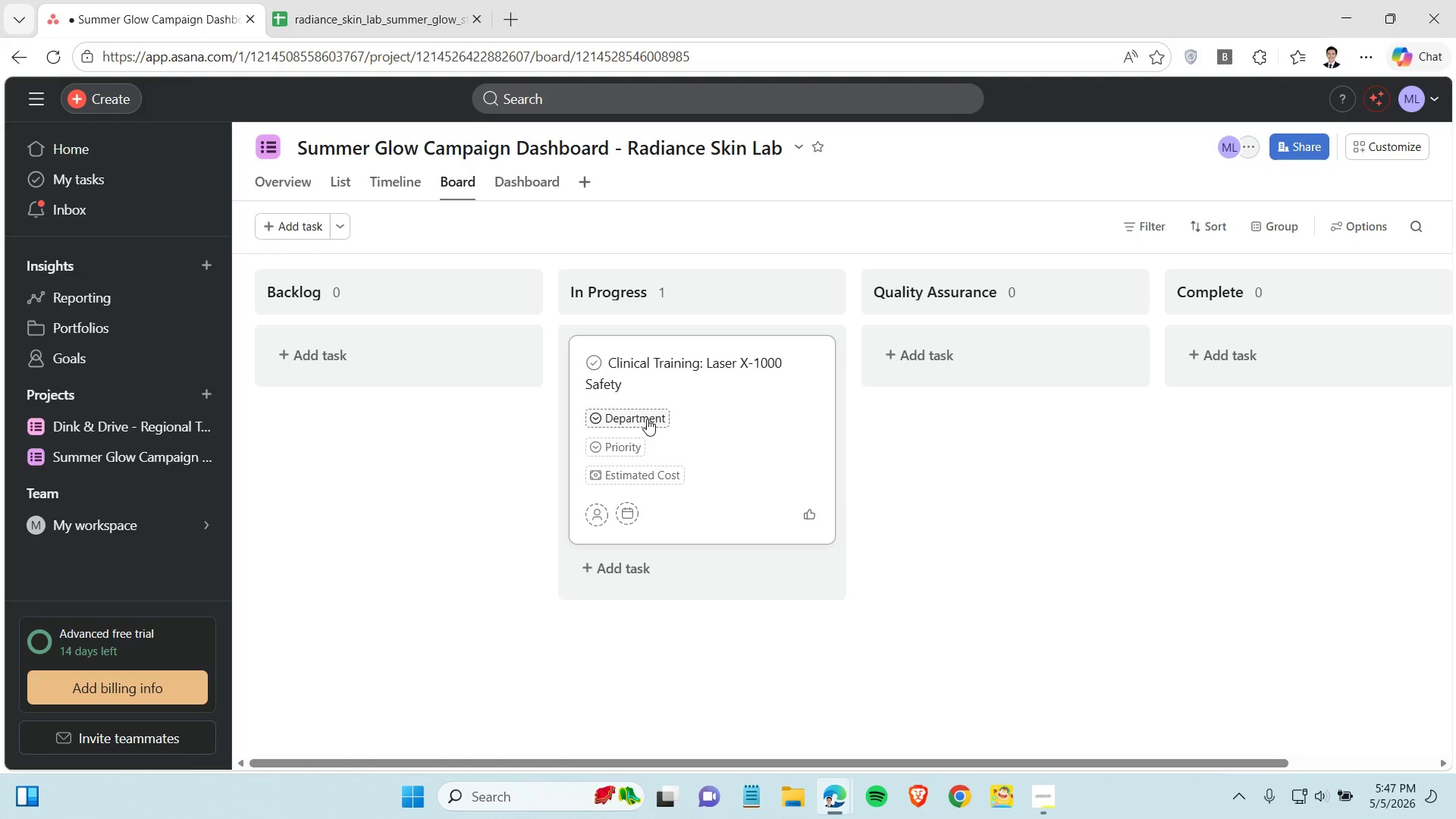 
left_click([647, 419])
 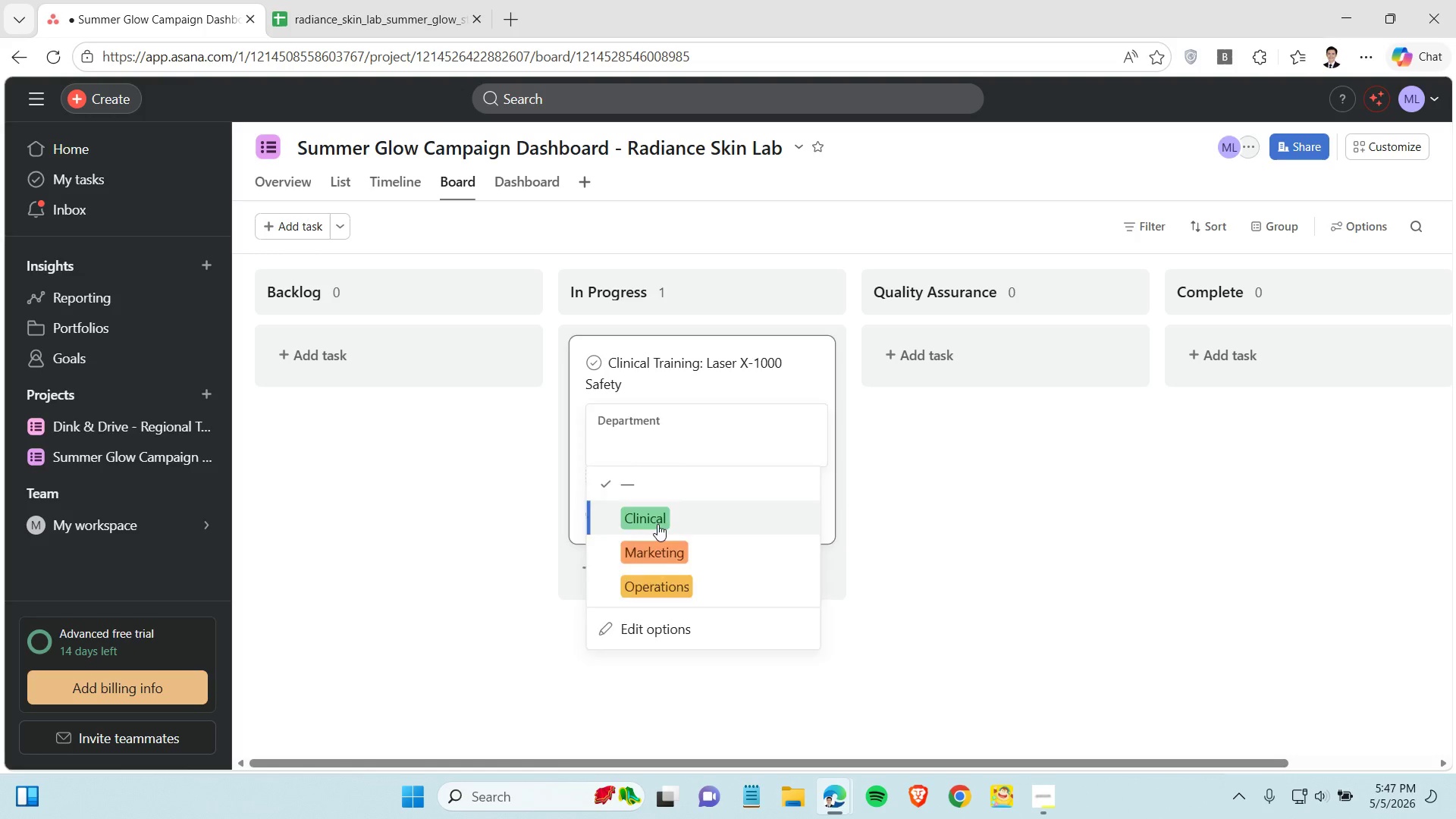 
left_click([657, 525])
 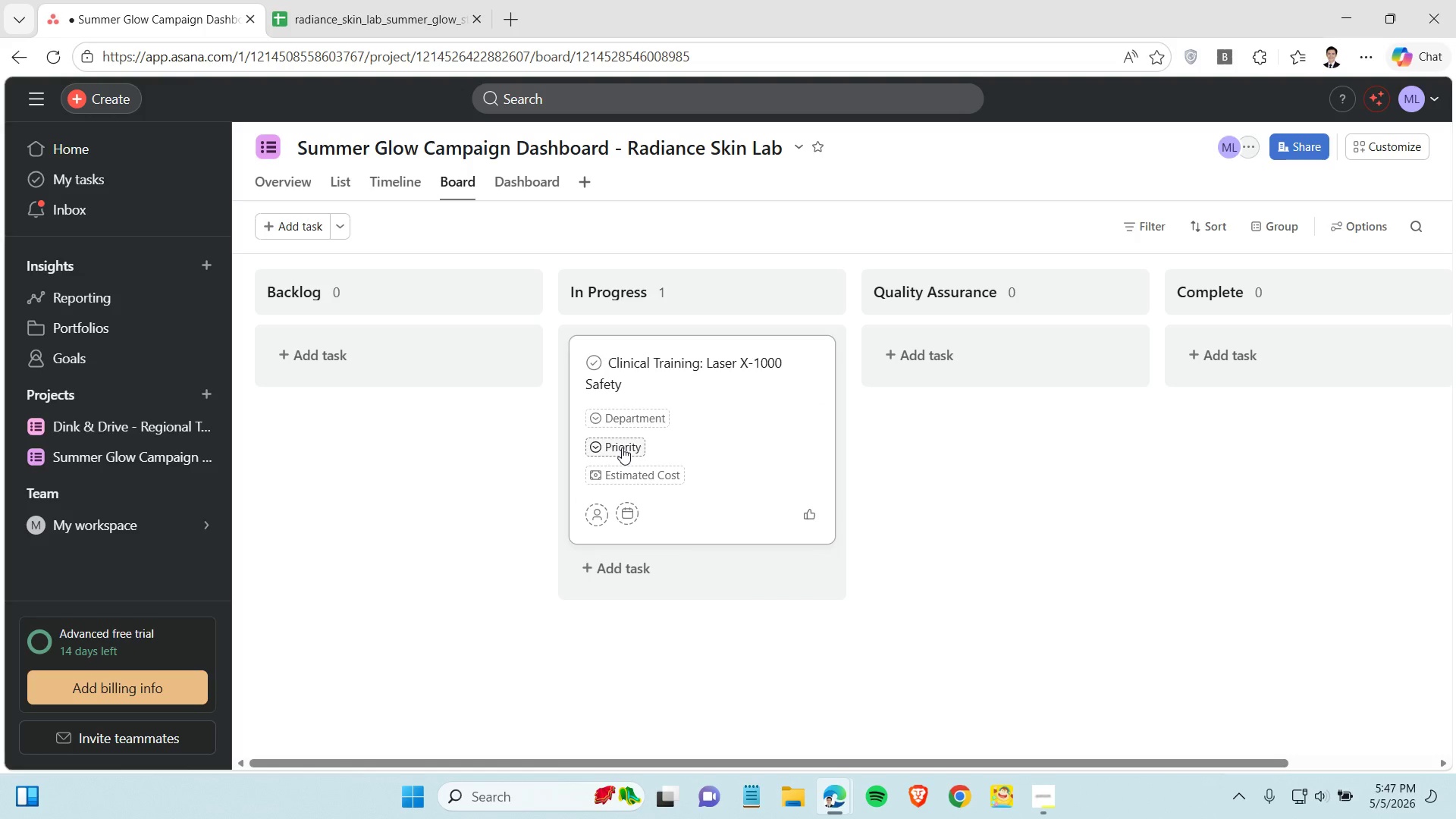 
left_click([622, 447])
 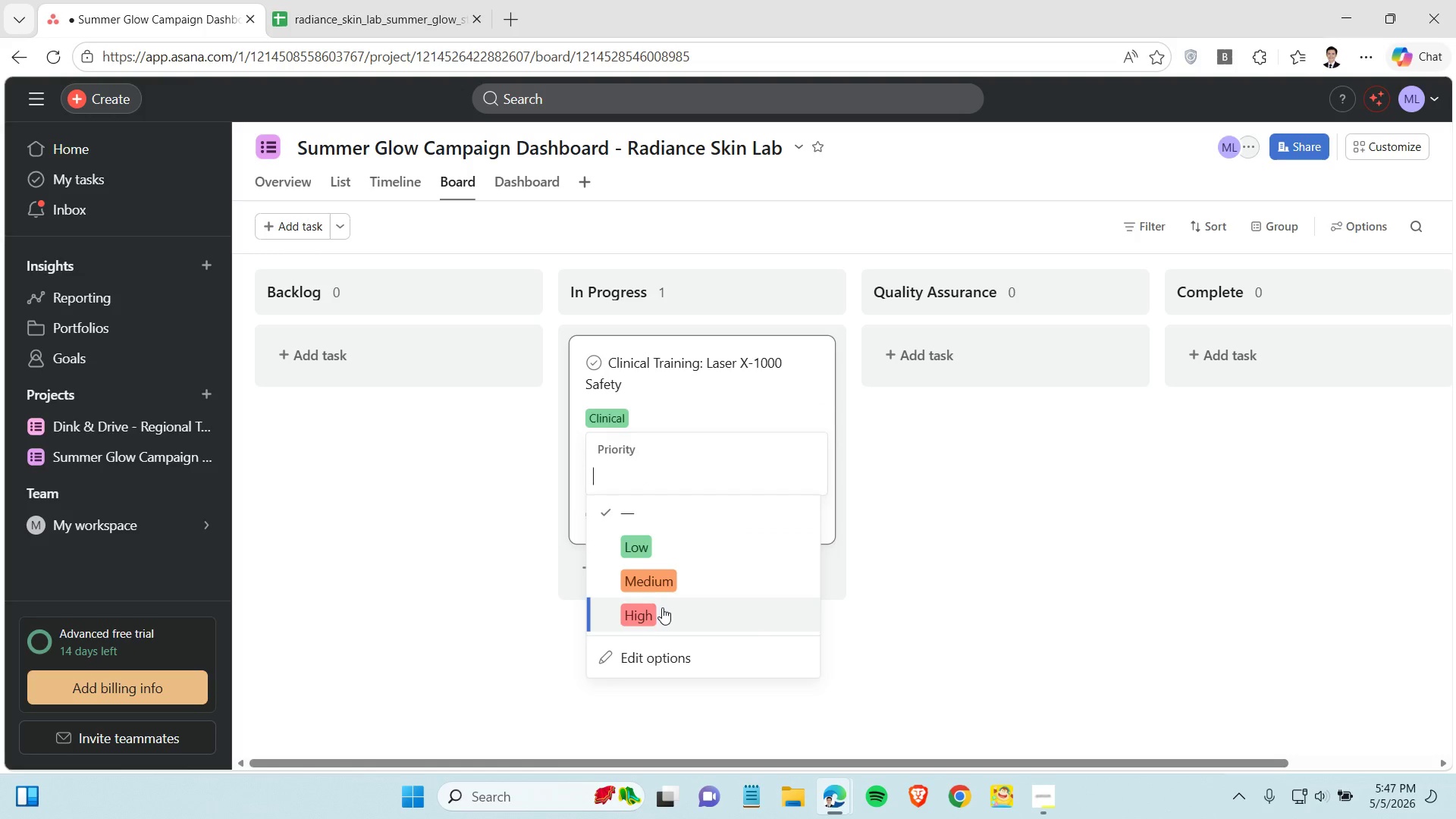 
left_click([662, 607])
 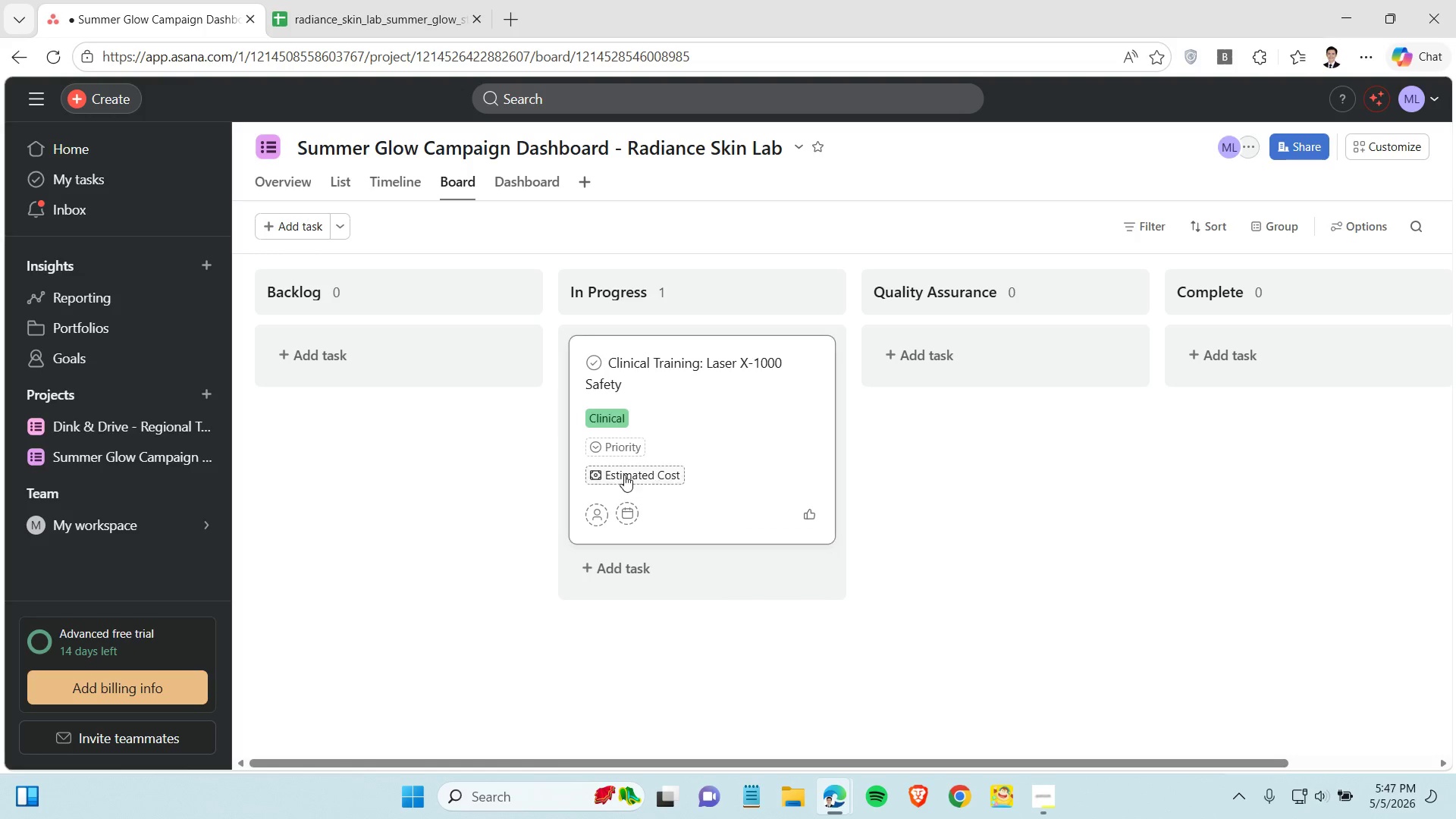 
left_click([624, 475])
 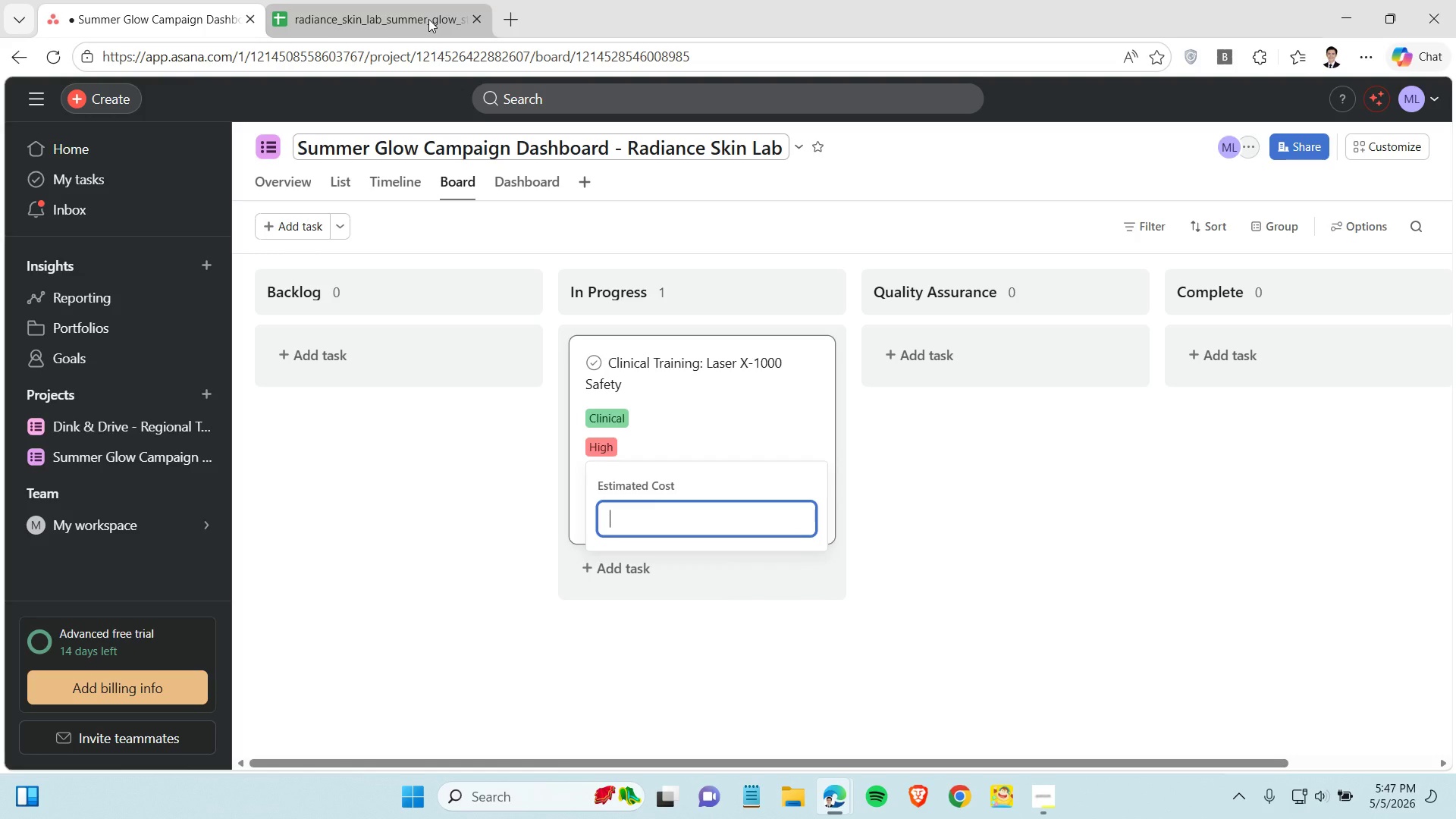 
left_click([404, 11])
 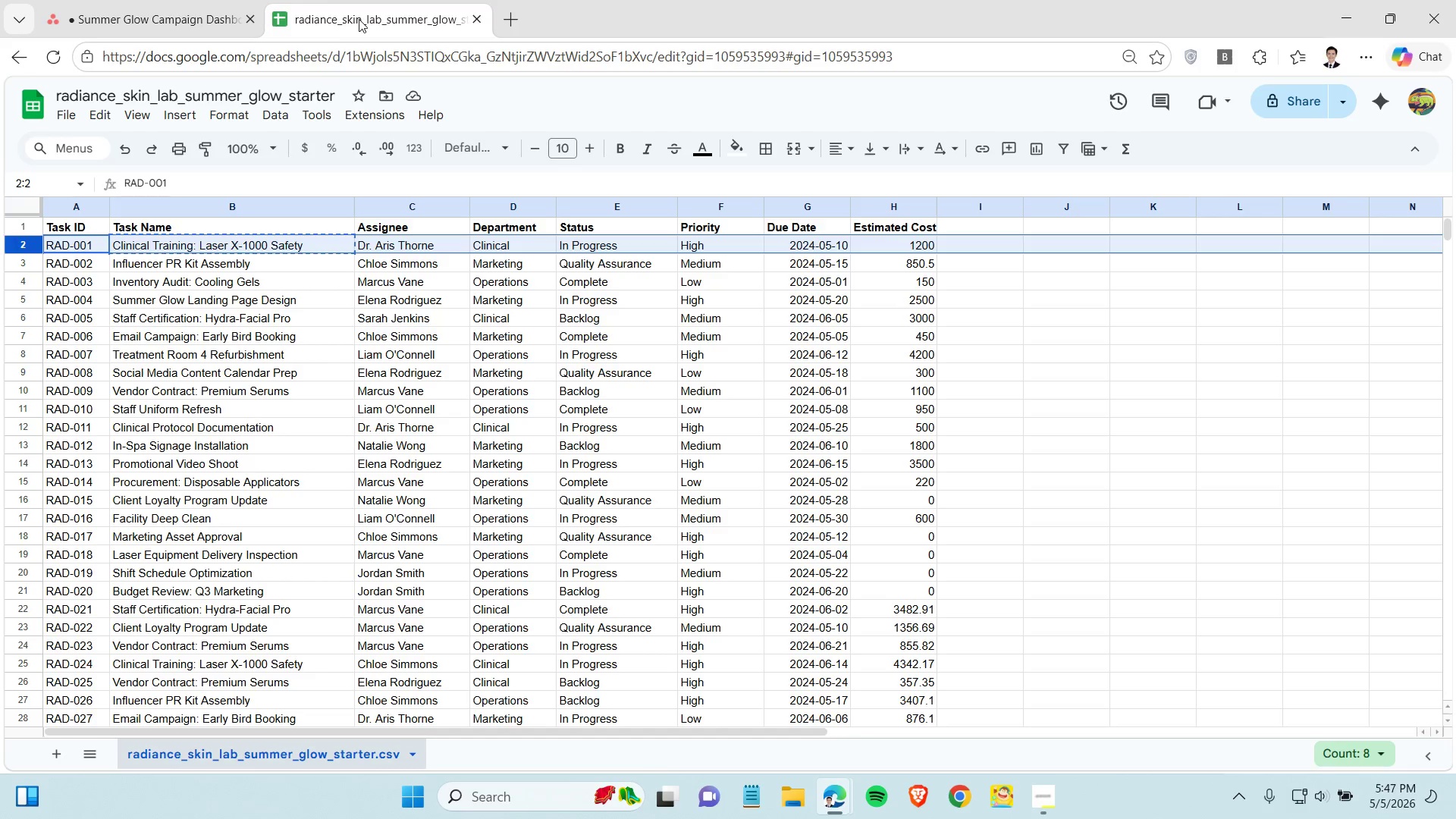 
left_click([168, 0])
 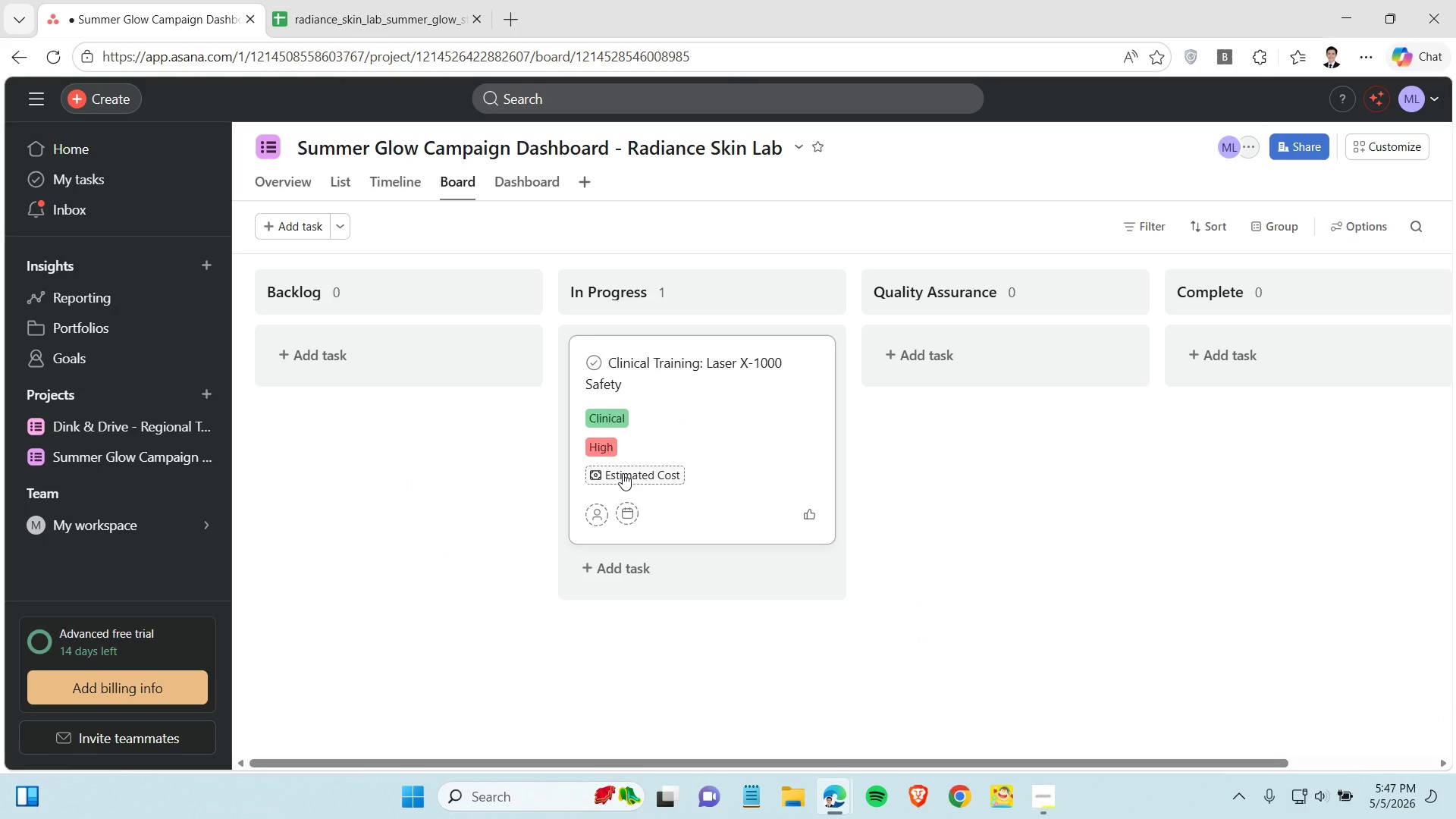 
left_click([623, 473])
 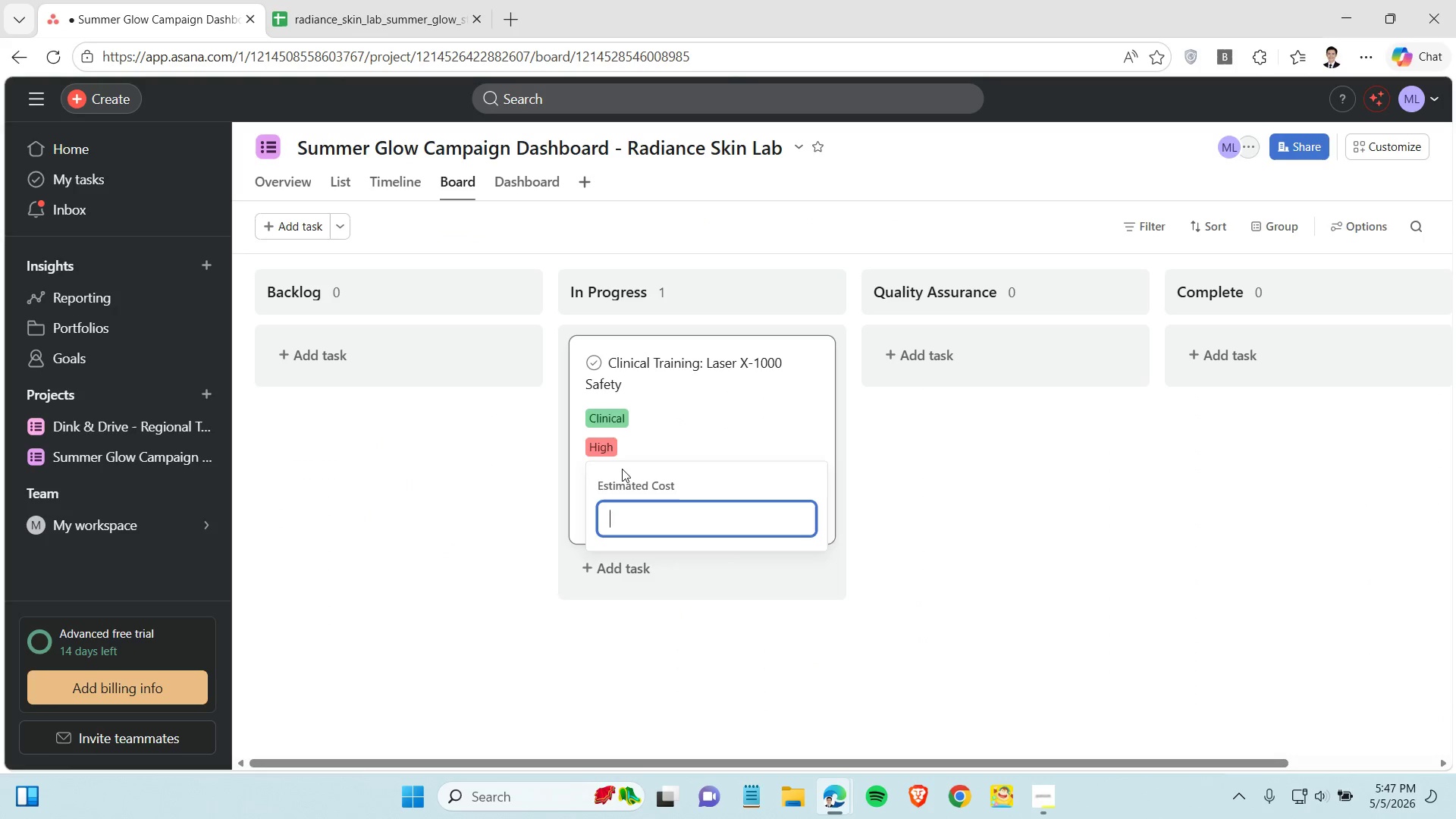 
type(1200)
 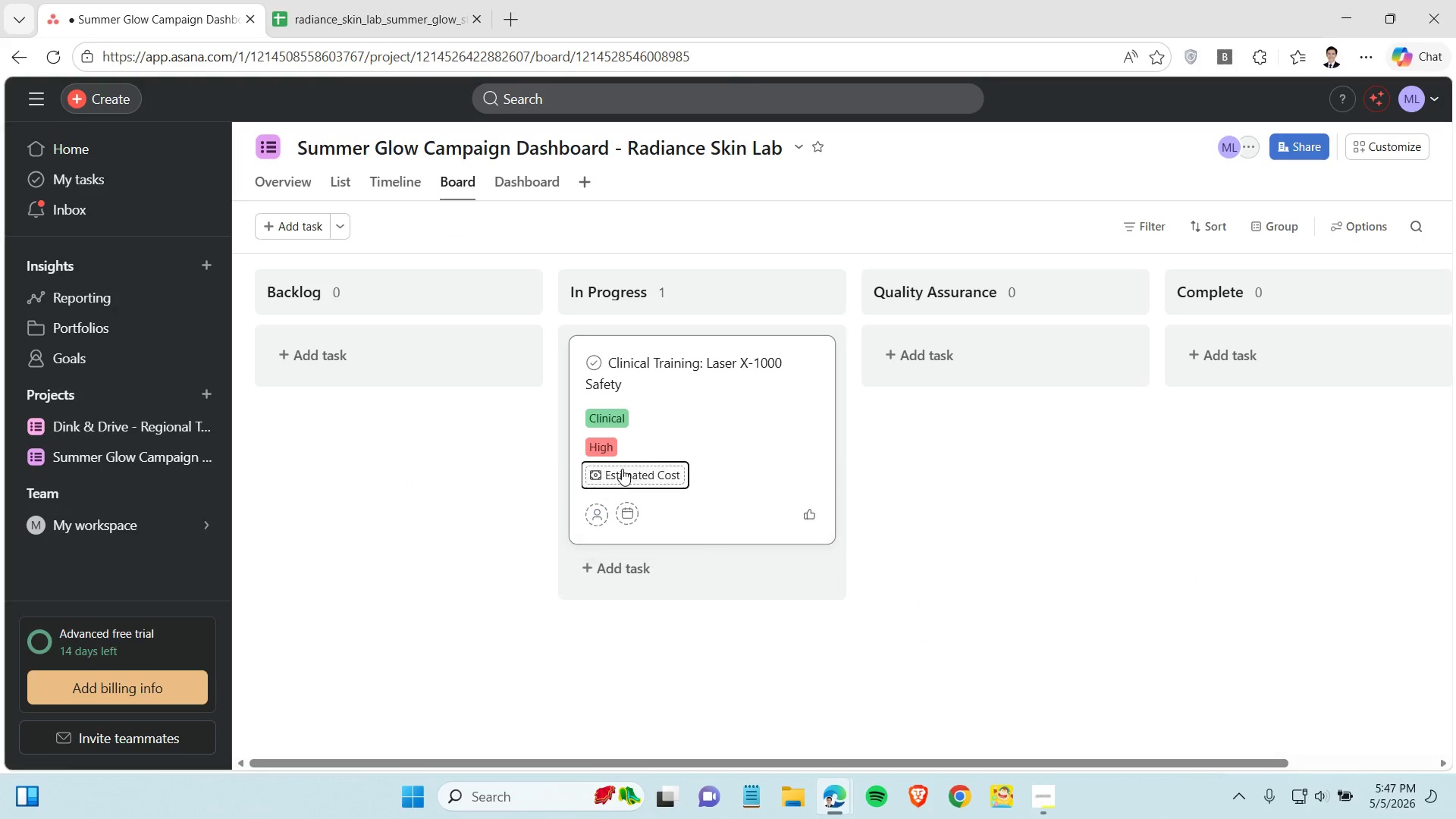 
key(Enter)
 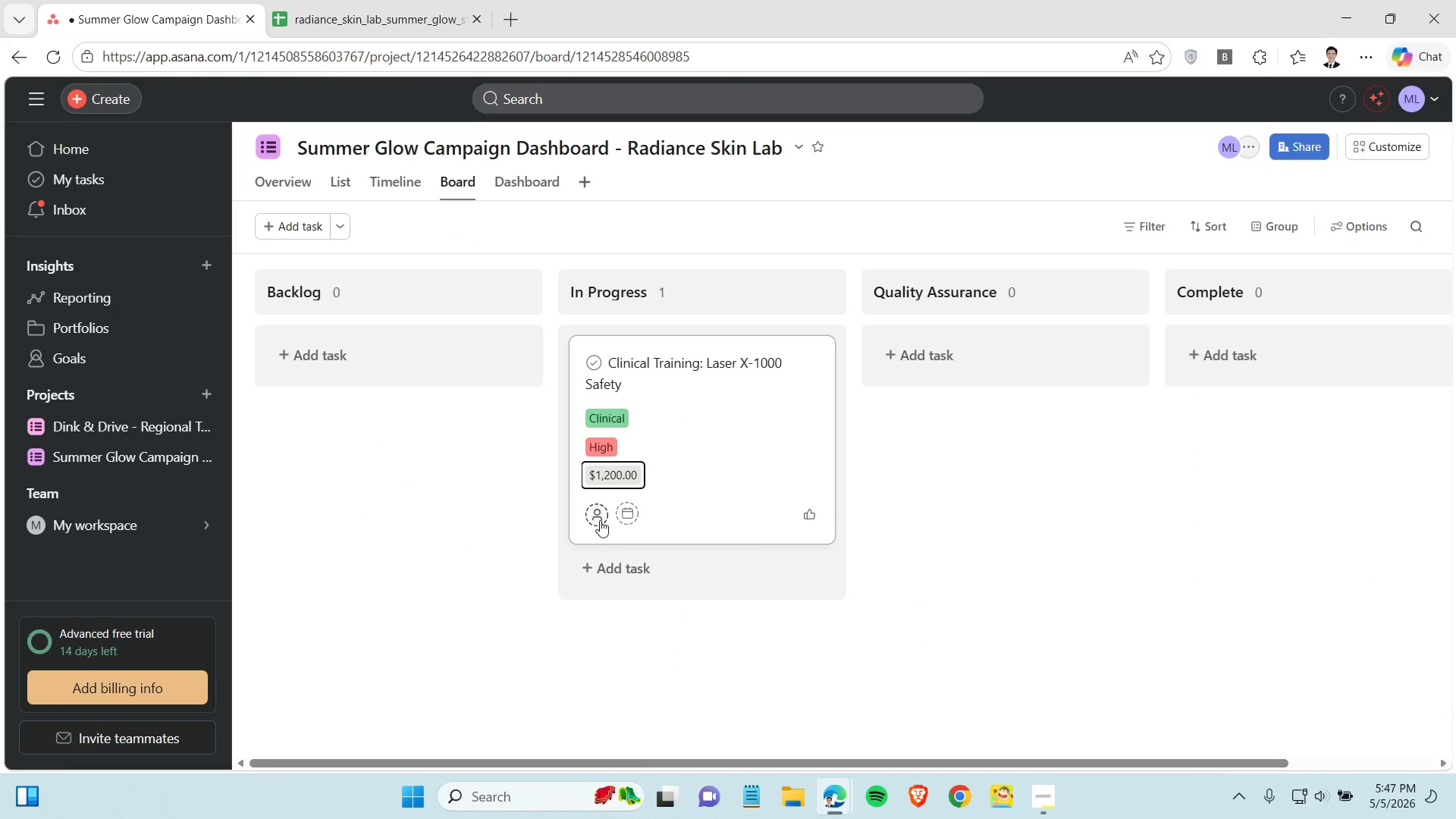 
left_click([600, 520])
 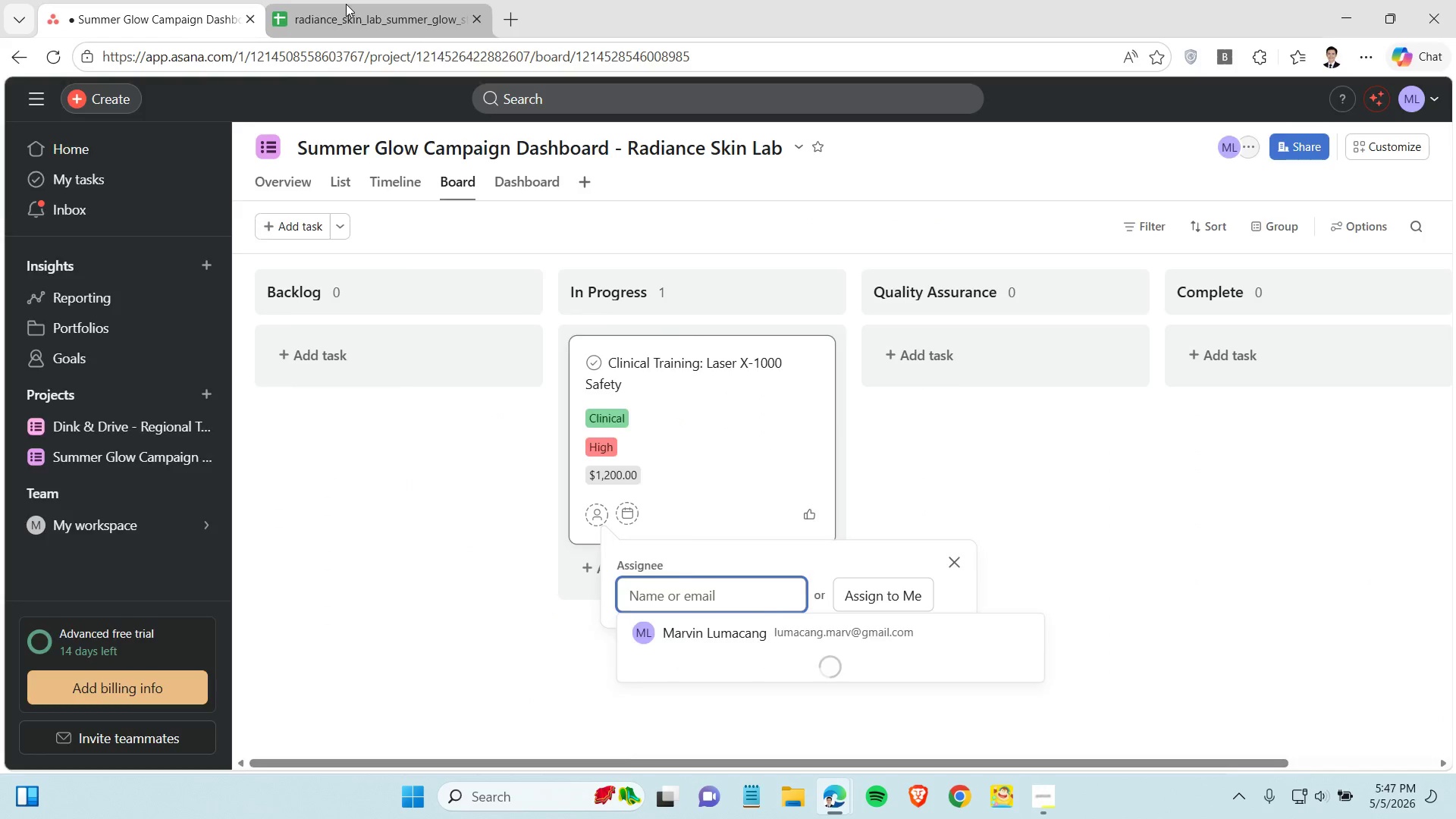 
left_click([346, 4])
 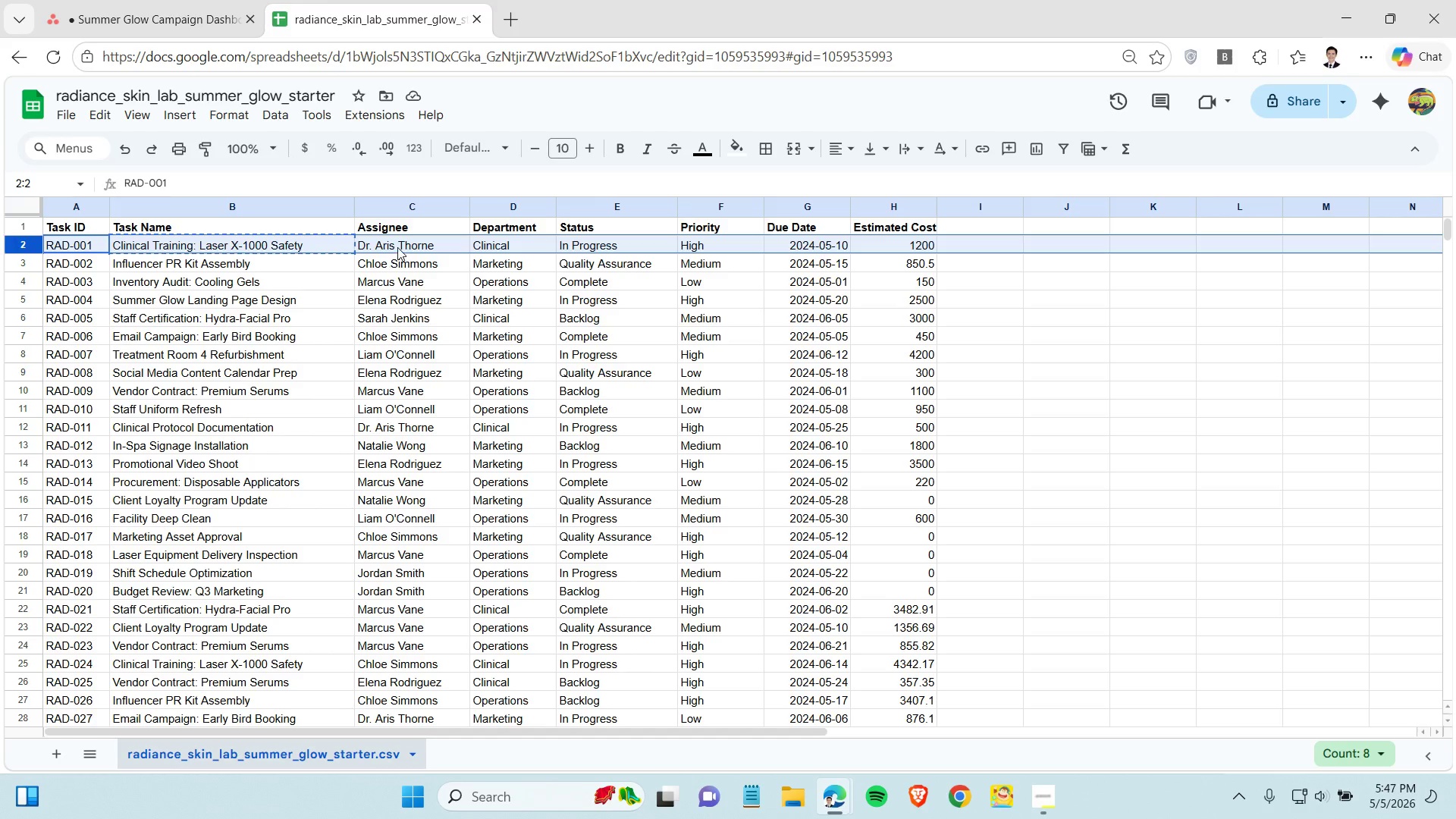 
left_click([397, 247])
 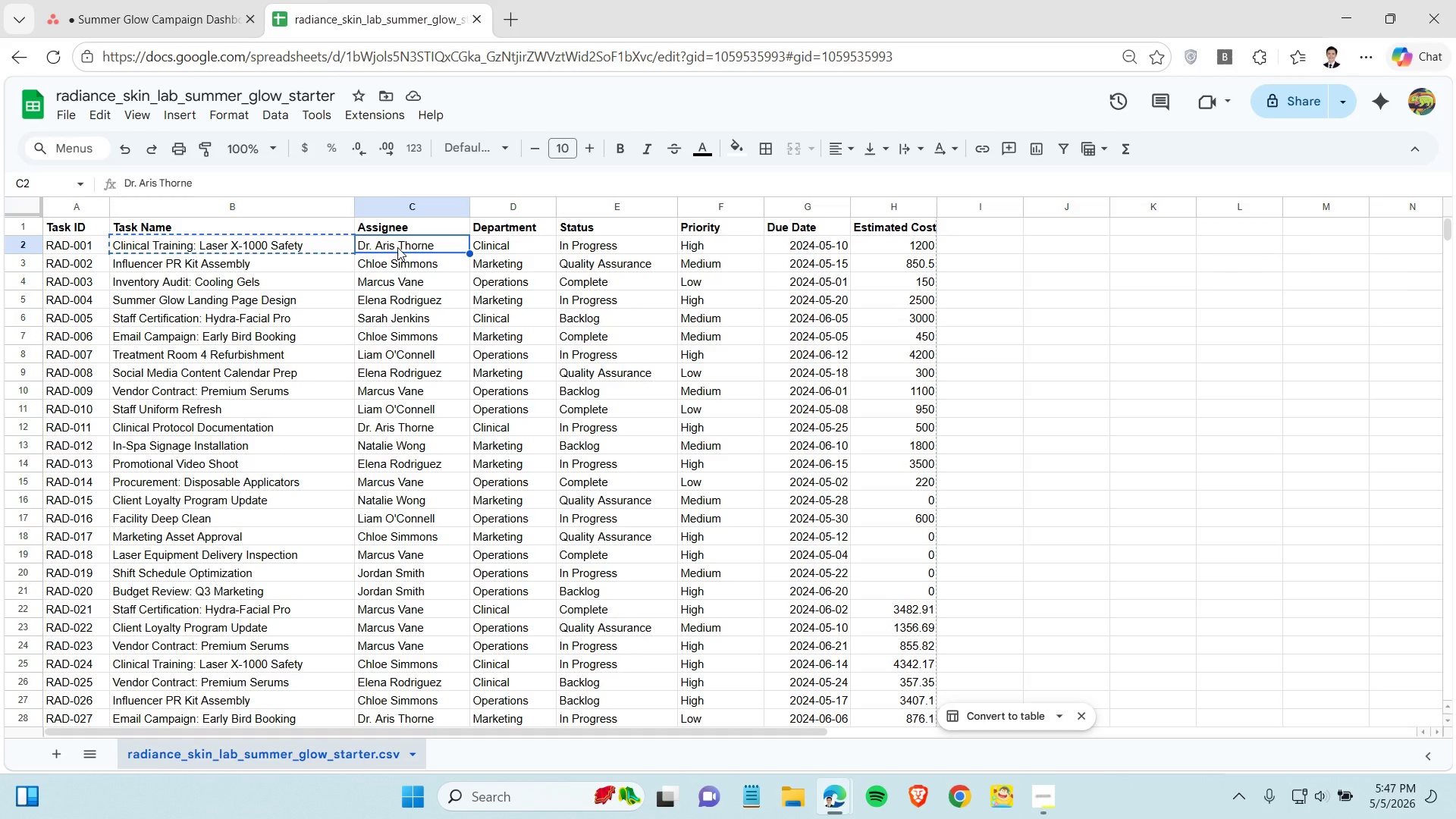 
key(Control+C)
 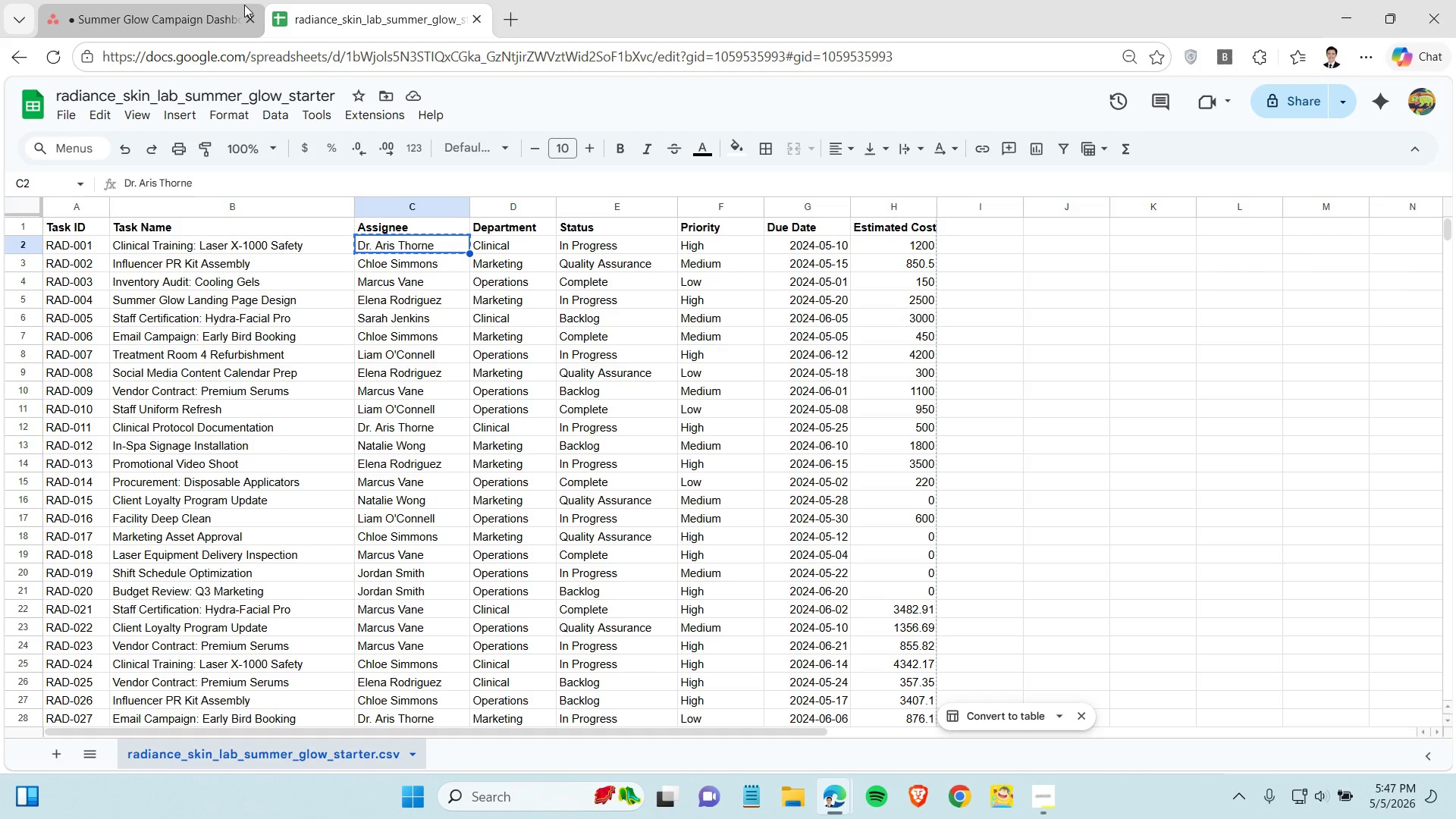 
left_click([219, 8])
 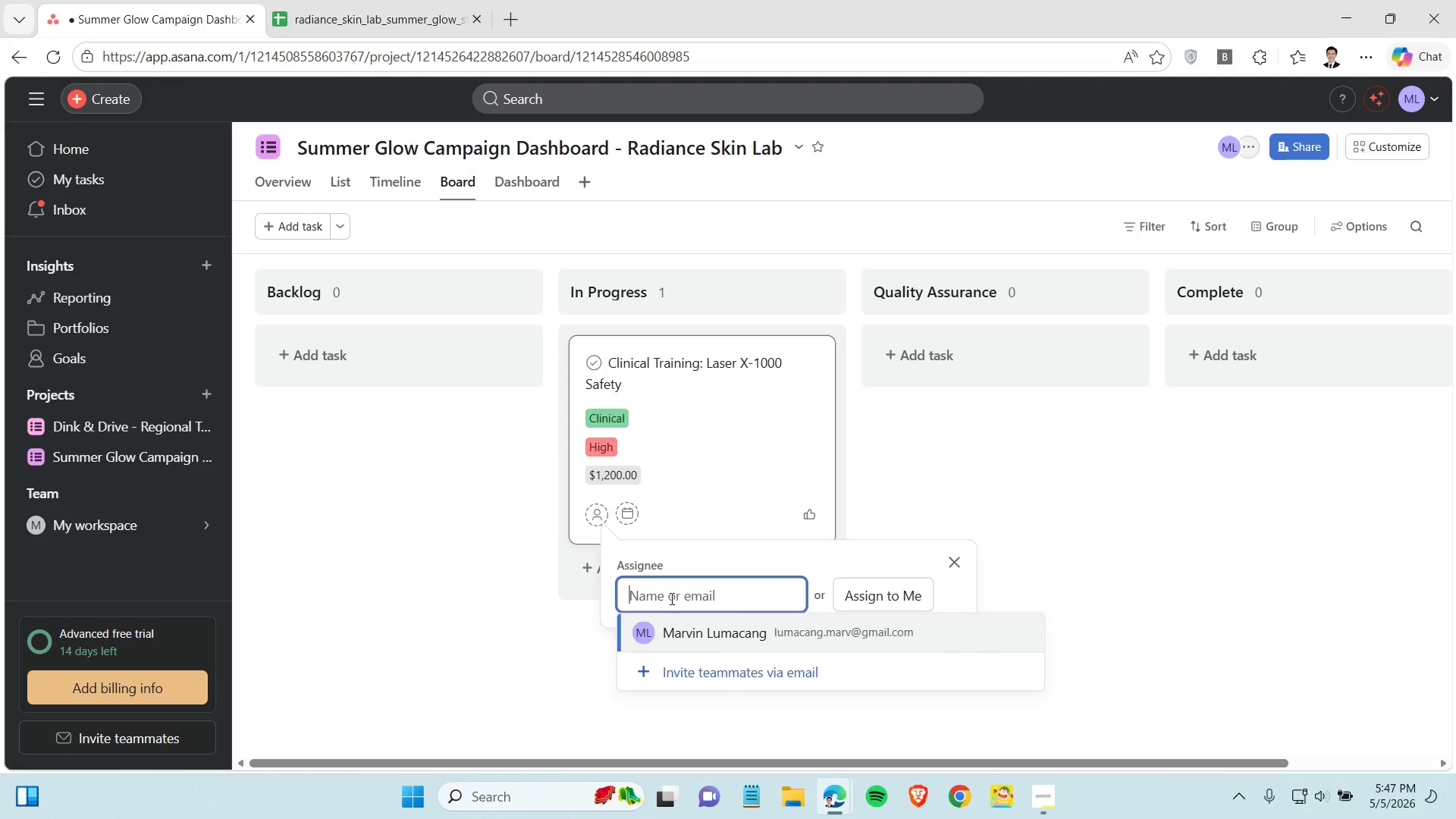 
key(Control+V)
 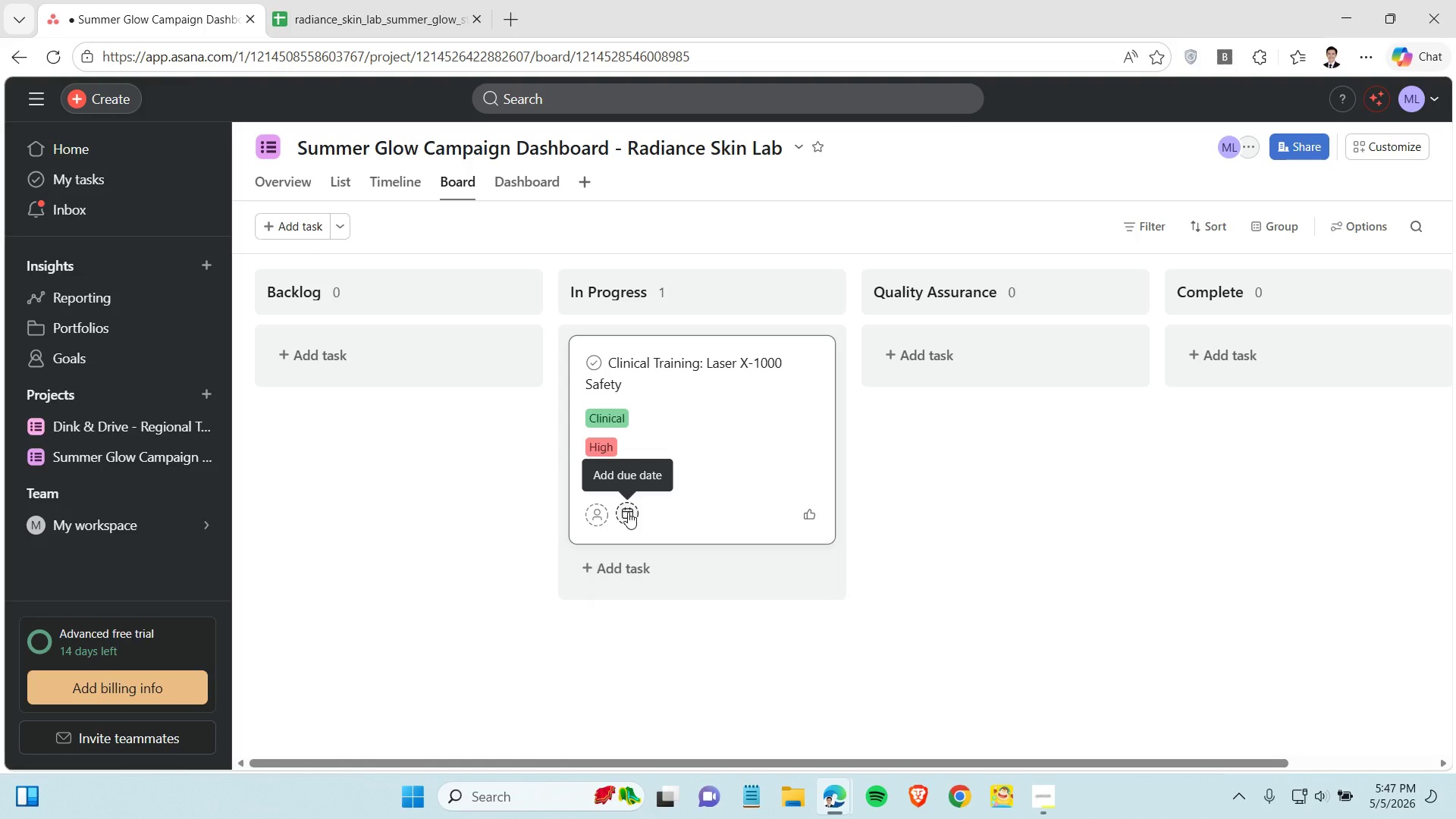 
left_click([628, 512])
 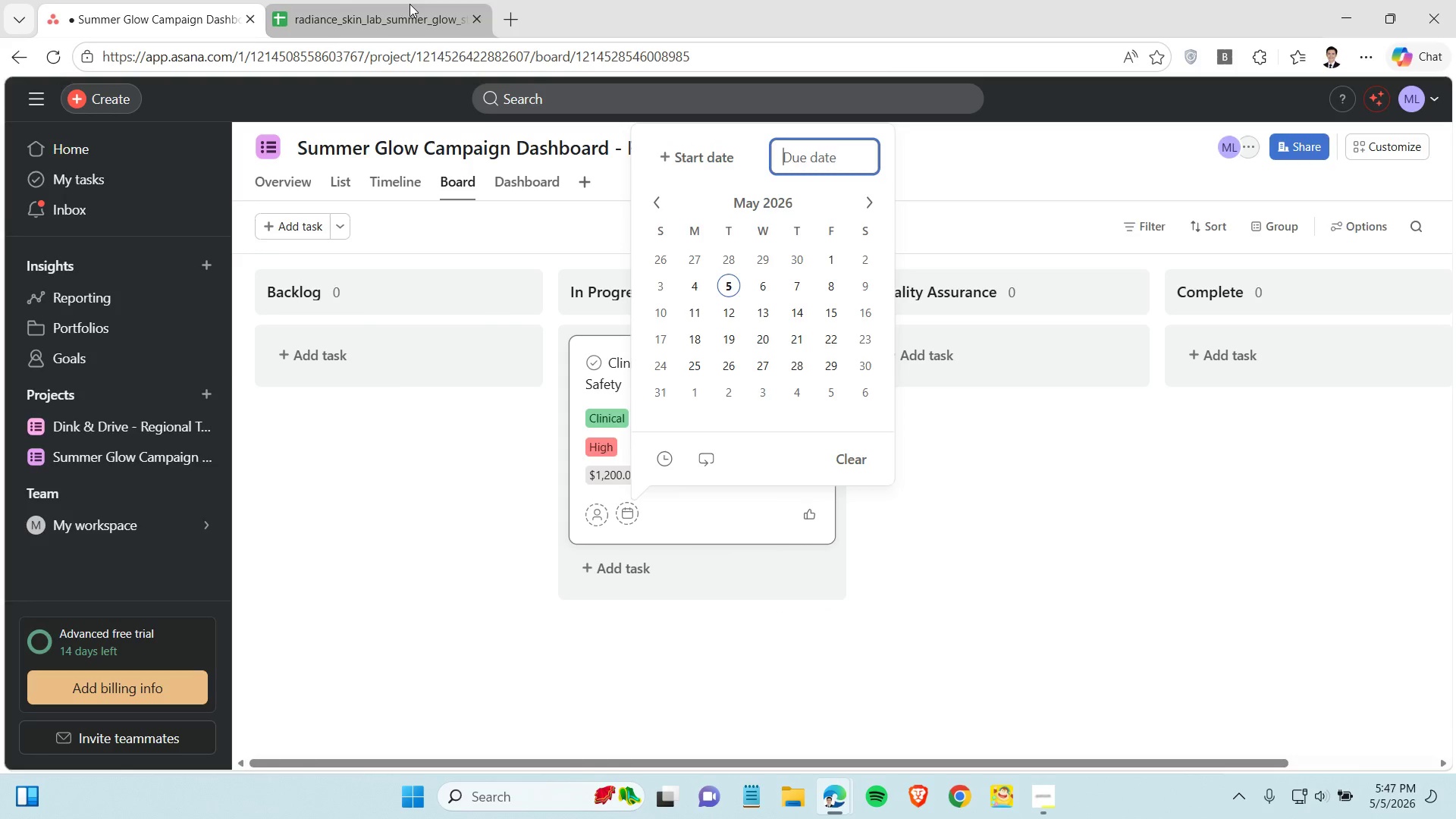 
left_click([410, 4])
 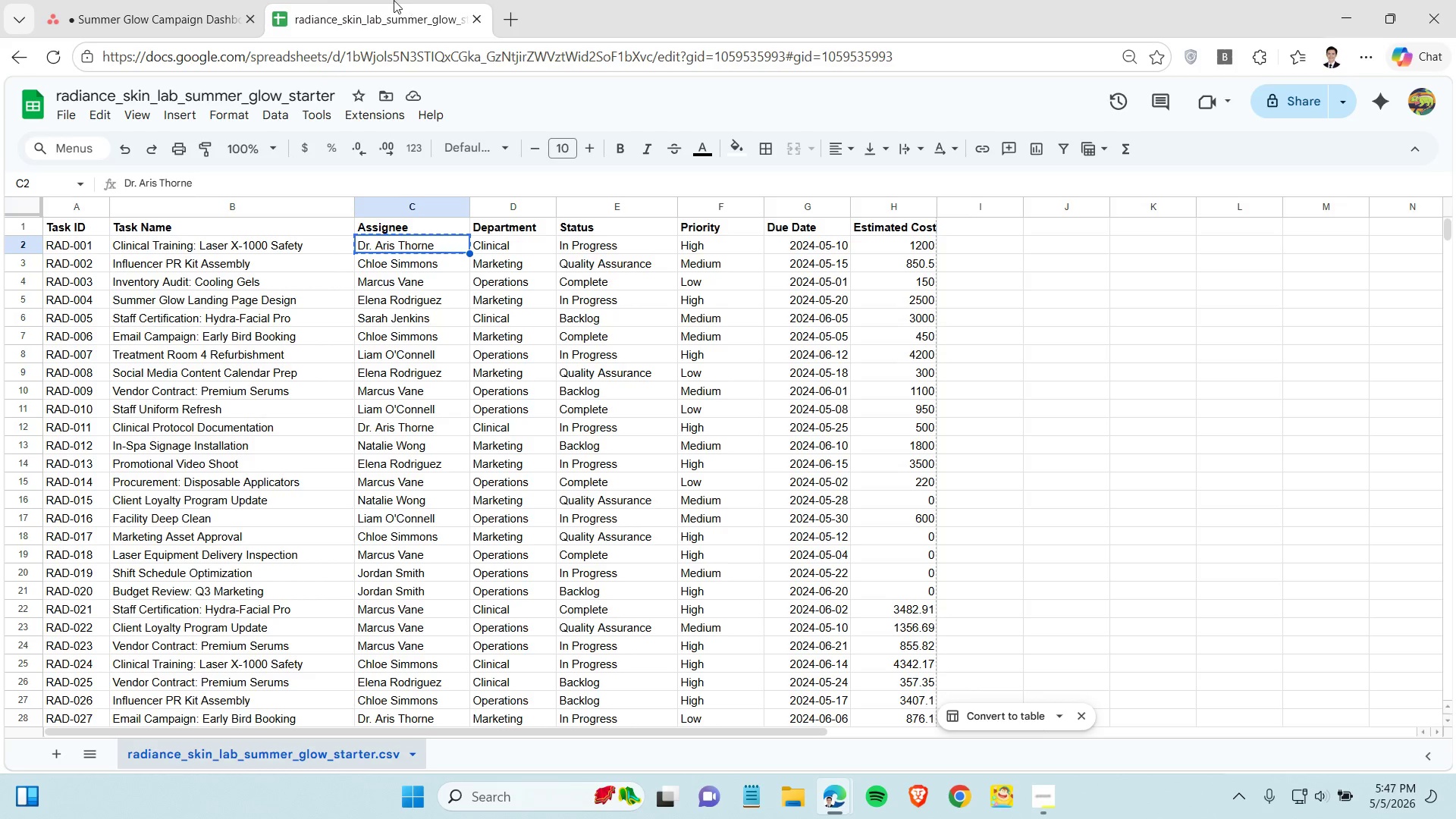 
wait(6.45)
 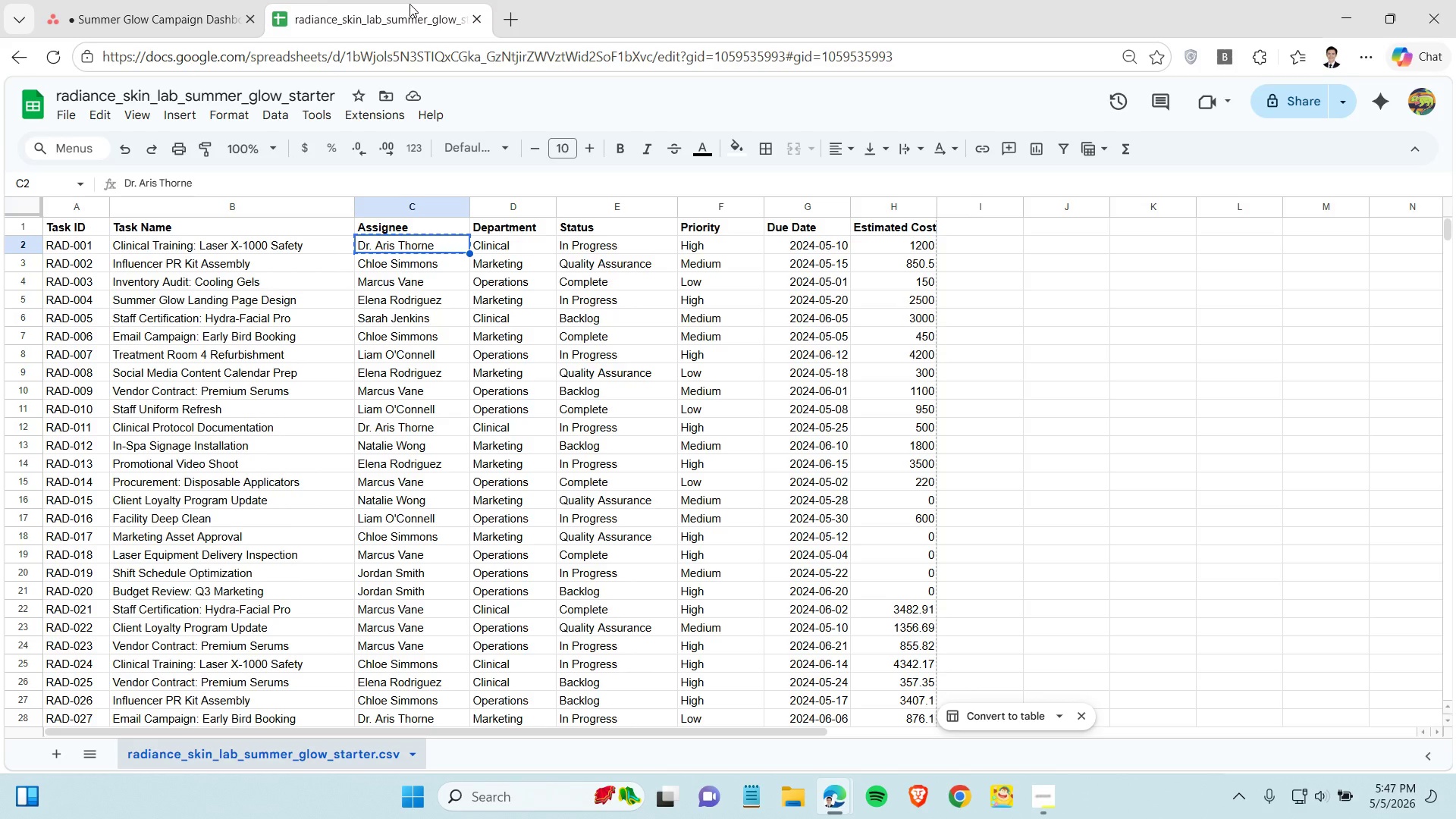 
left_click([129, 12])
 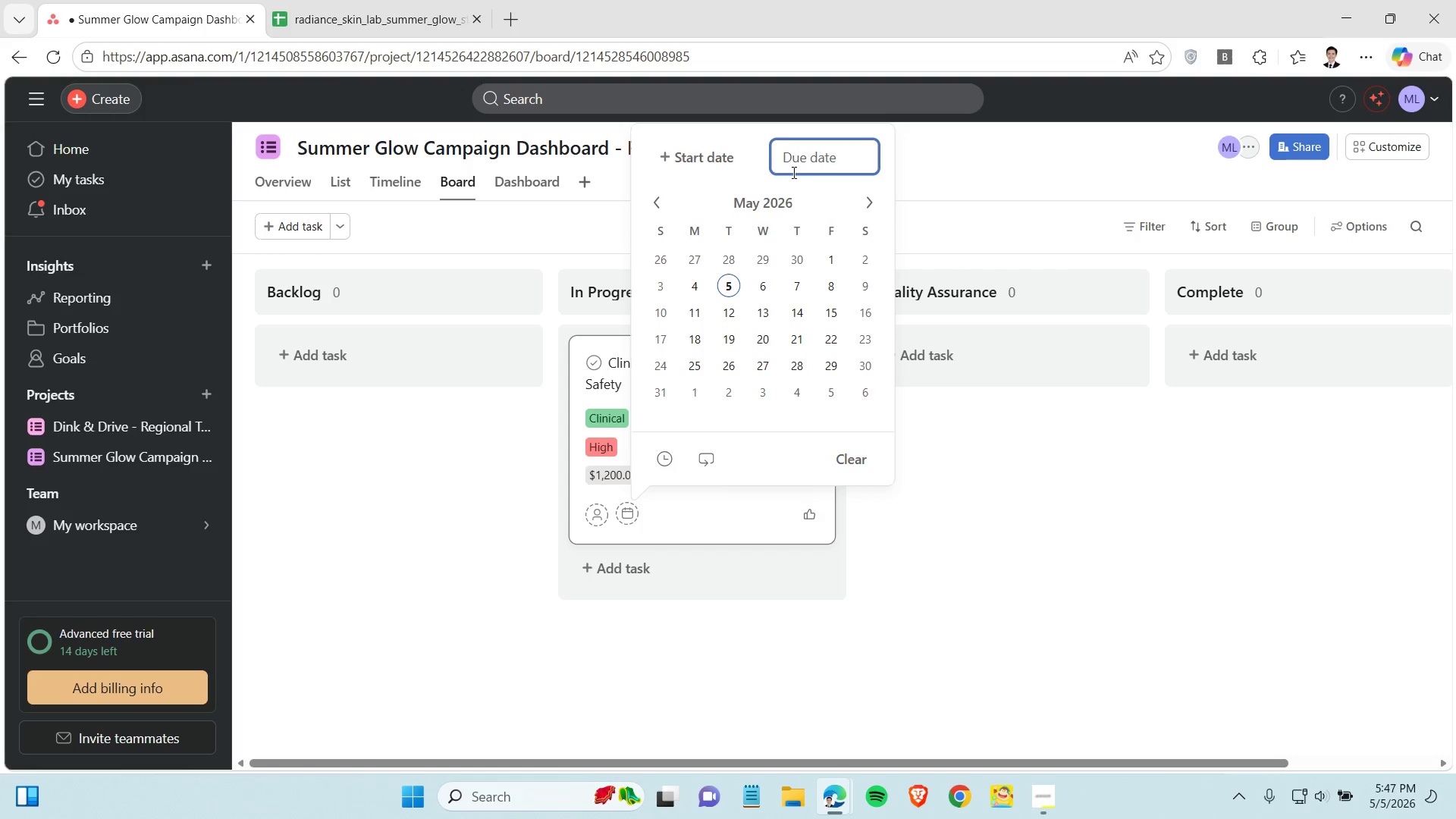 
type(MAY)
key(Backspace)
key(Backspace)
type(ay 10, 2024)
 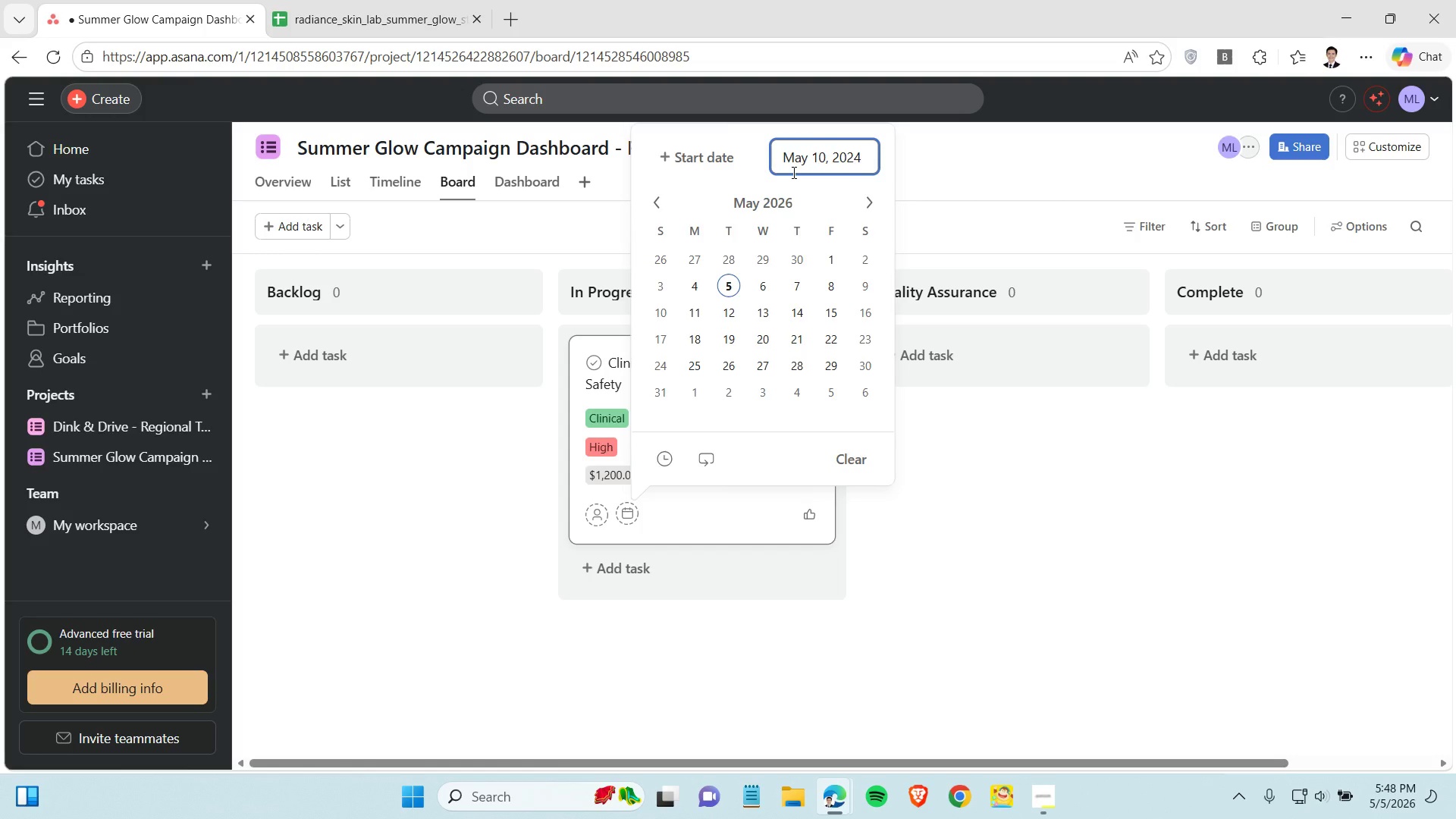 
key(Enter)
 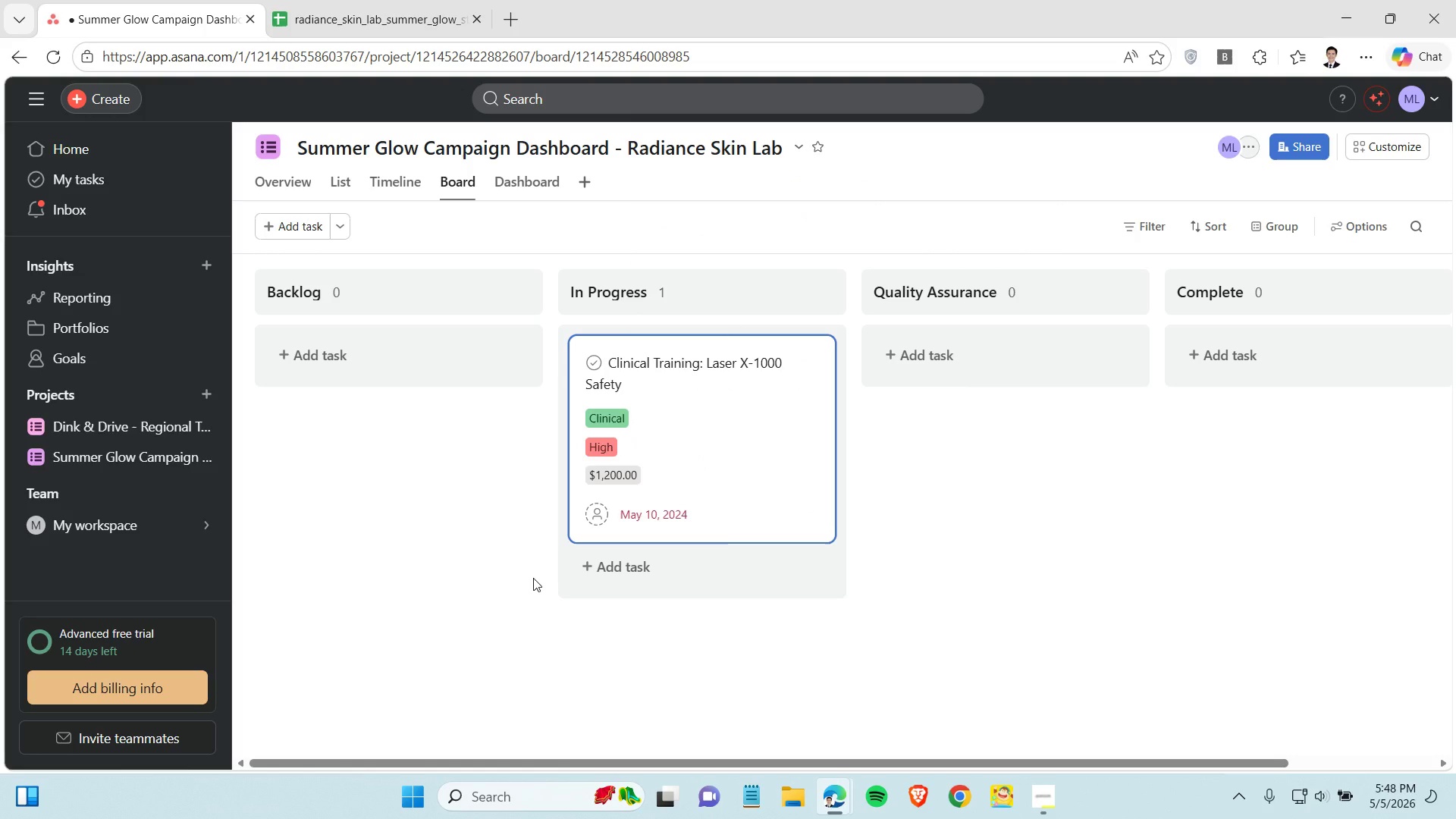 
left_click([533, 578])
 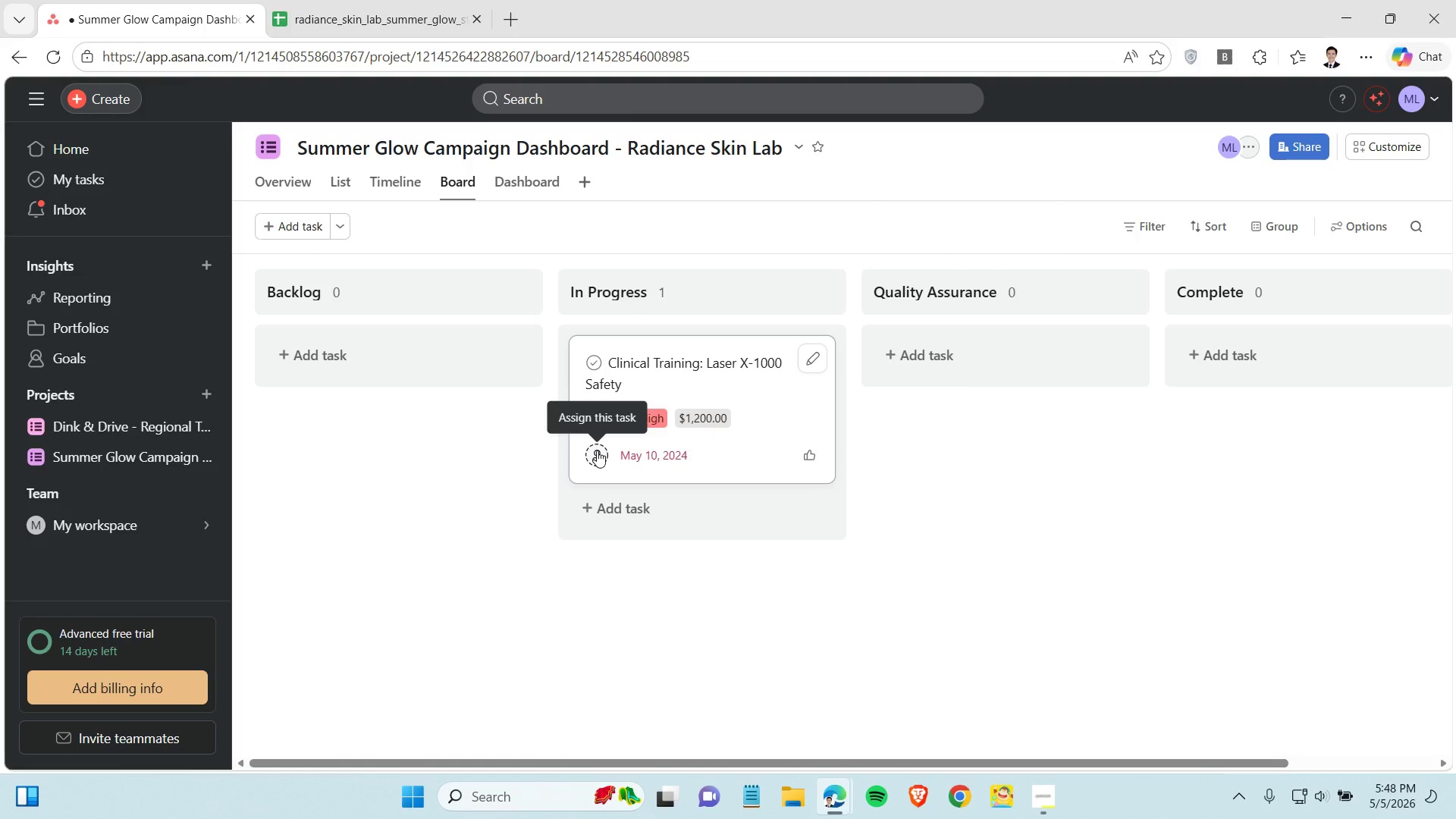 
left_click([597, 450])
 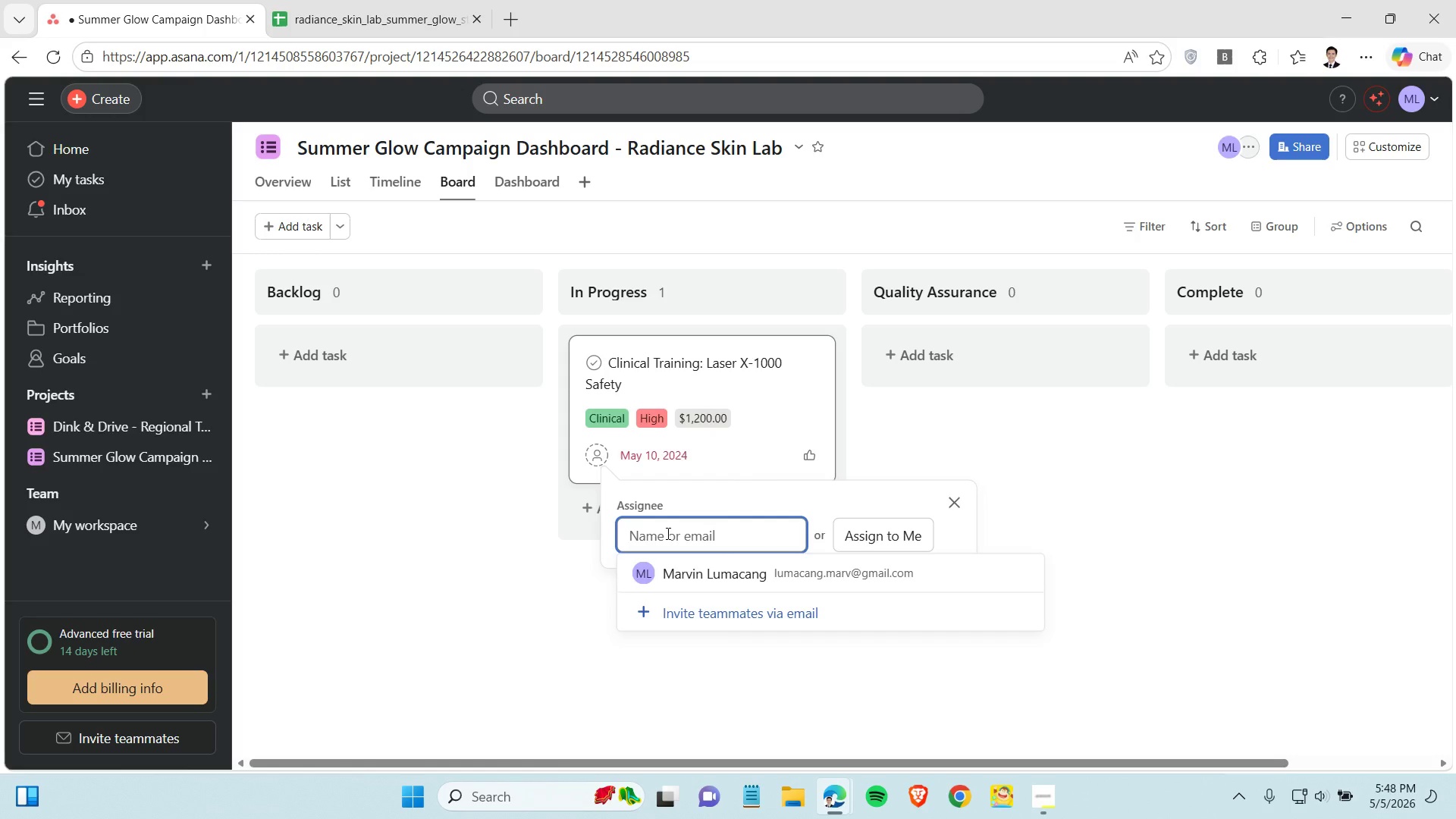 
key(Control+V)
 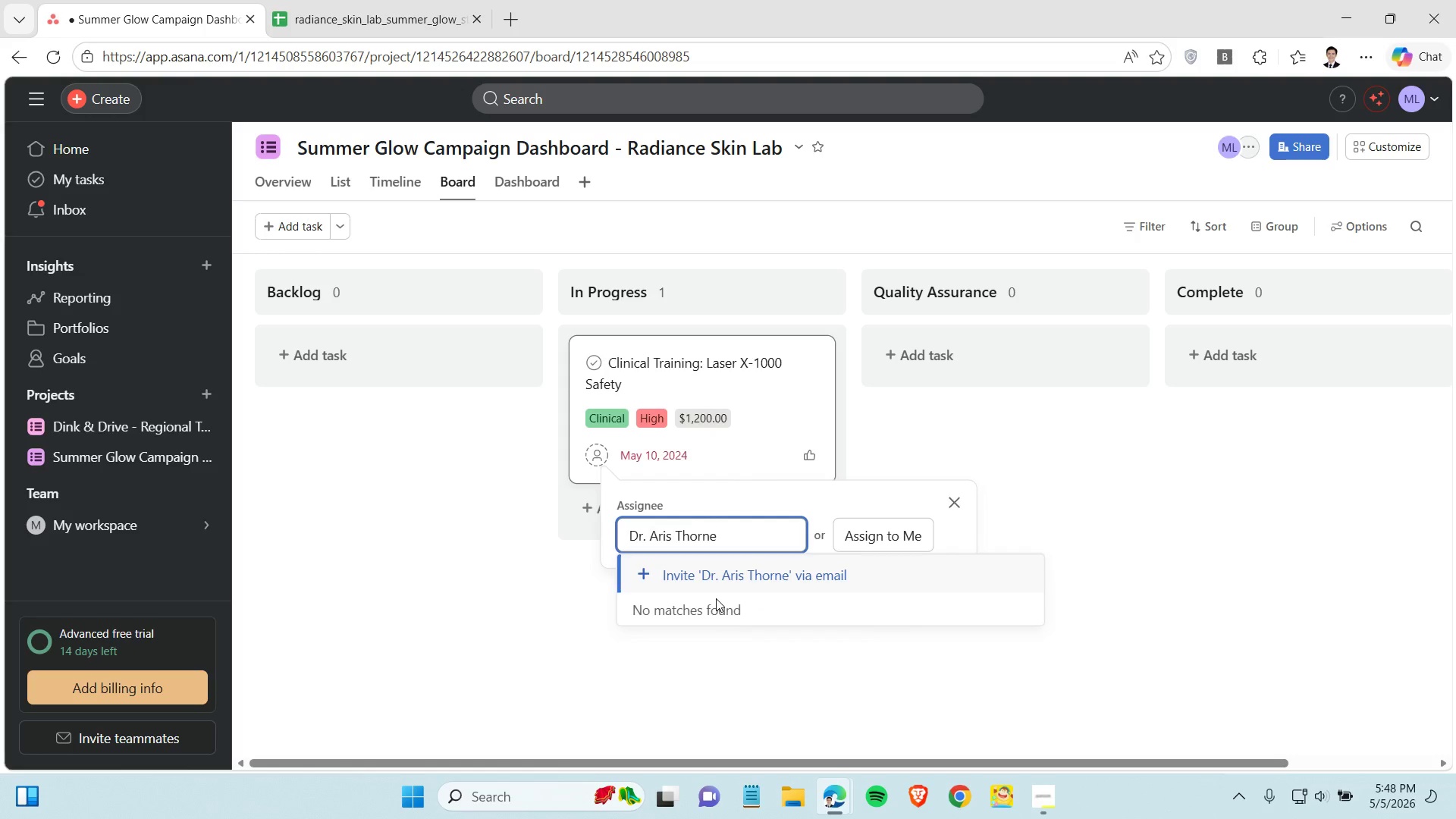 
left_click([741, 639])
 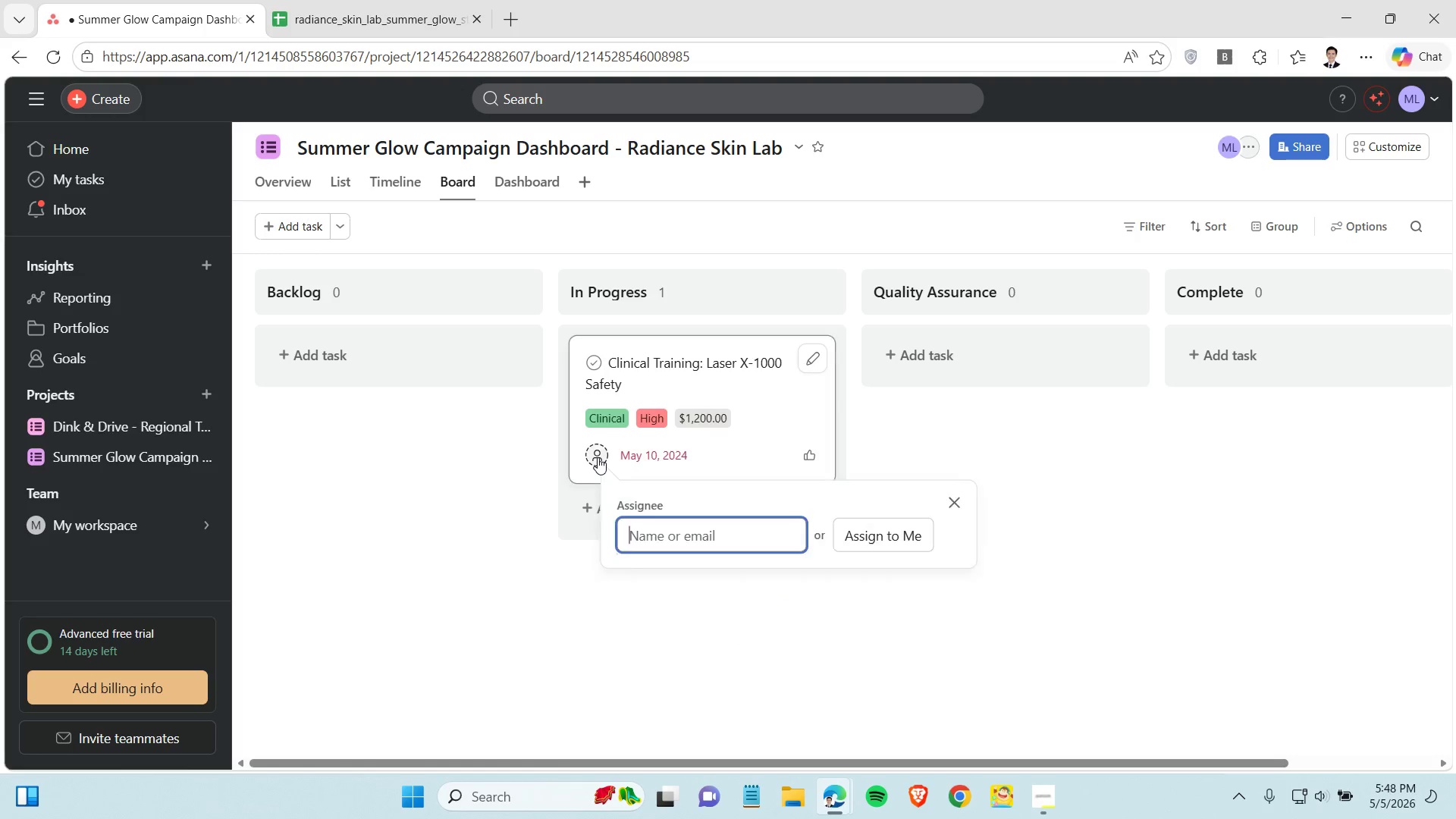 
left_click([598, 457])
 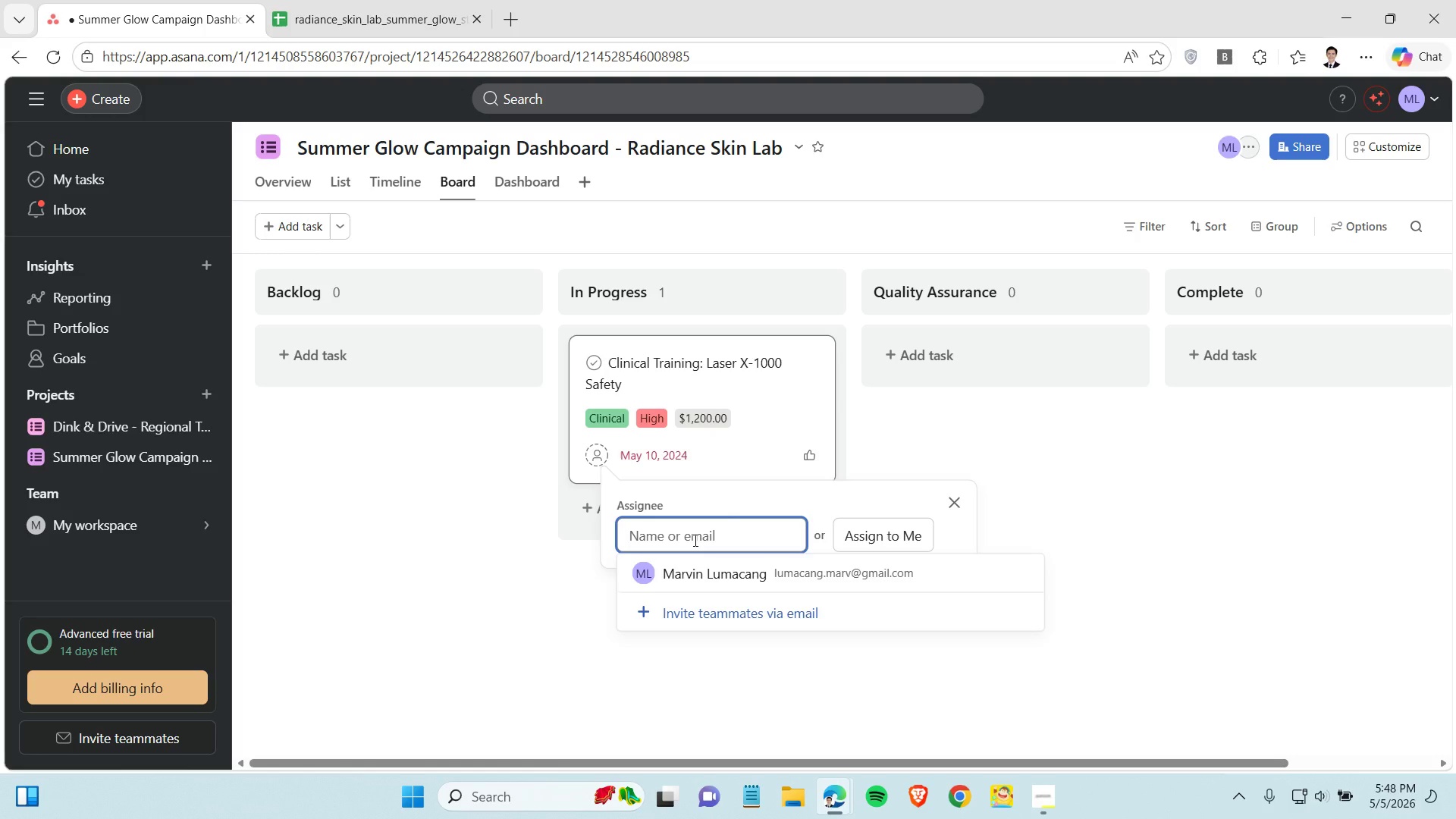 
wait(5.19)
 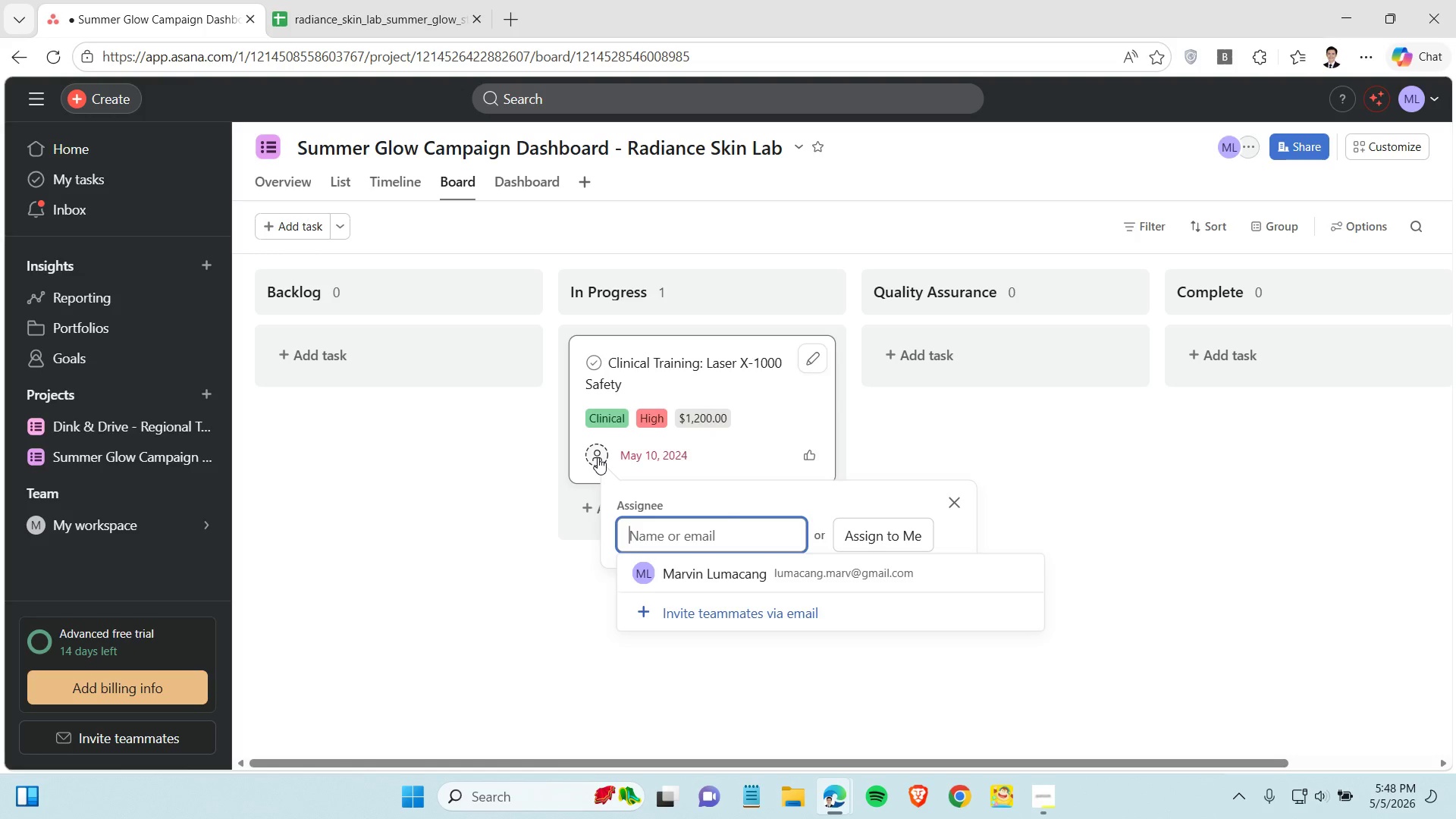 
key(Control+V)
 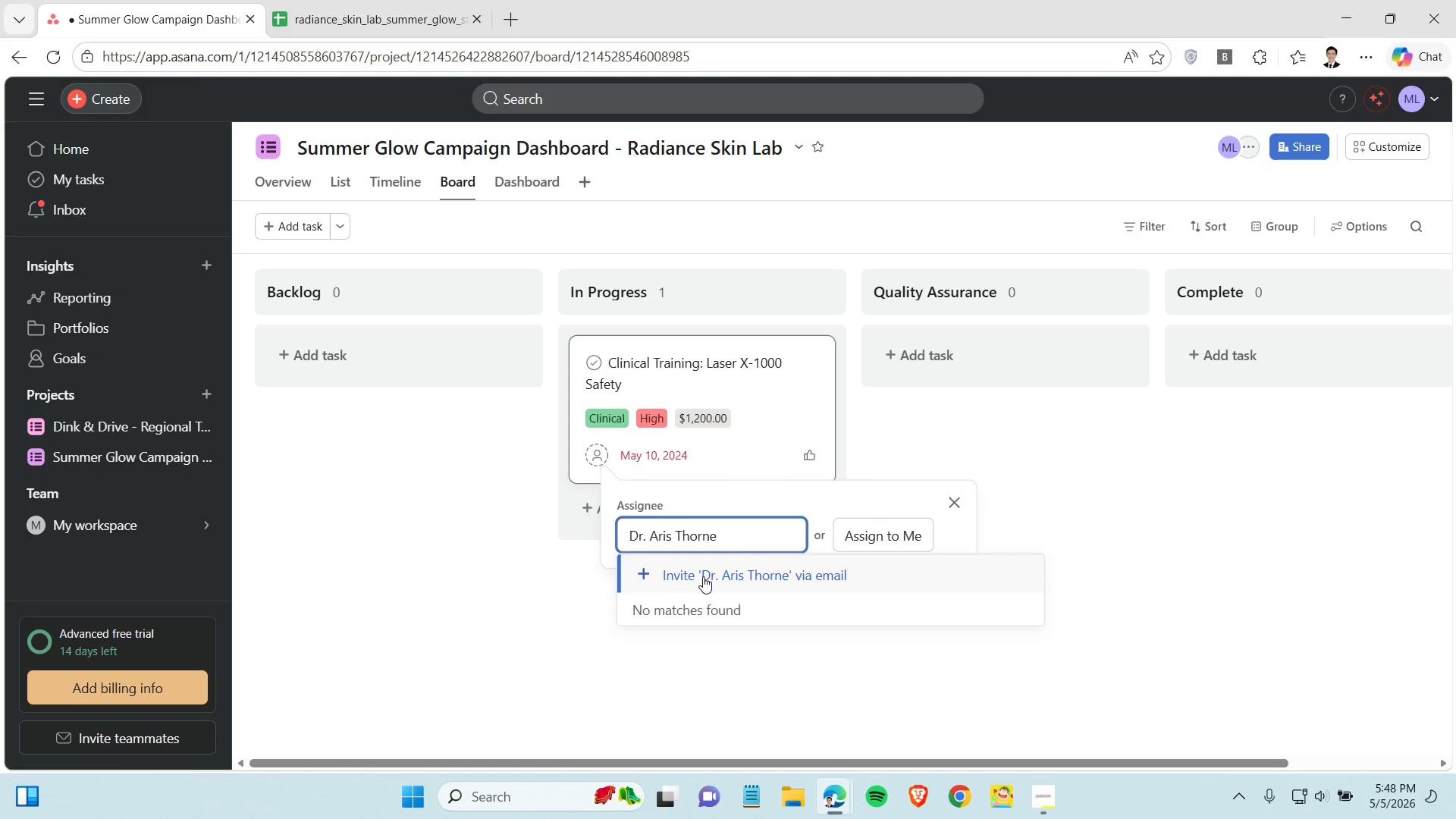 
left_click([703, 576])
 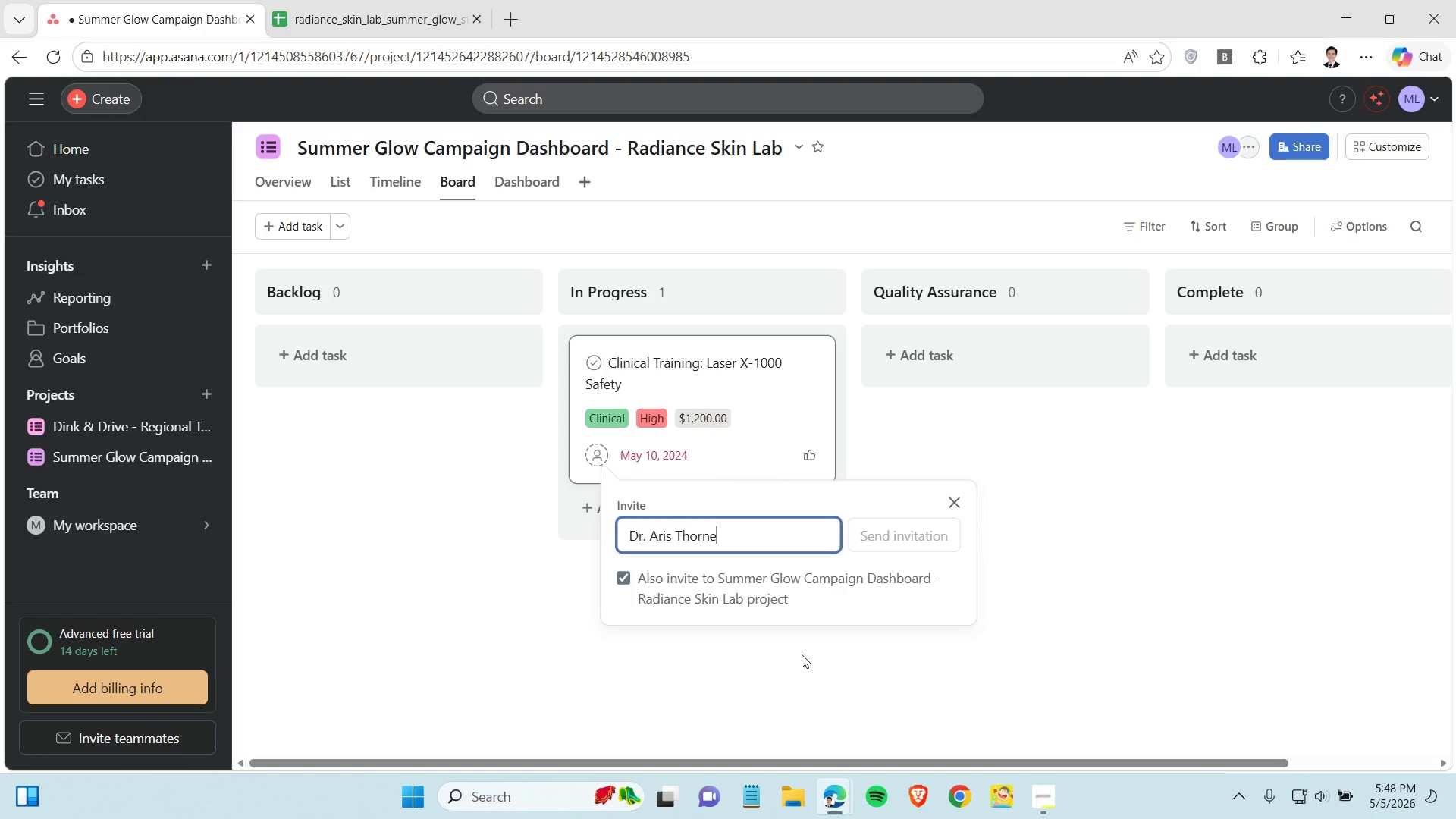 
left_click([802, 654])
 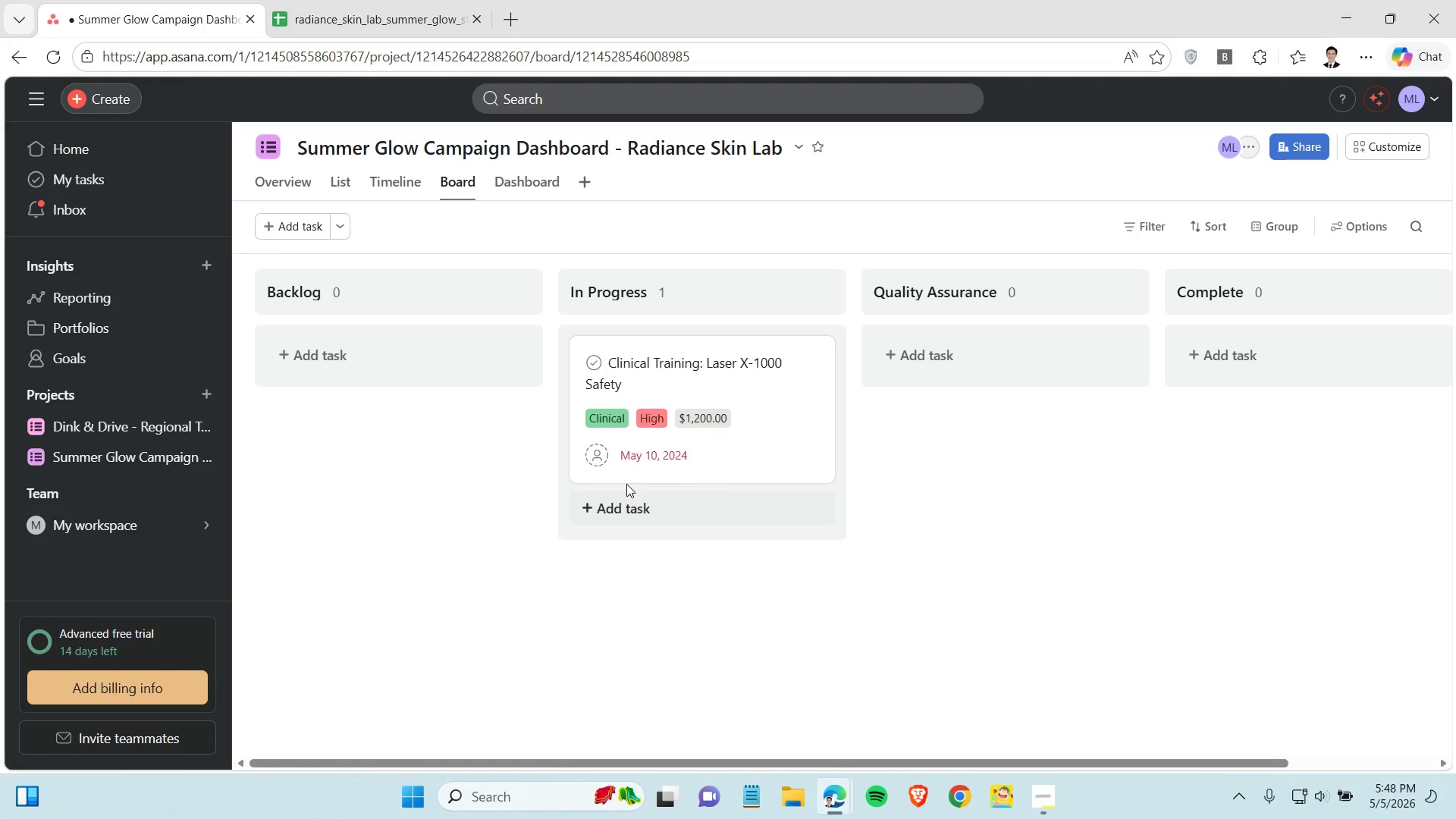 
left_click([604, 458])
 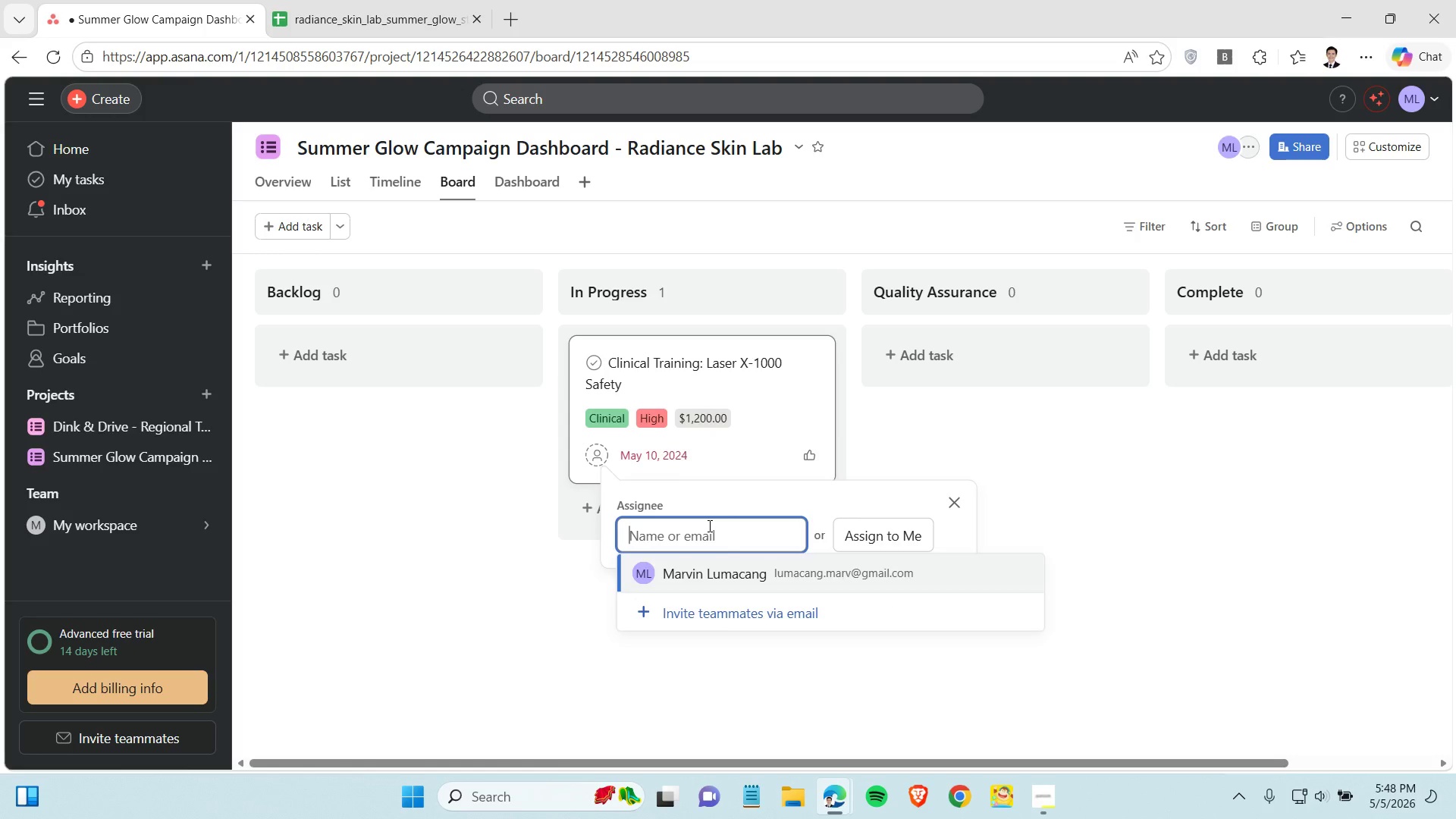 
left_click([708, 526])
 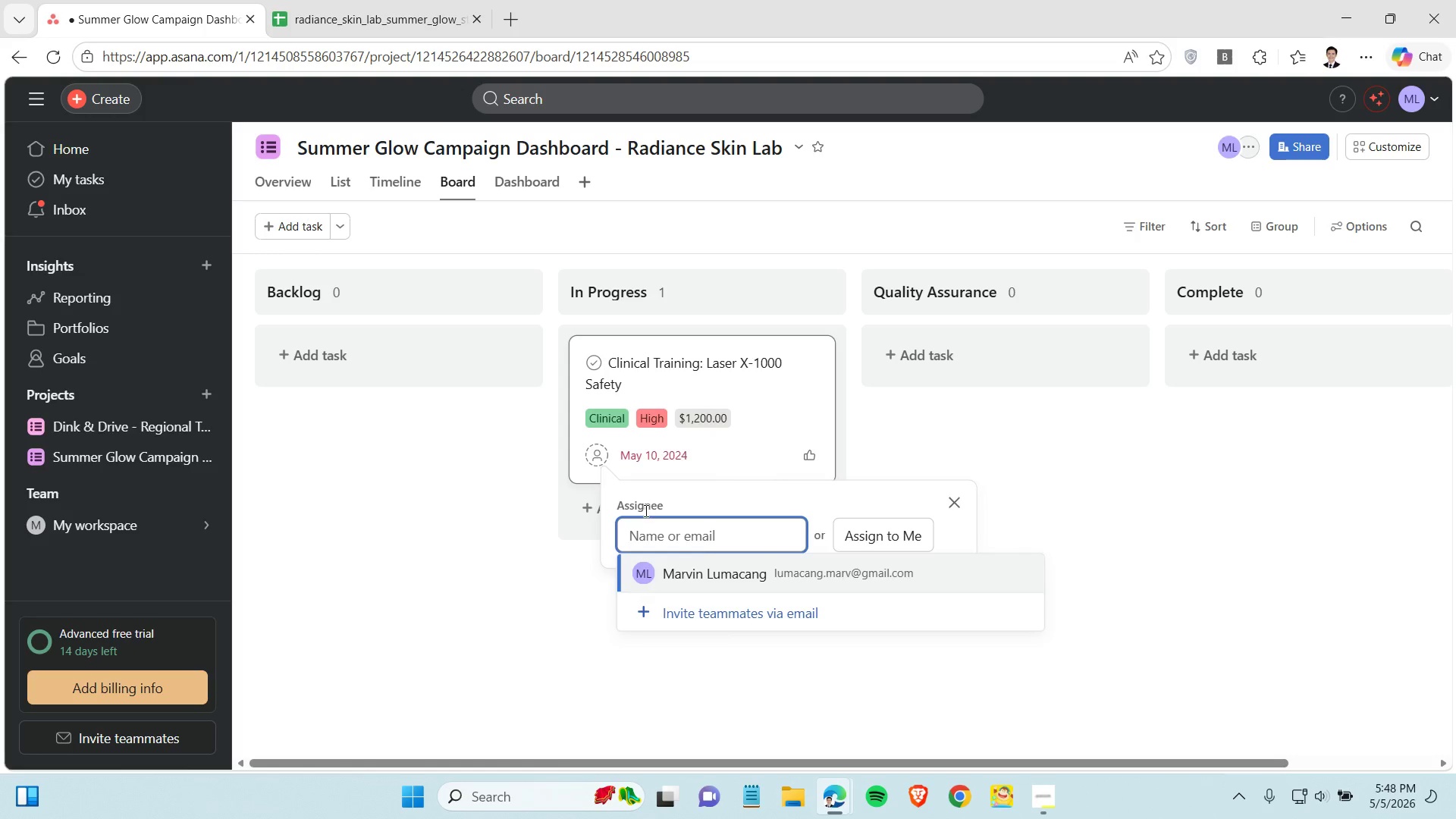 
left_click([699, 538])
 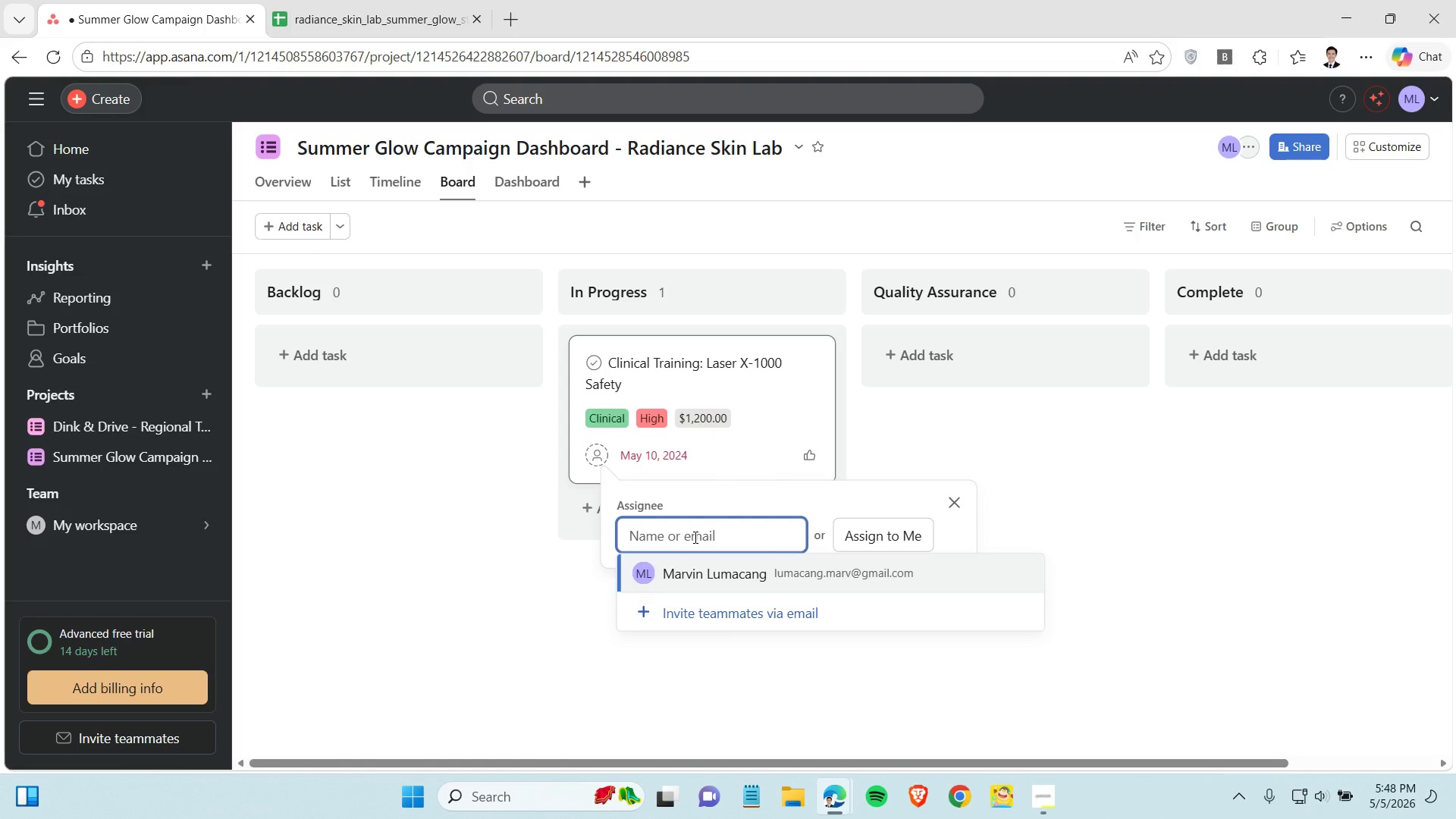 
key(Control+V)
 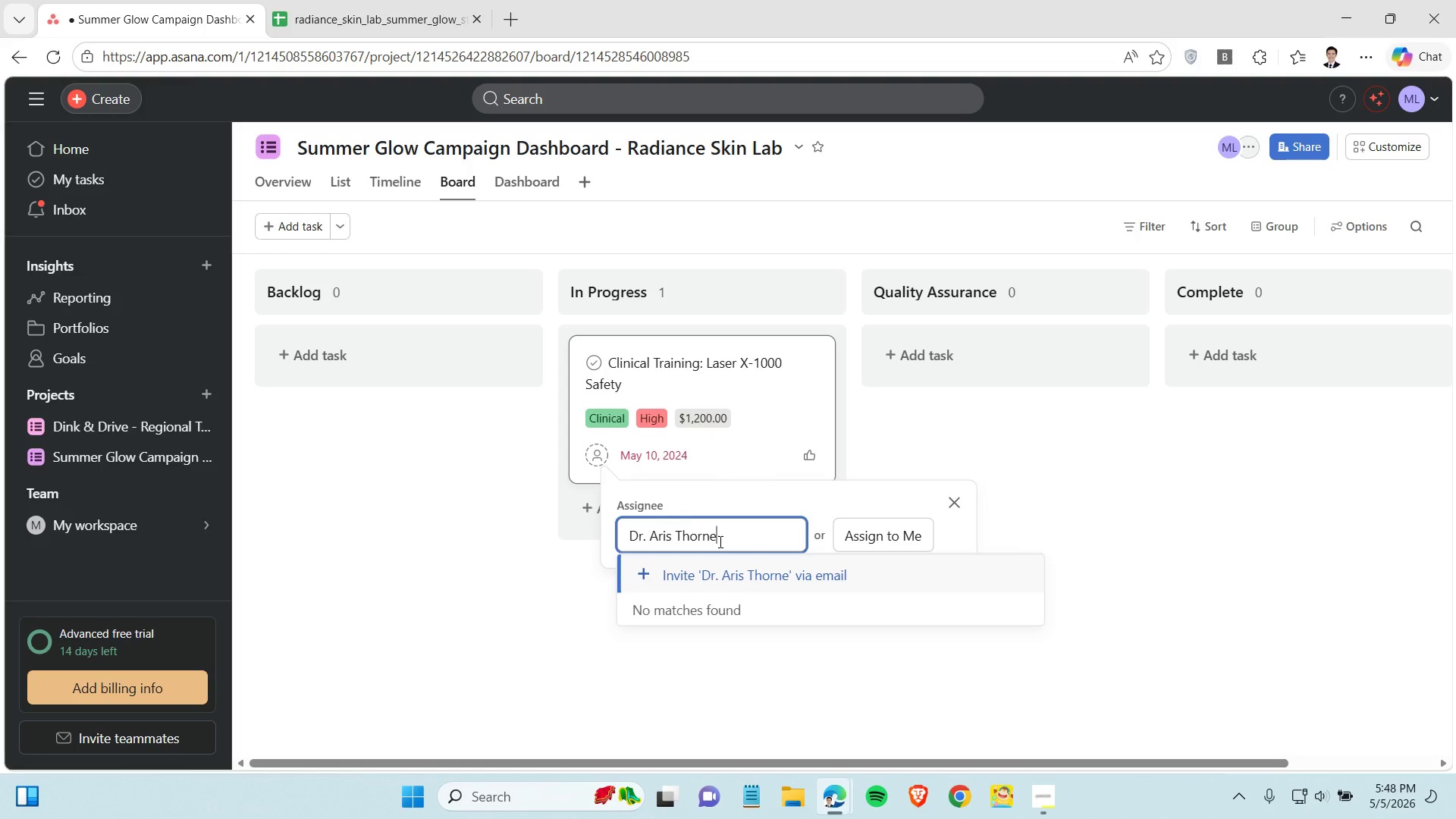 
wait(18.45)
 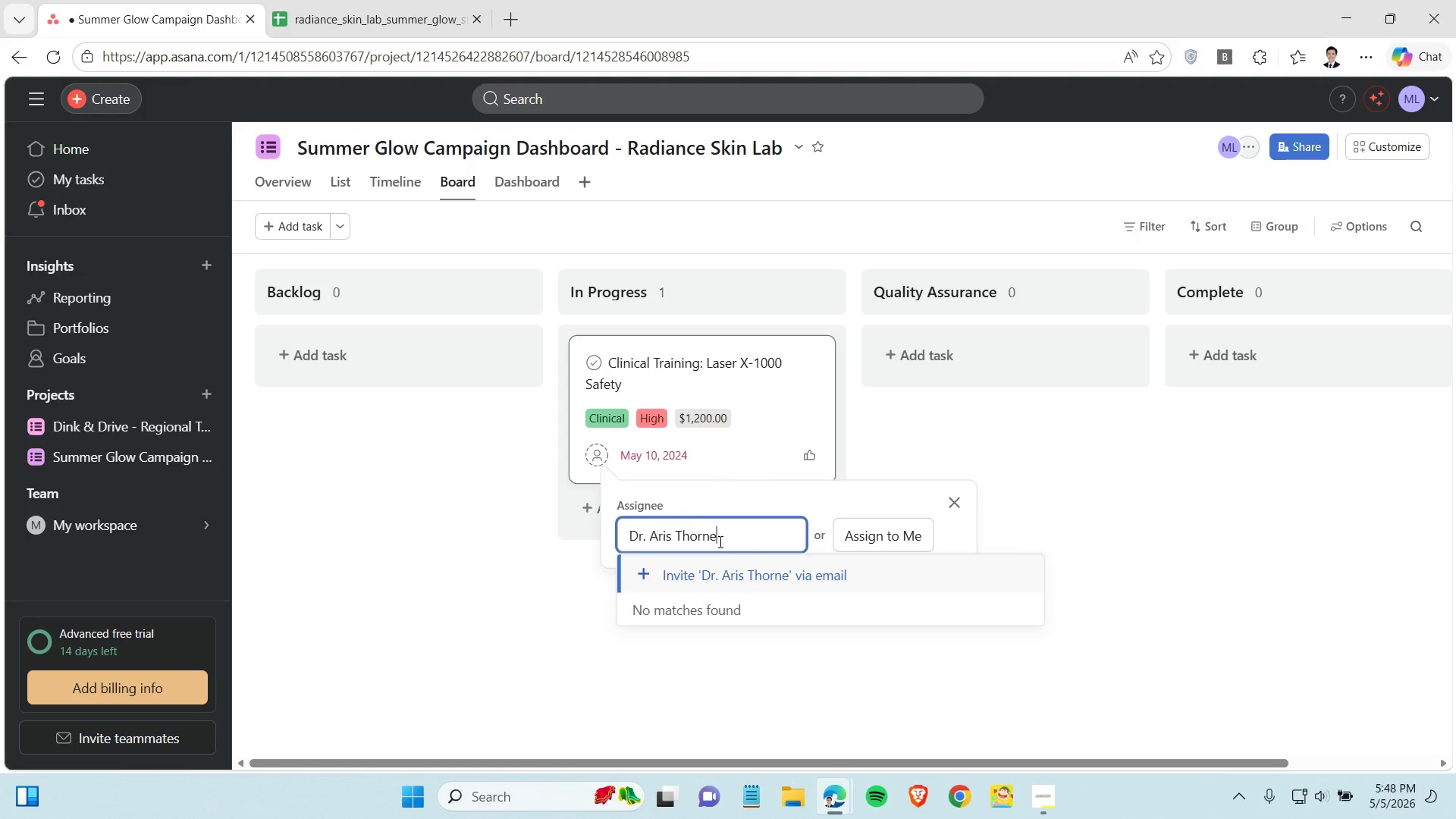 
left_click([356, 5])
 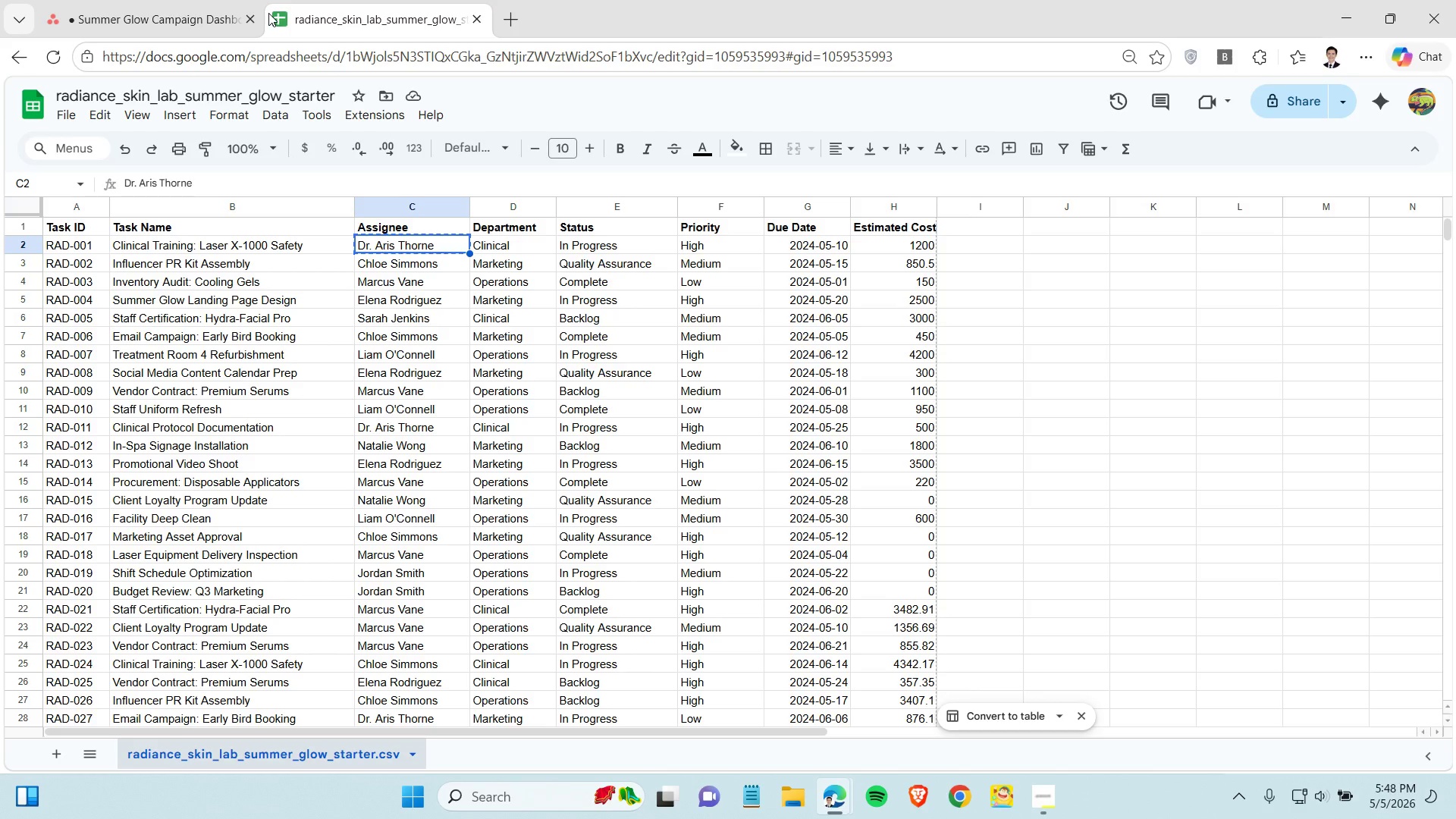 
left_click([179, 14])
 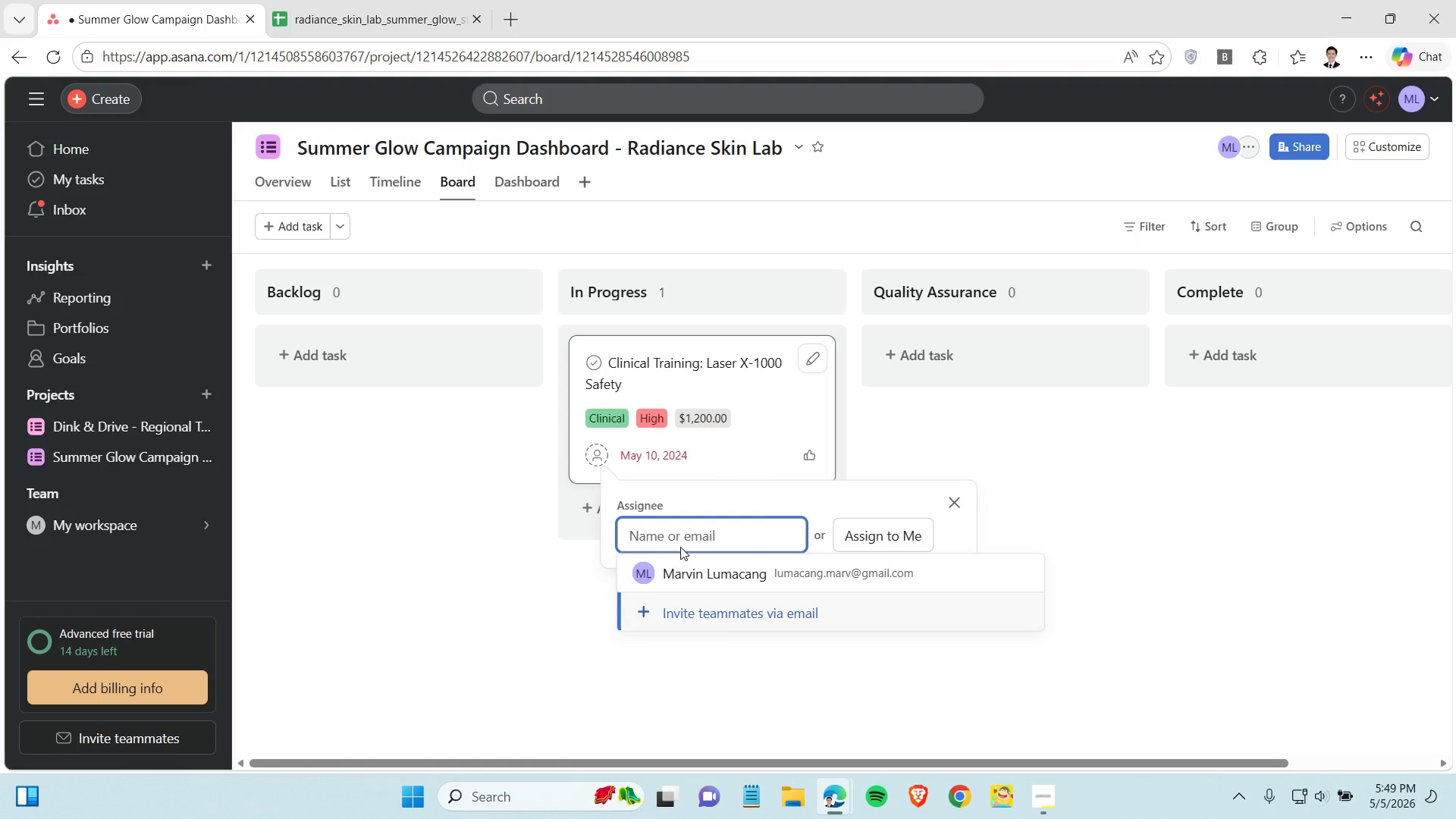 
wait(6.59)
 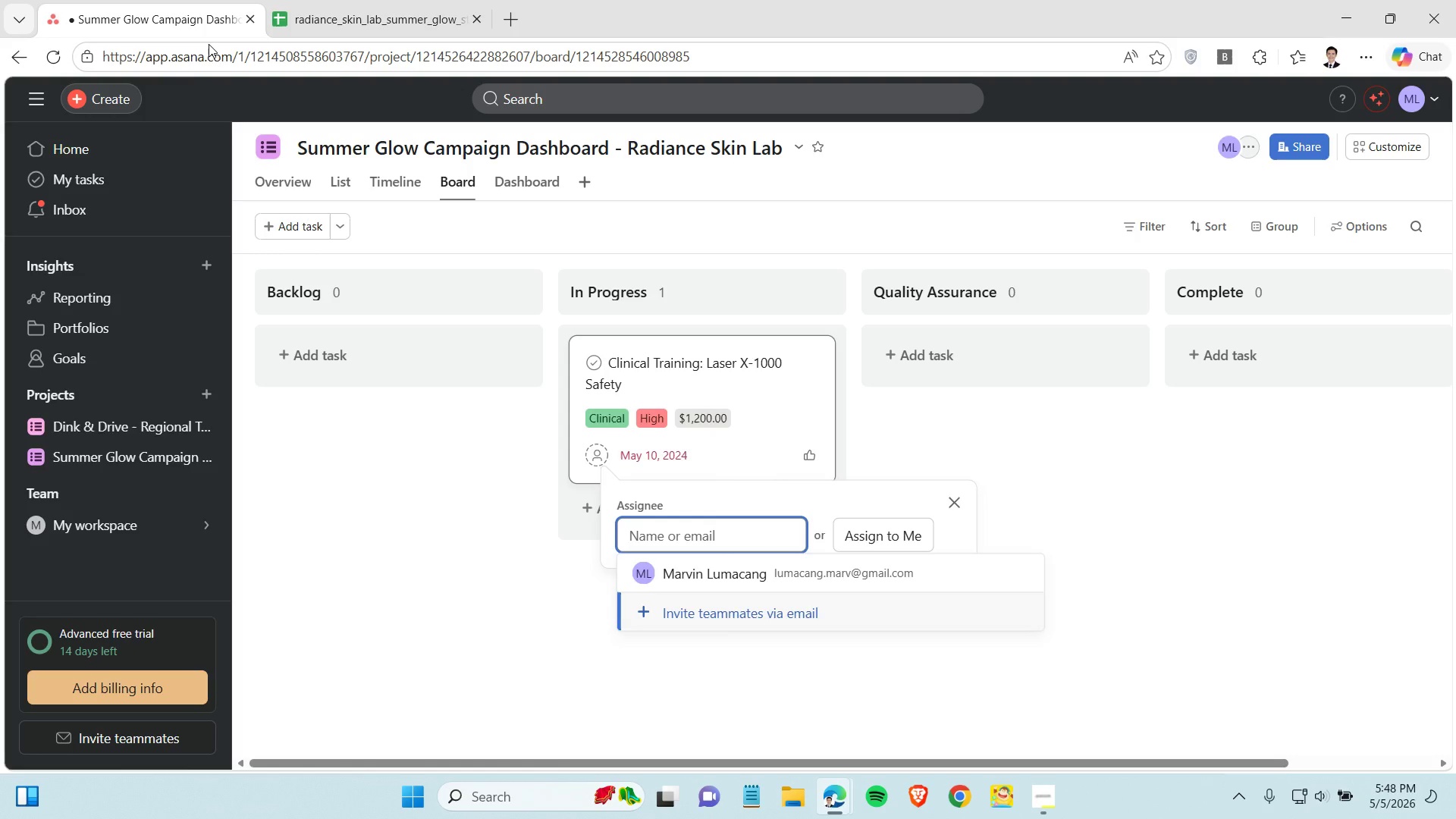 
key(Control+V)
 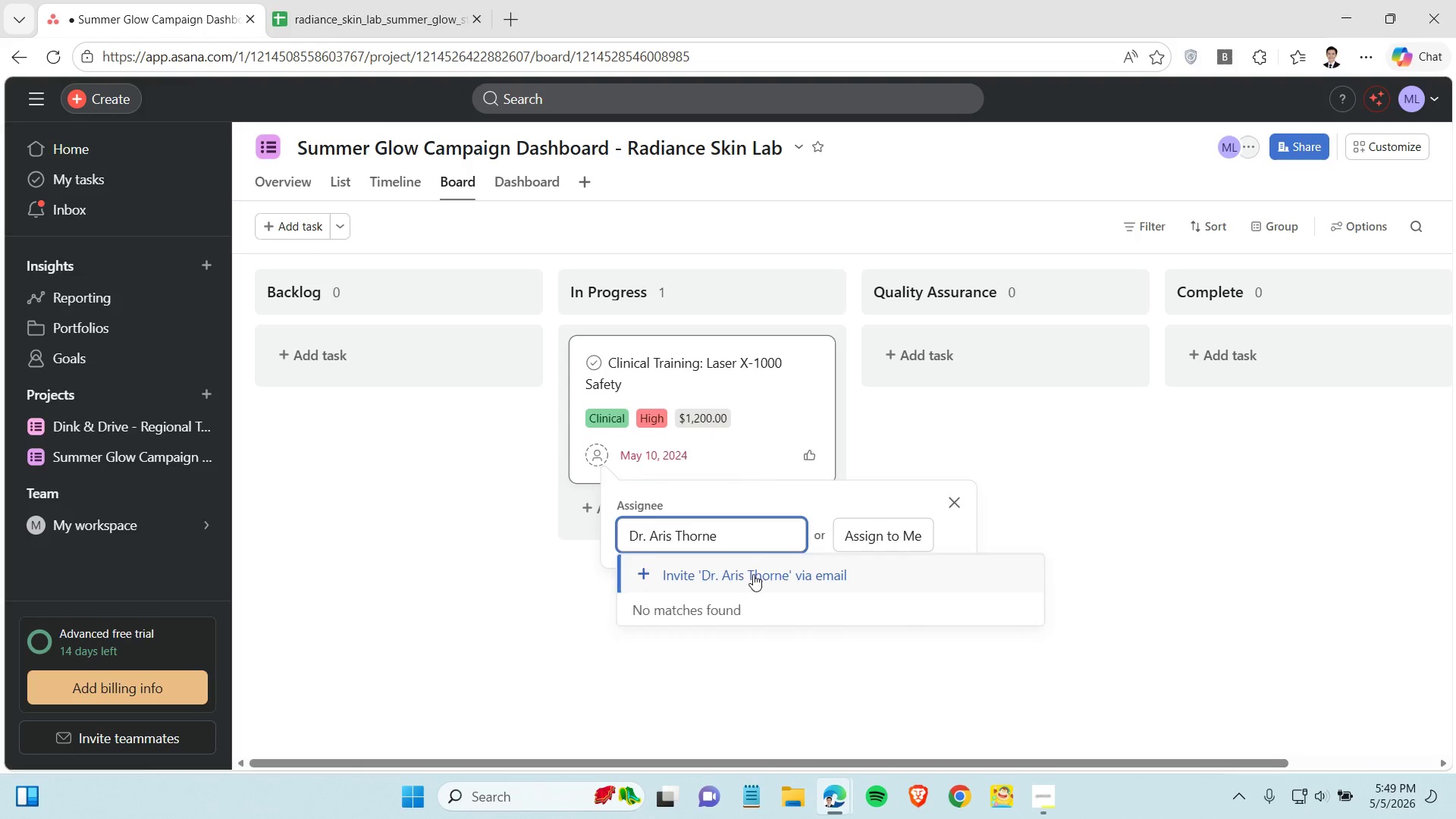 
left_click([753, 574])
 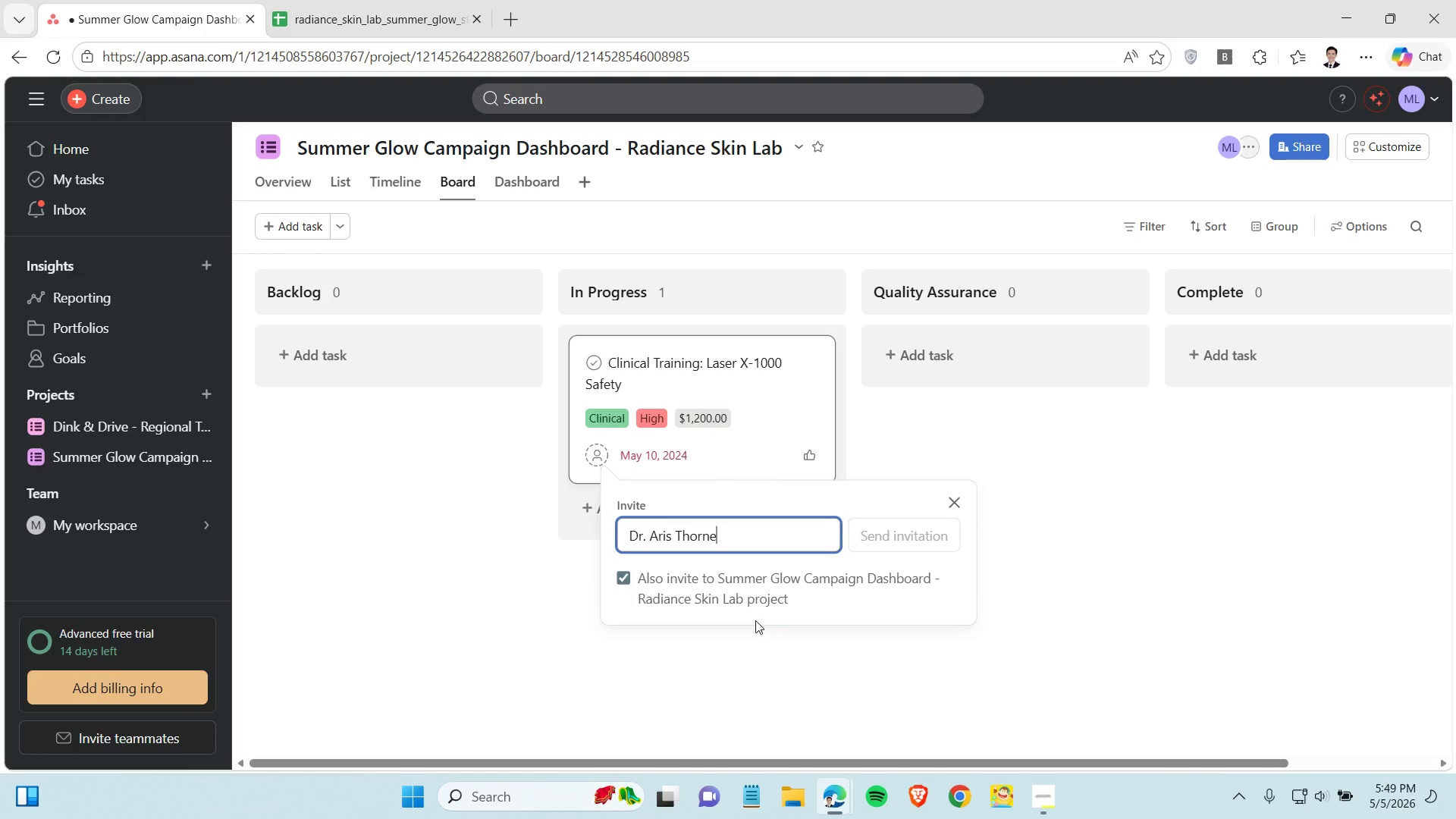 
mouse_move([606, 423])
 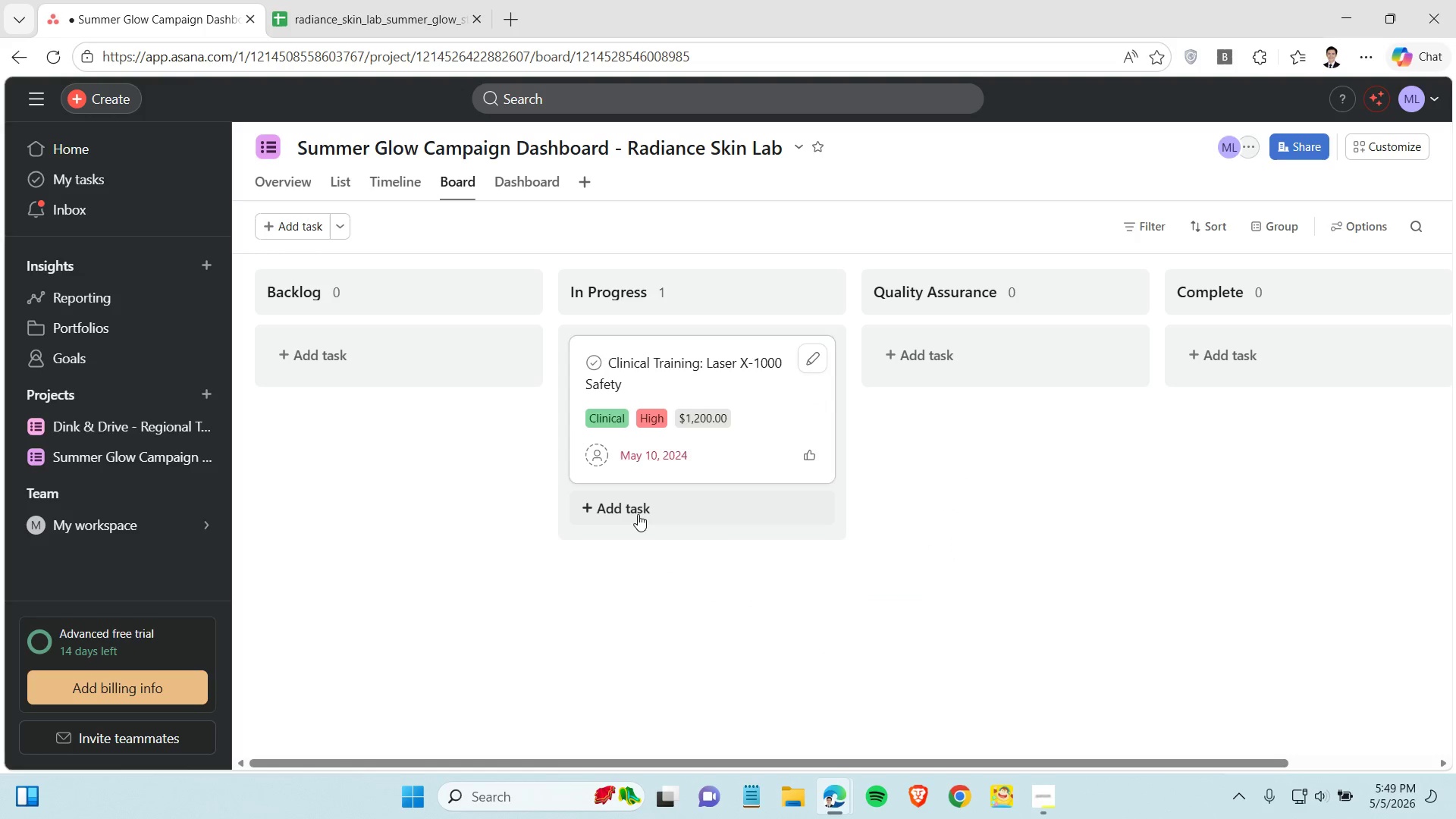 
left_click([638, 514])
 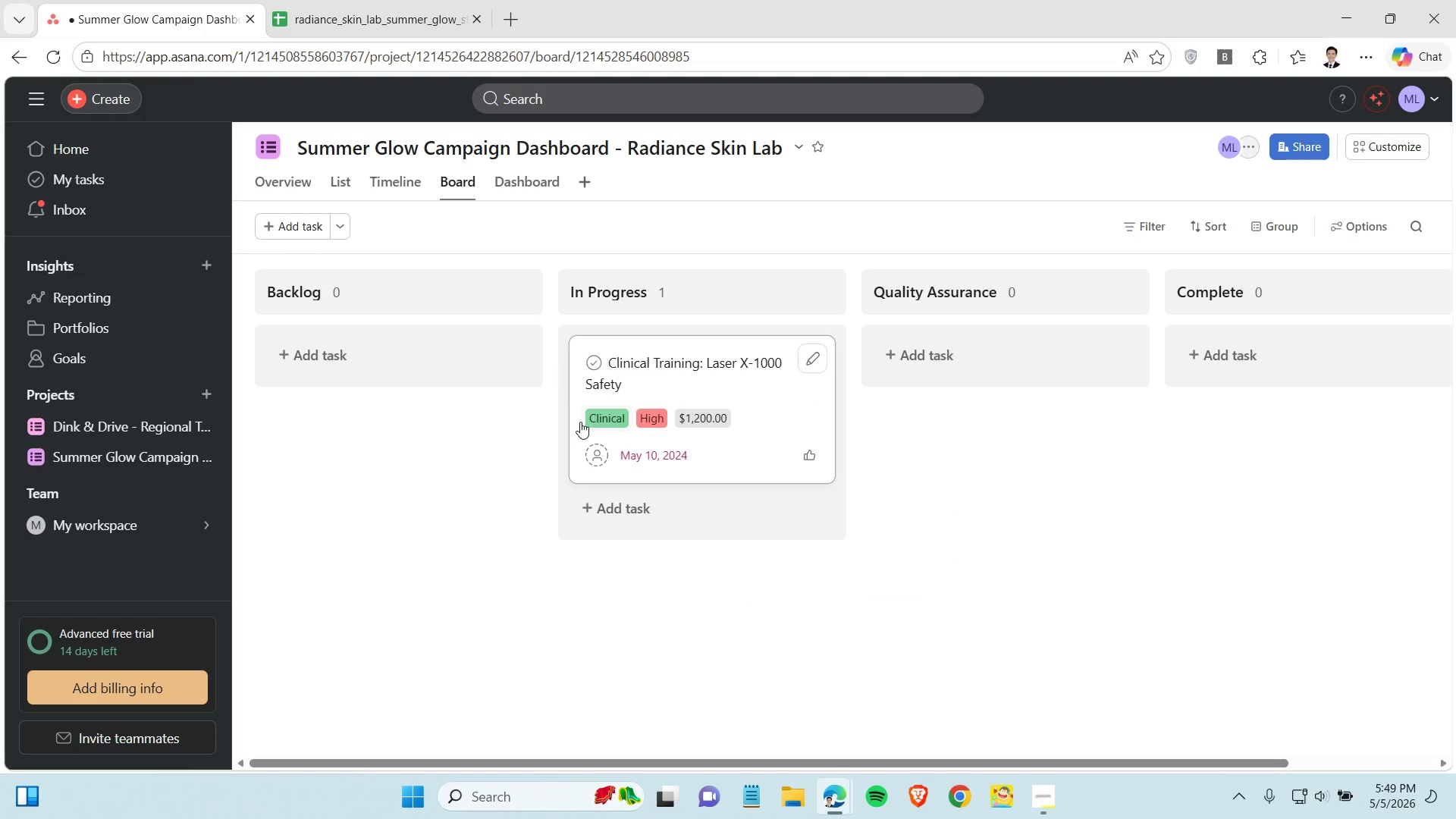 
left_click([576, 425])
 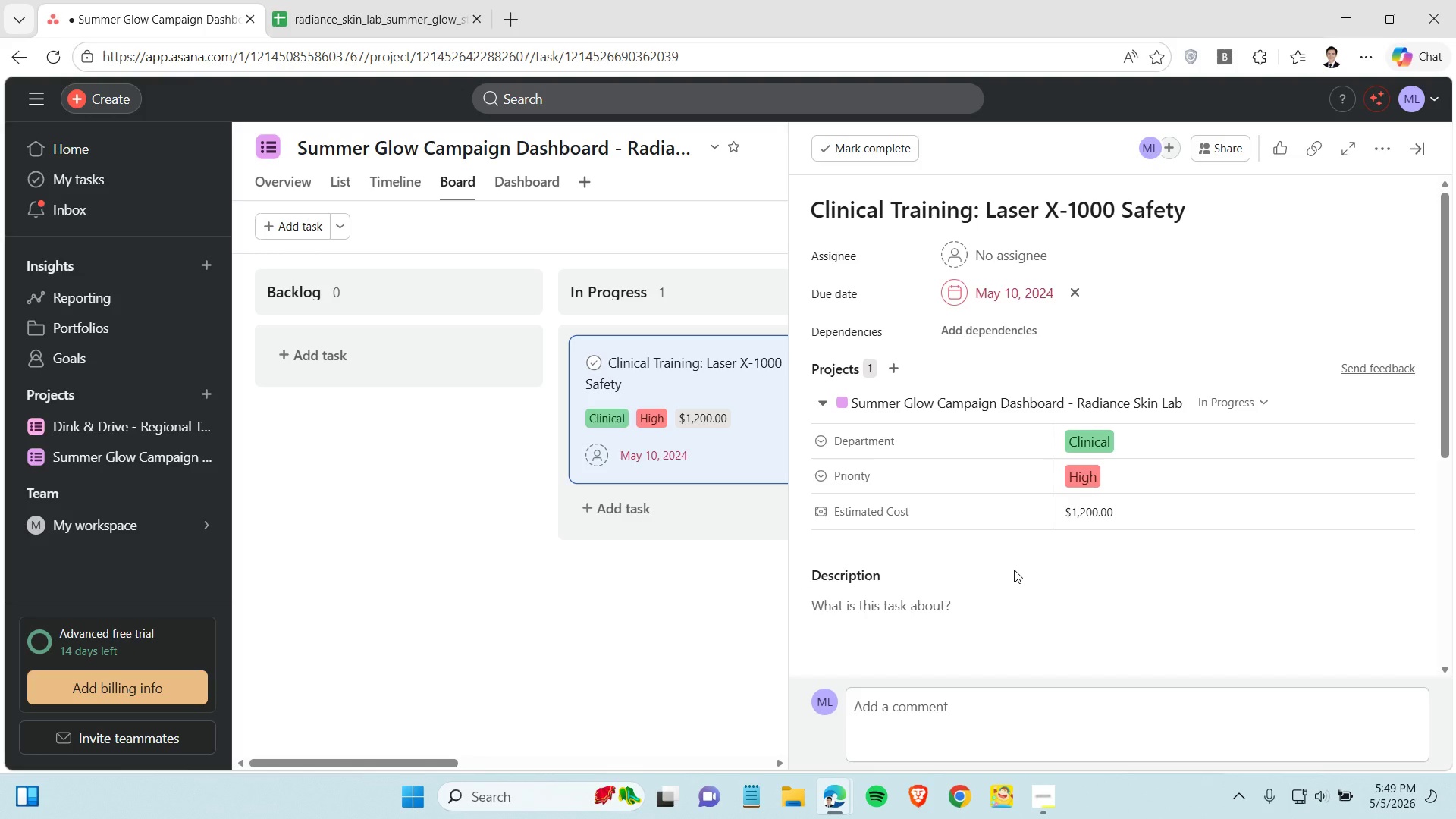 
wait(5.22)
 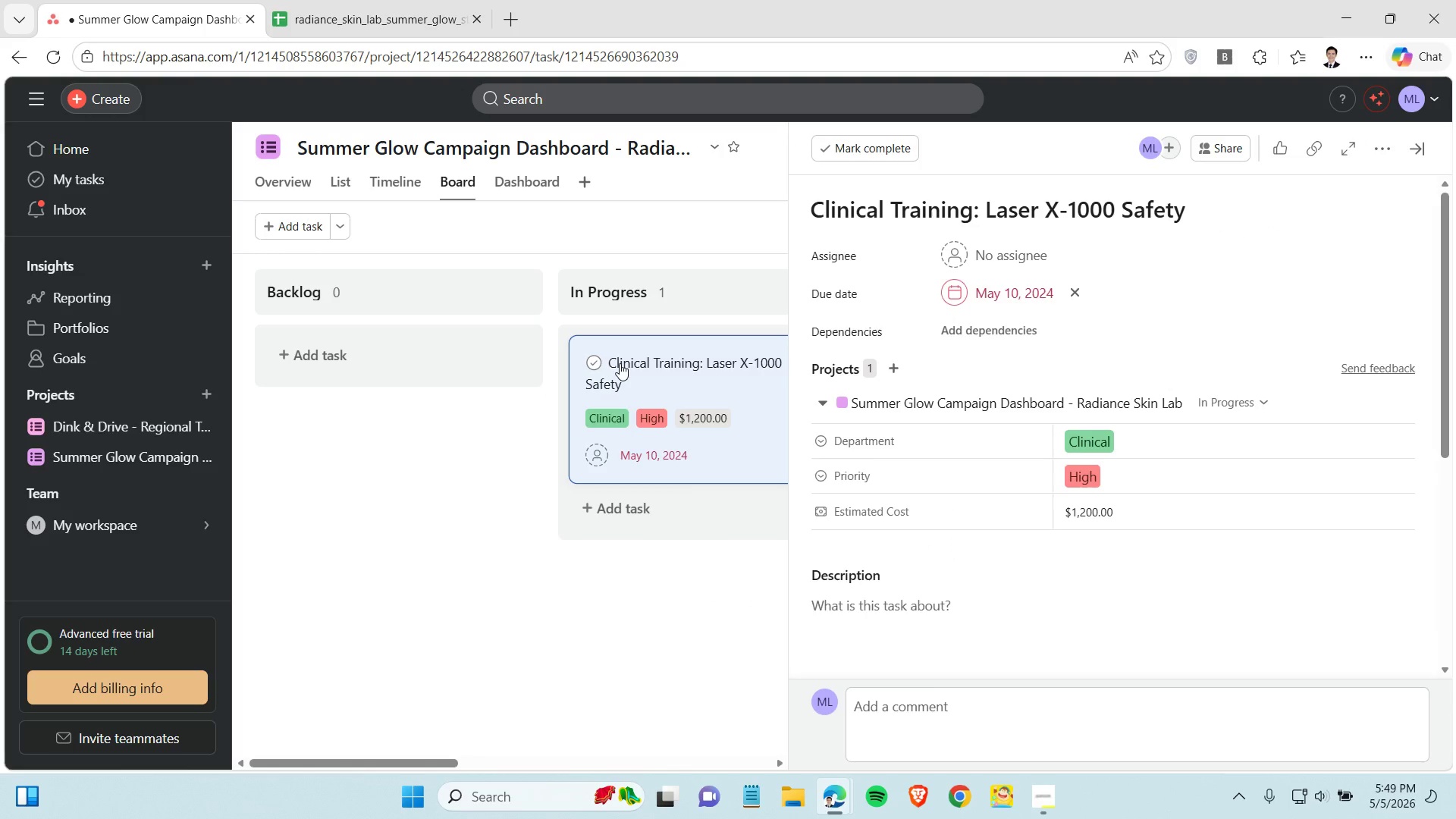 
mouse_move([988, 262])
 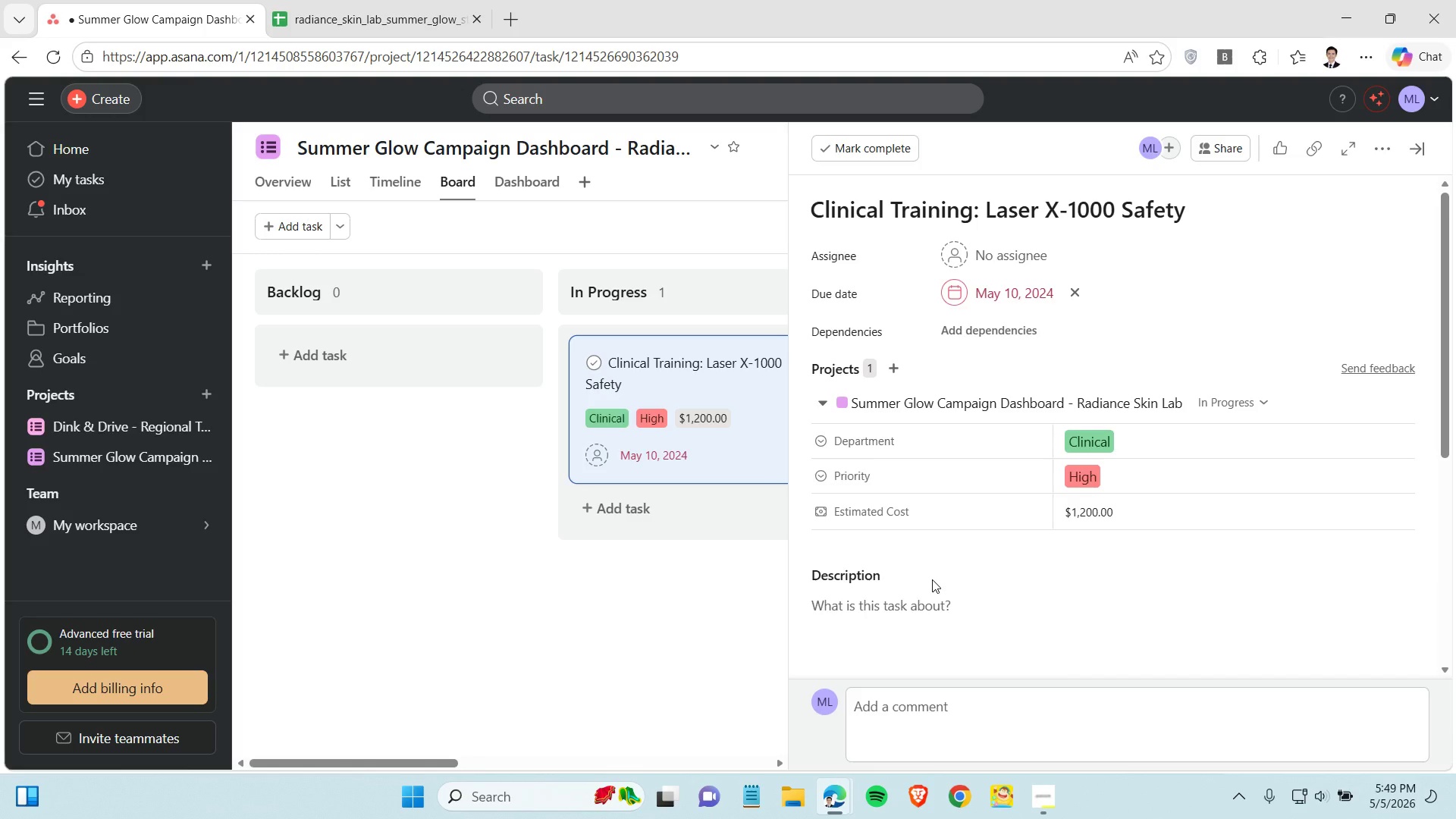 
wait(15.52)
 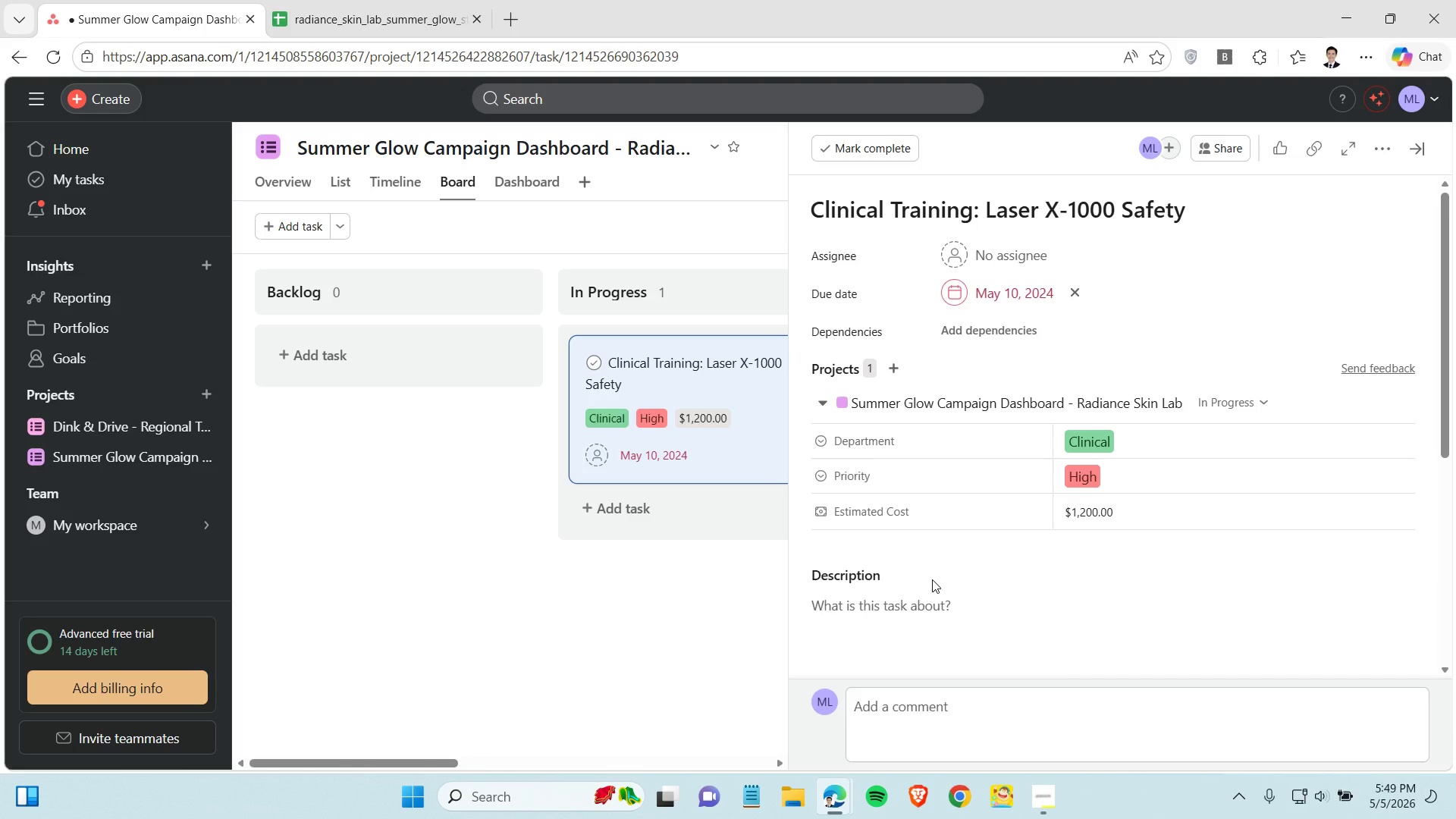 
left_click([705, 621])
 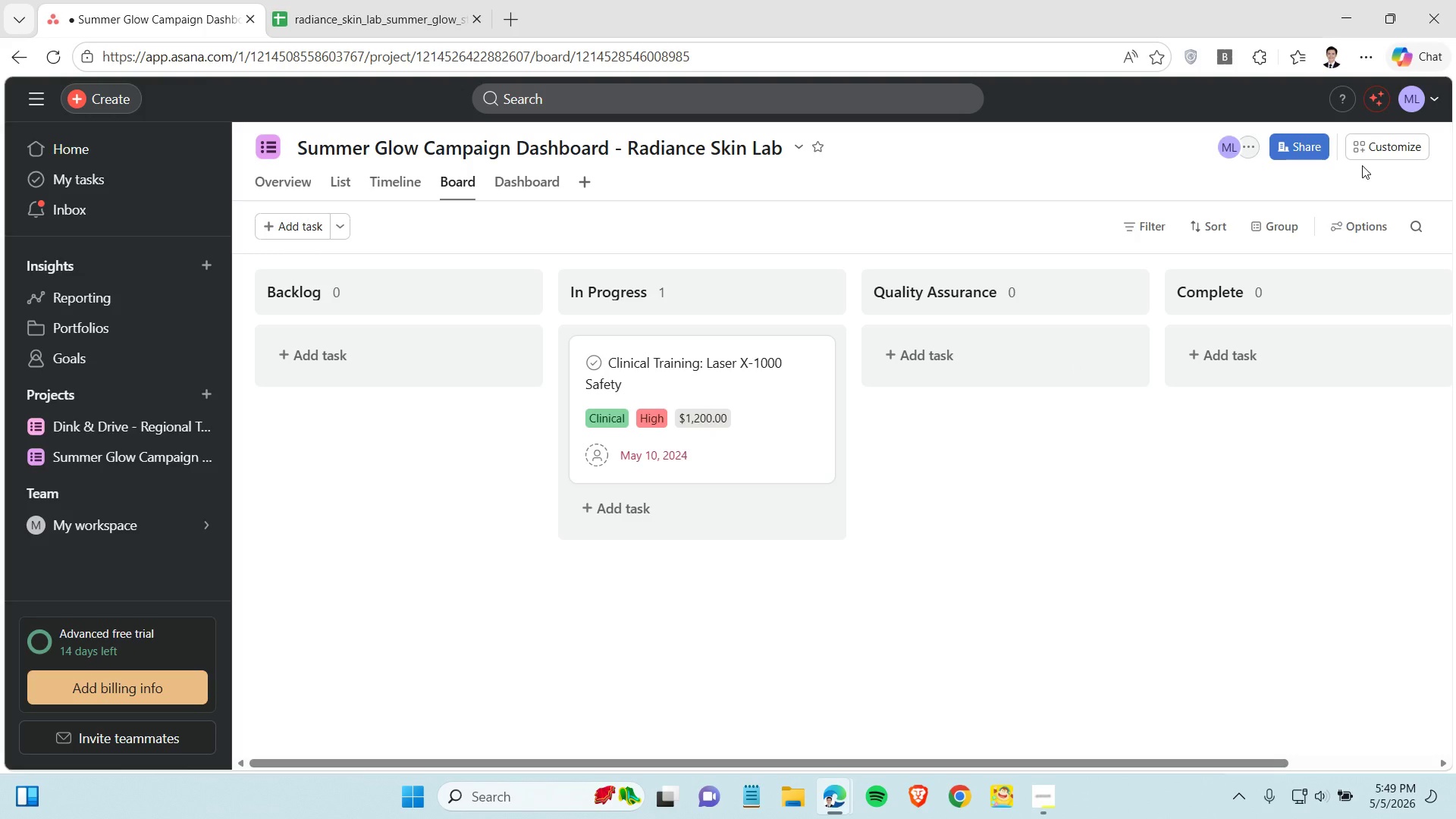 
left_click([1396, 149])
 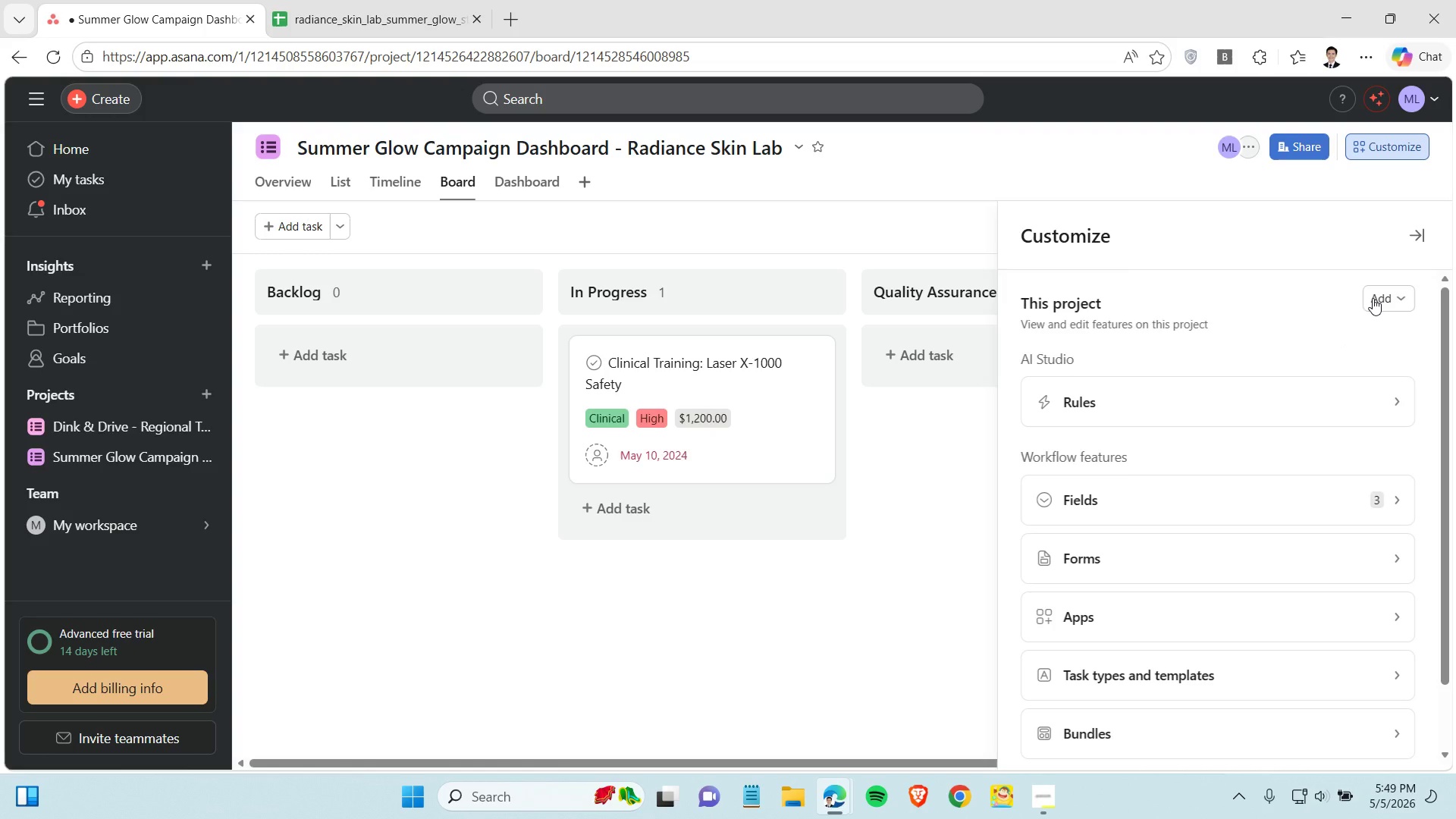 
left_click([1373, 298])
 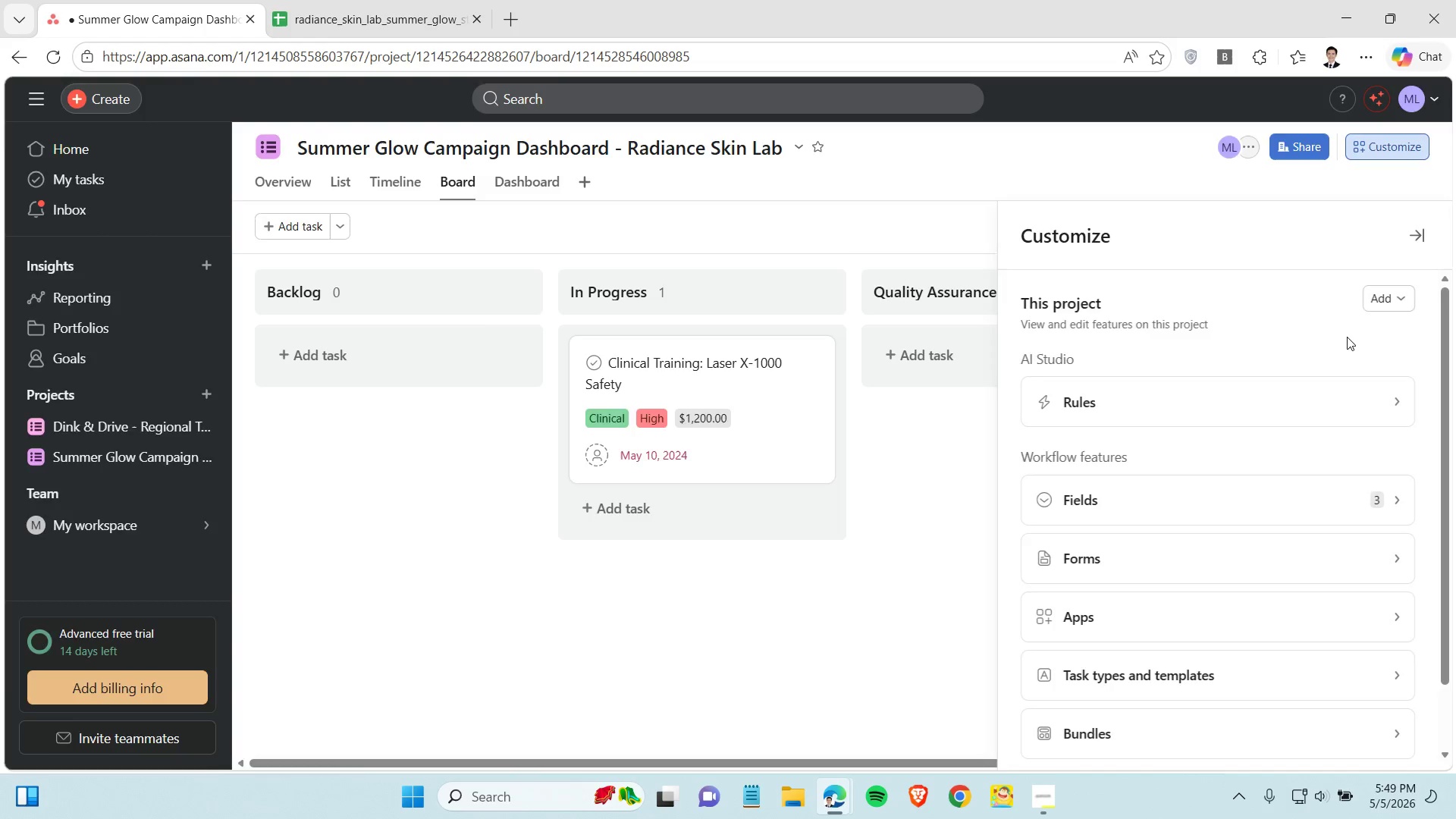 
left_click([1349, 337])
 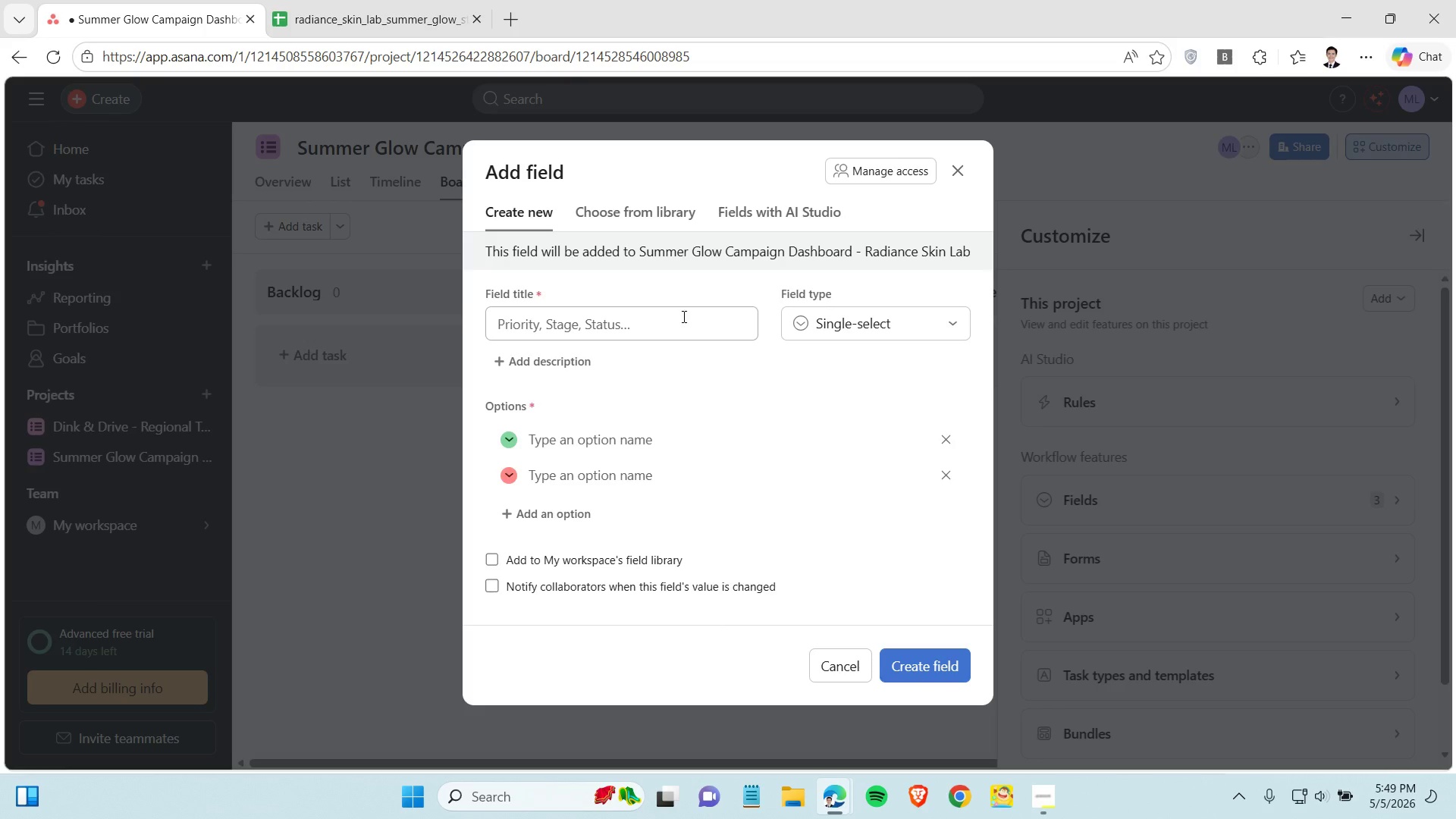 
left_click([657, 321])
 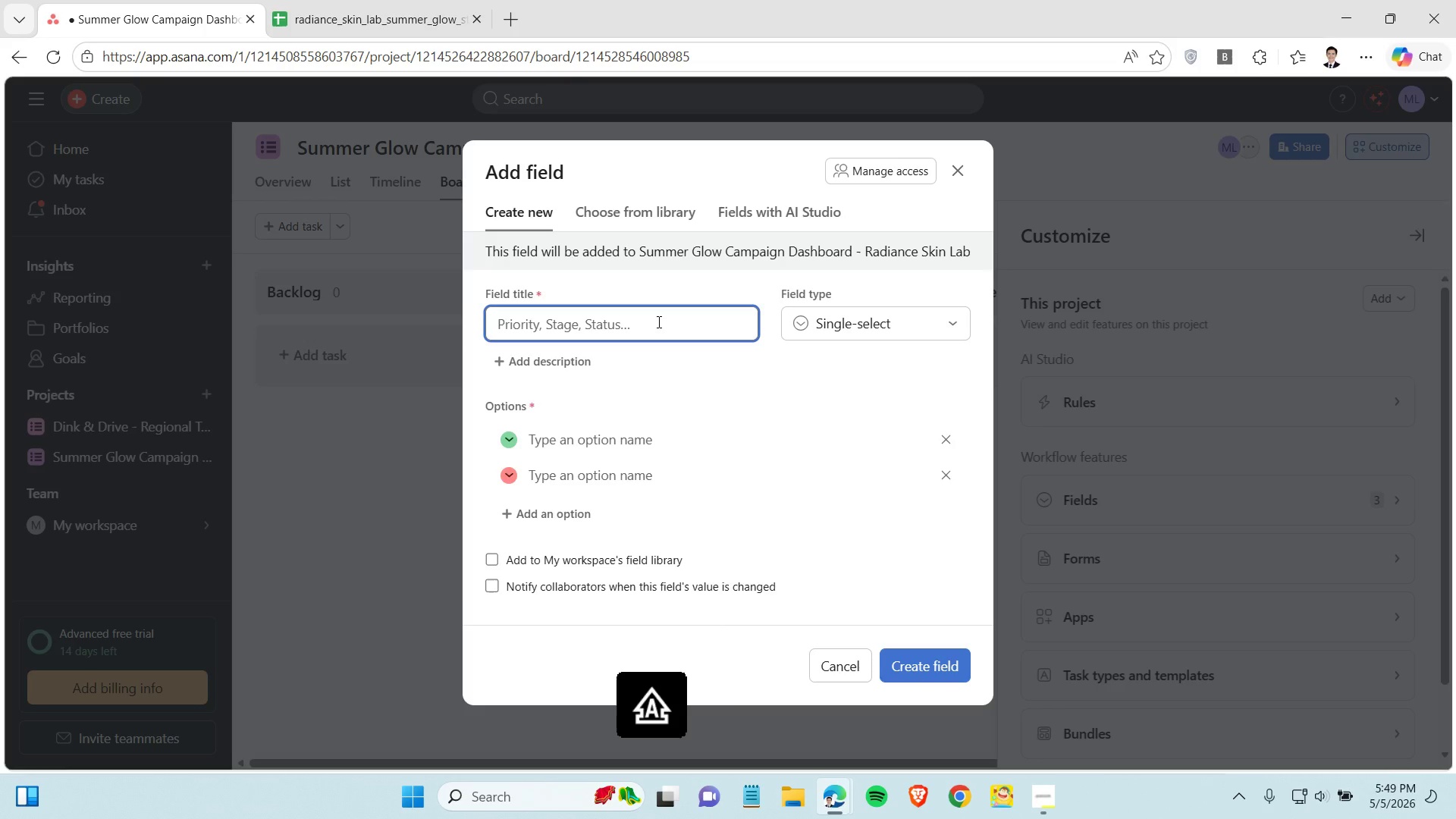 
type(Assignee)
 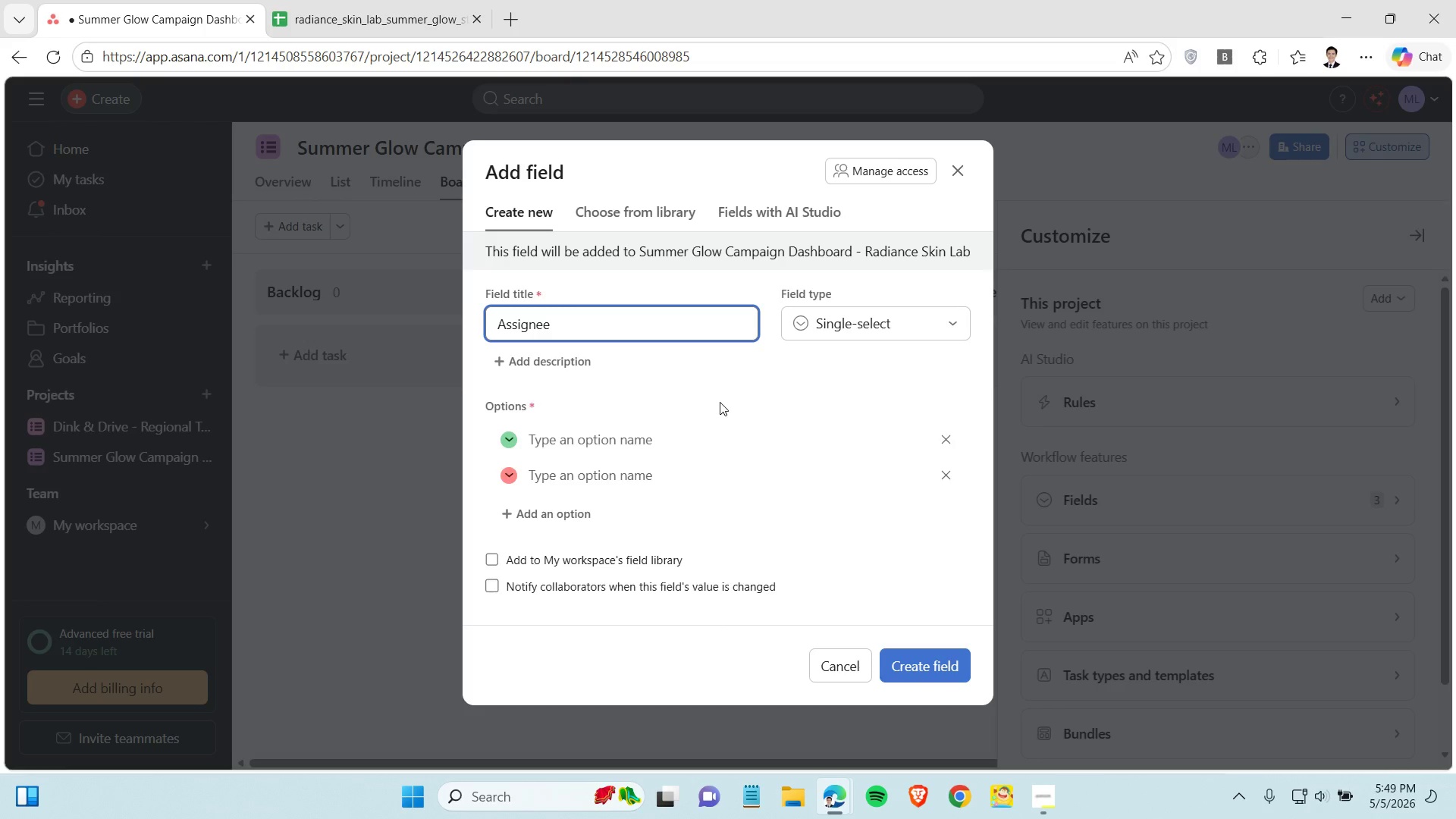 
left_click([848, 322])
 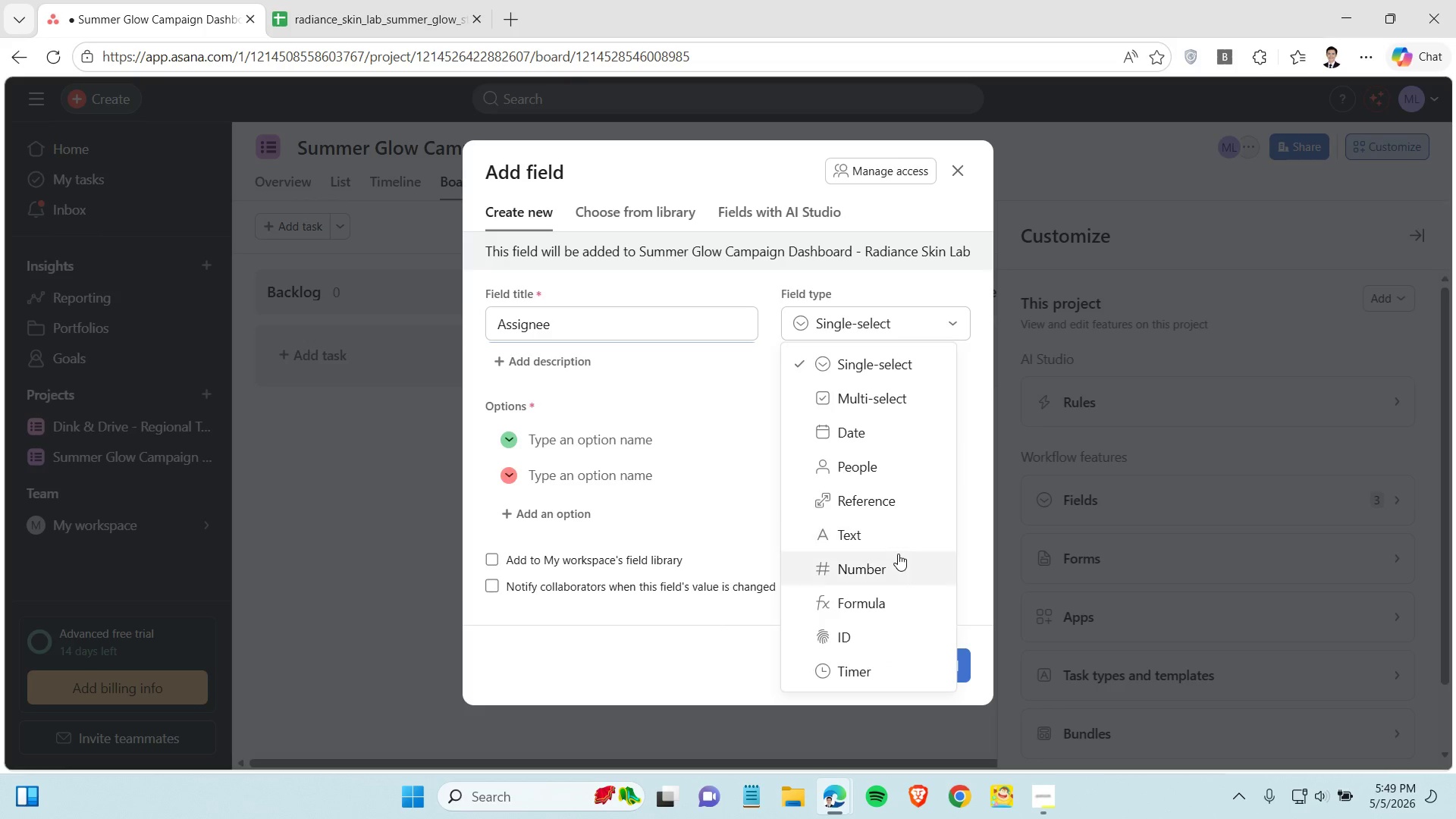 
left_click([892, 530])
 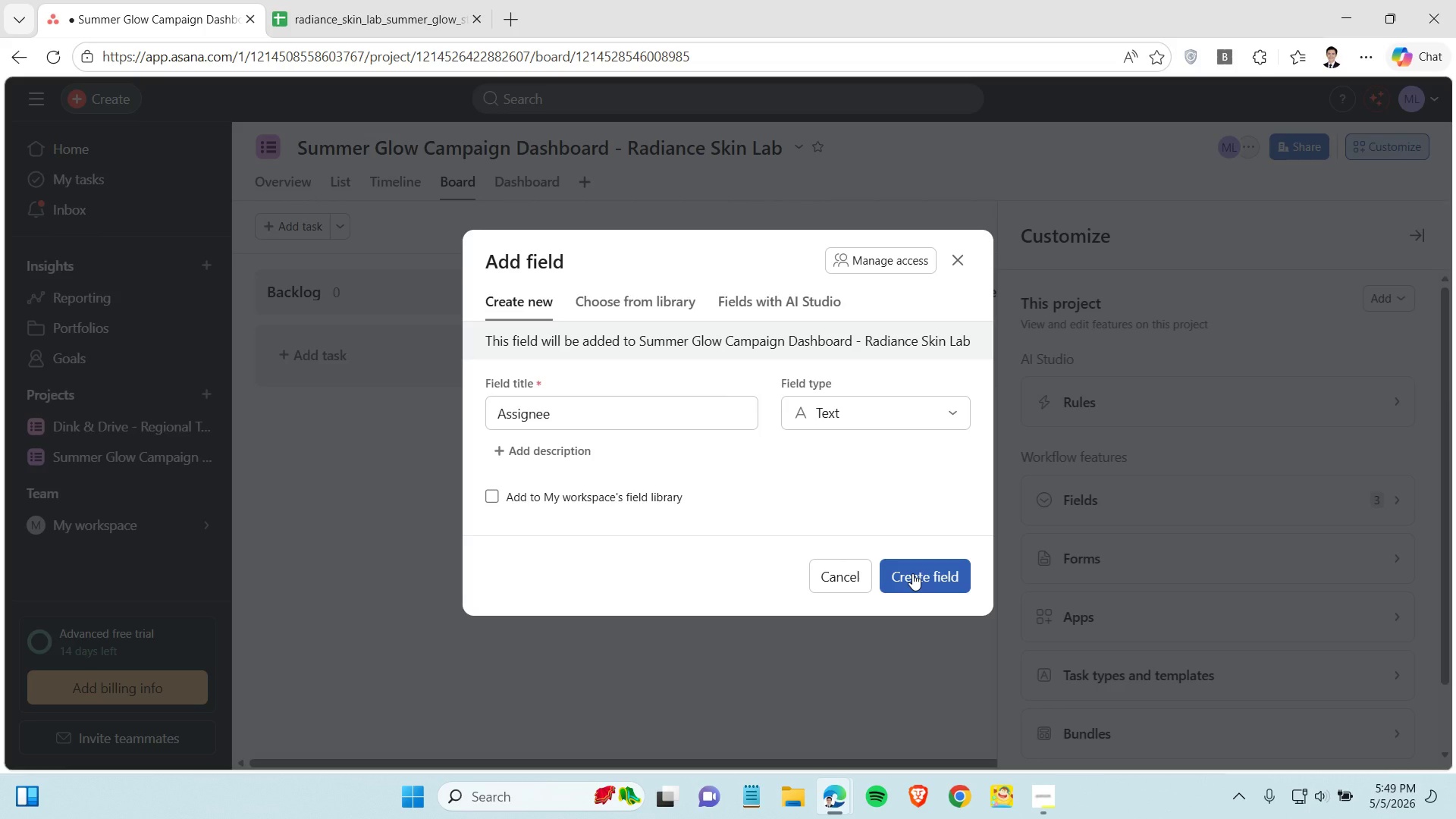 
left_click([912, 573])
 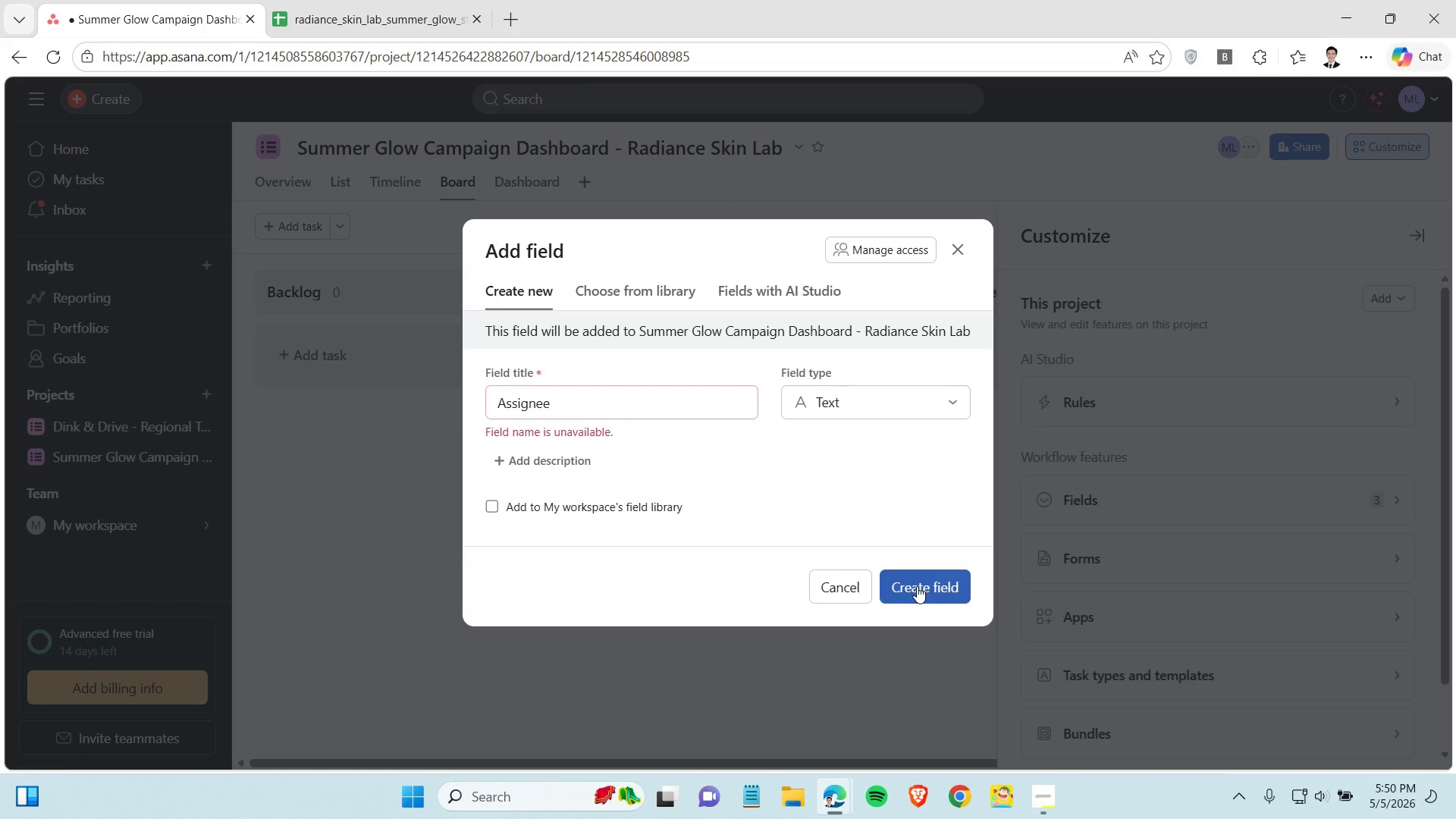 
wait(5.14)
 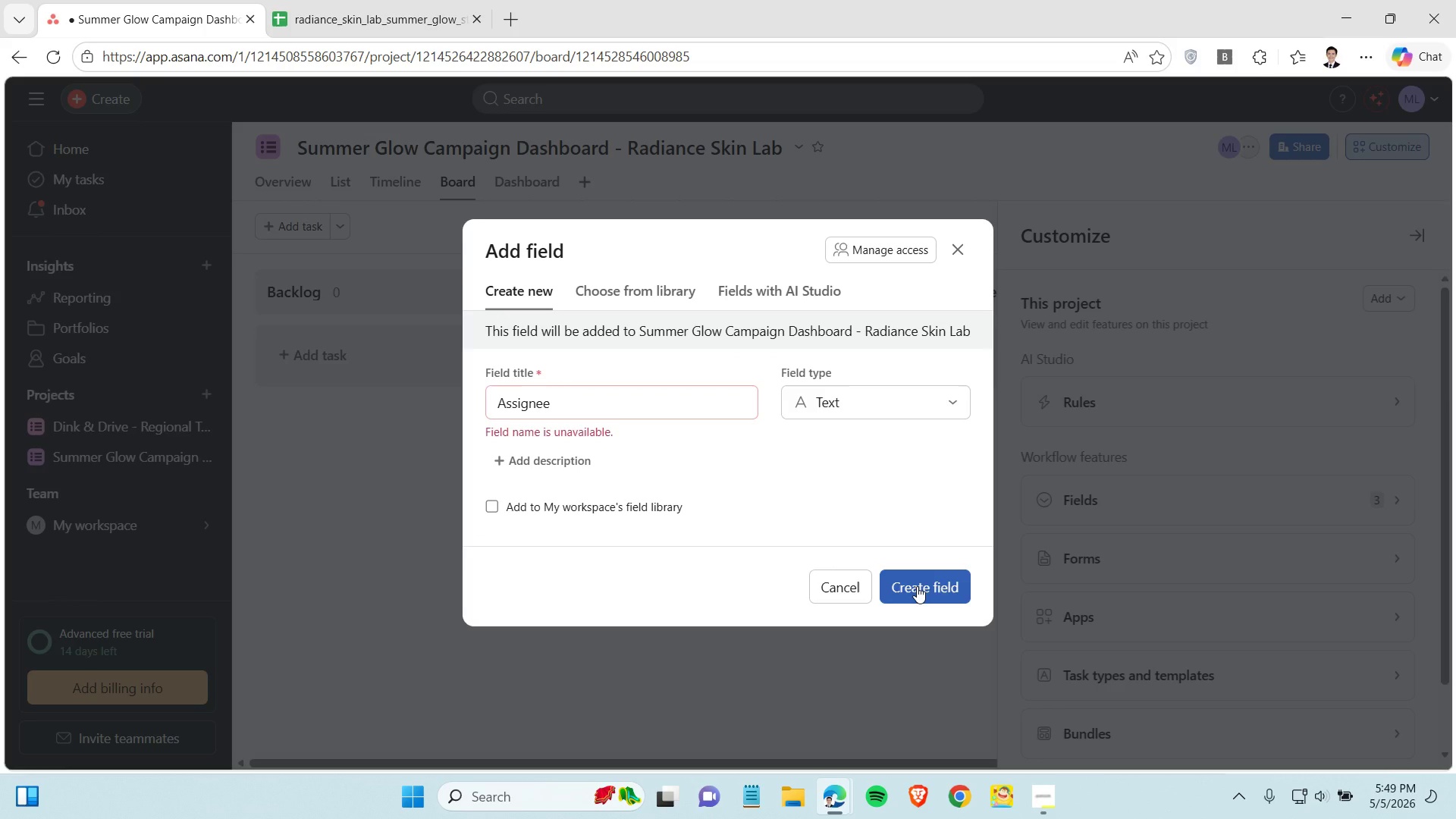 
left_click([644, 400])
 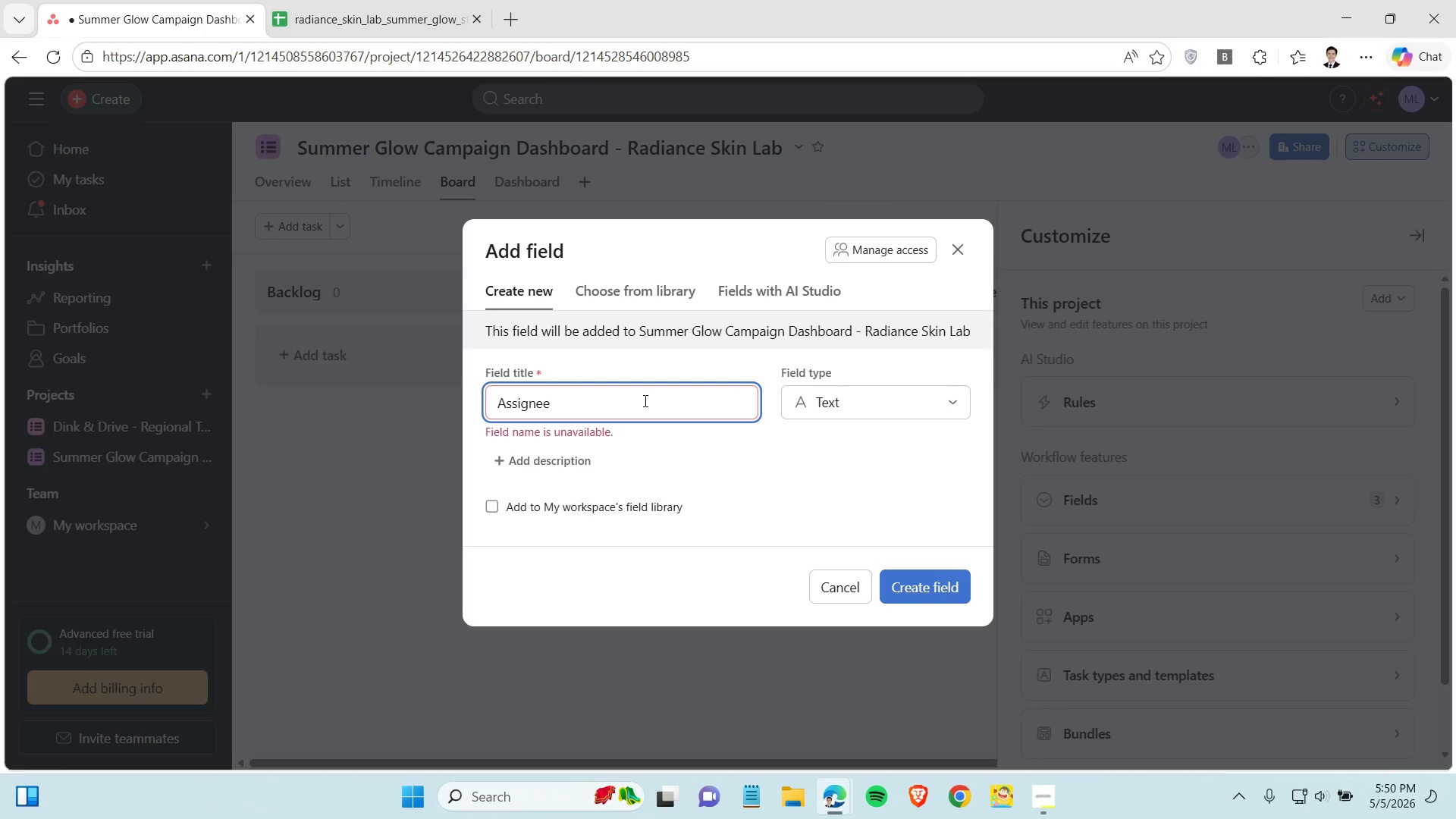 
wait(8.81)
 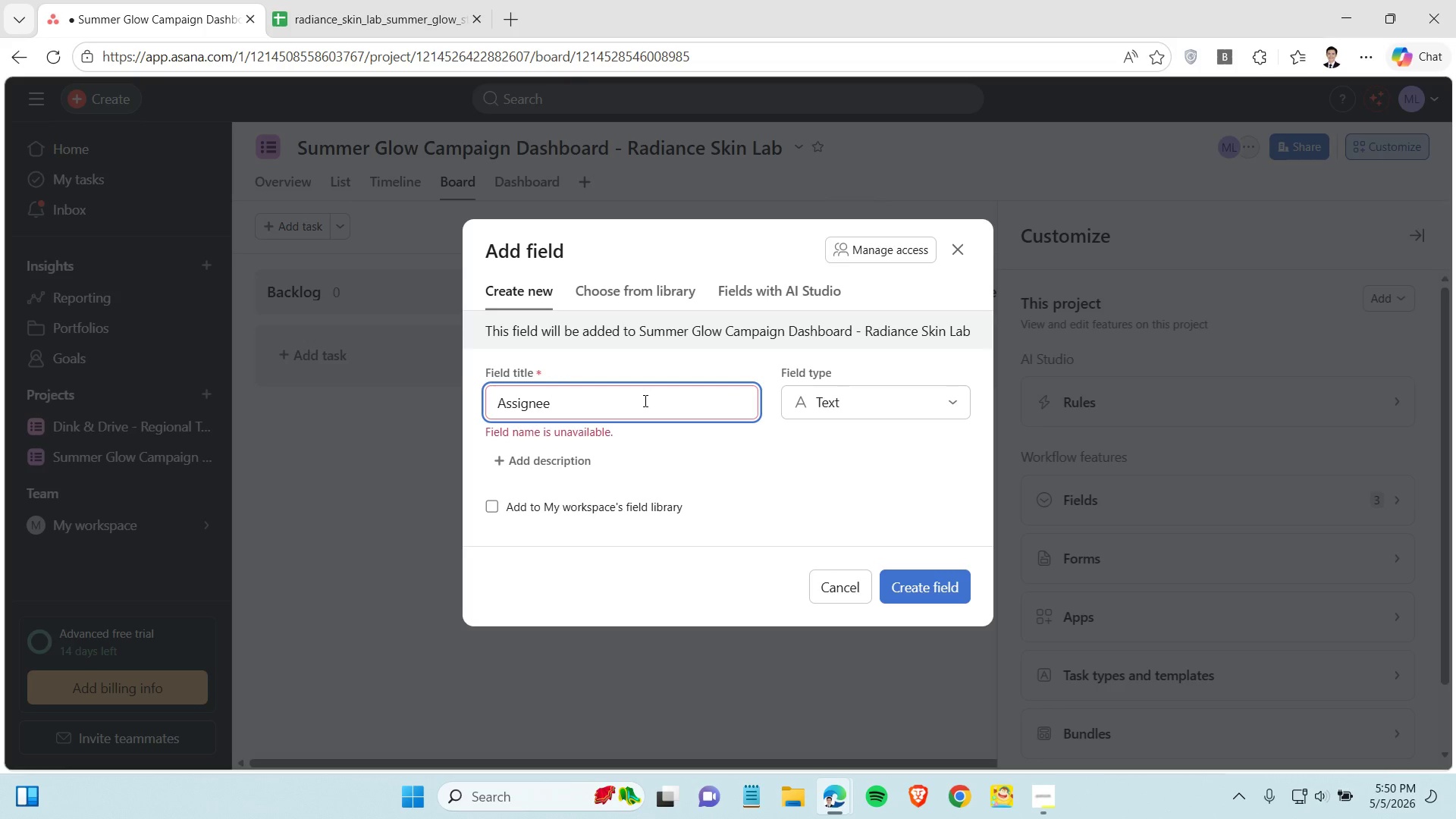 
key(Backspace)
 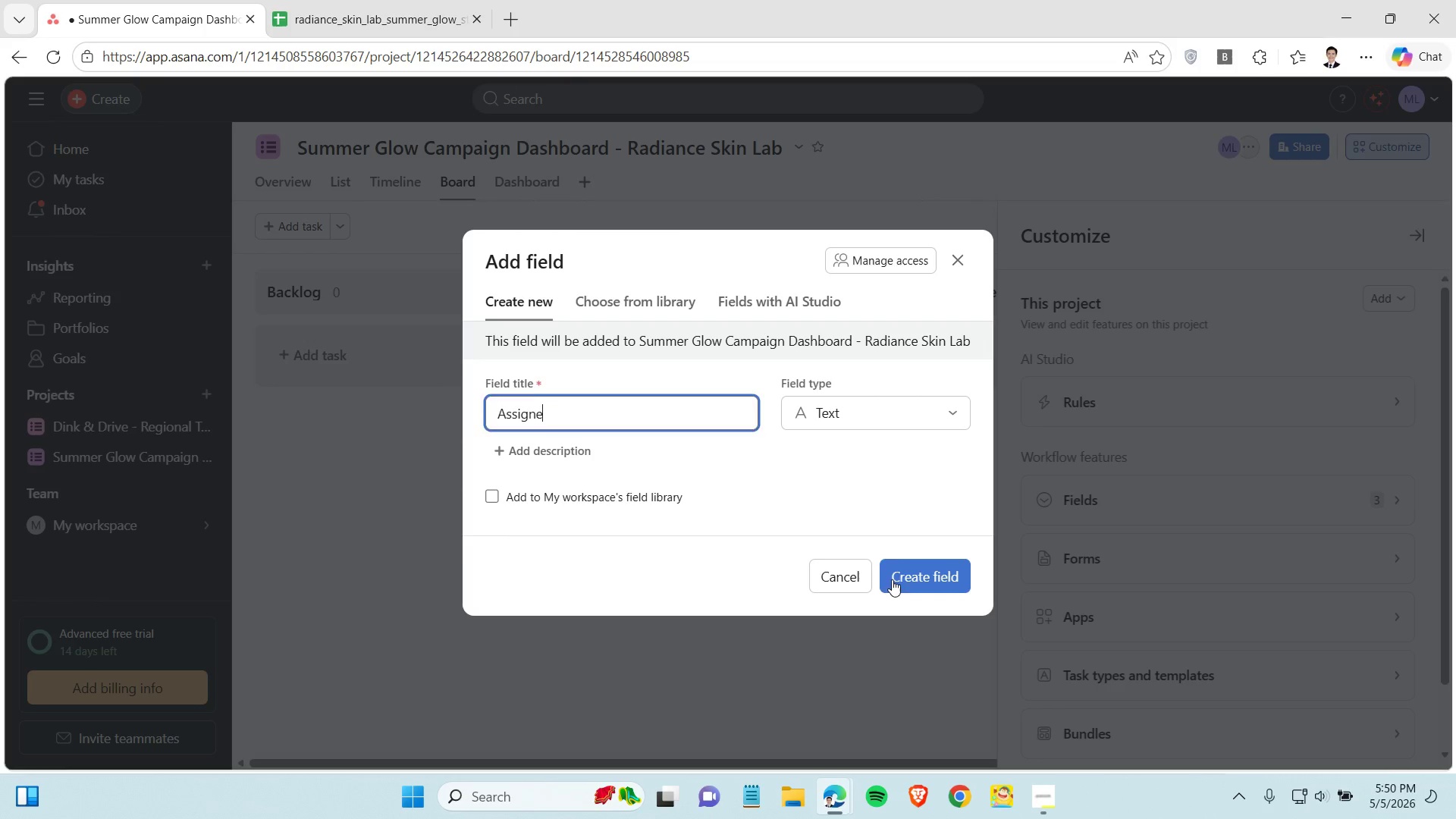 
left_click([899, 572])
 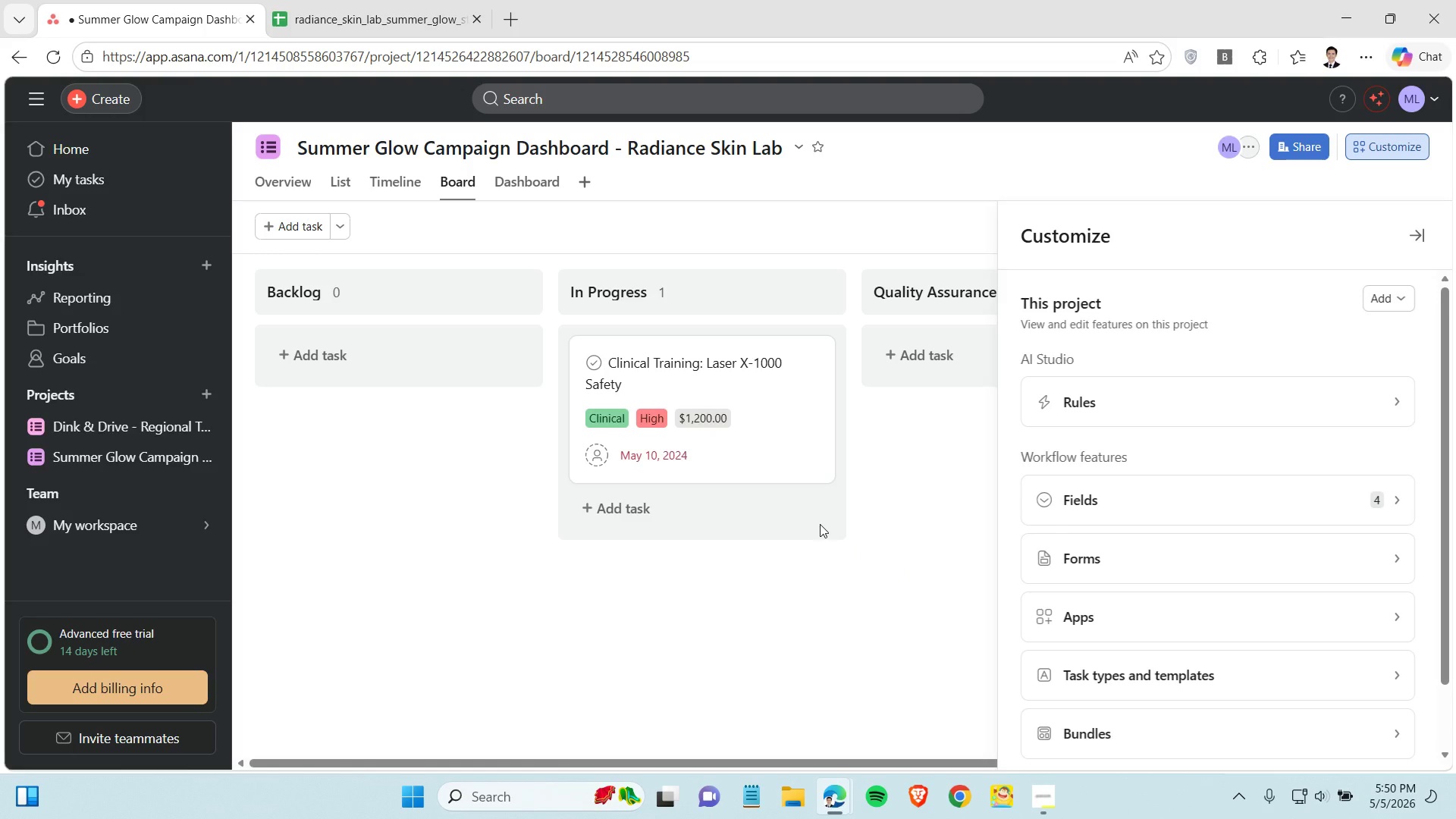 
left_click([720, 438])
 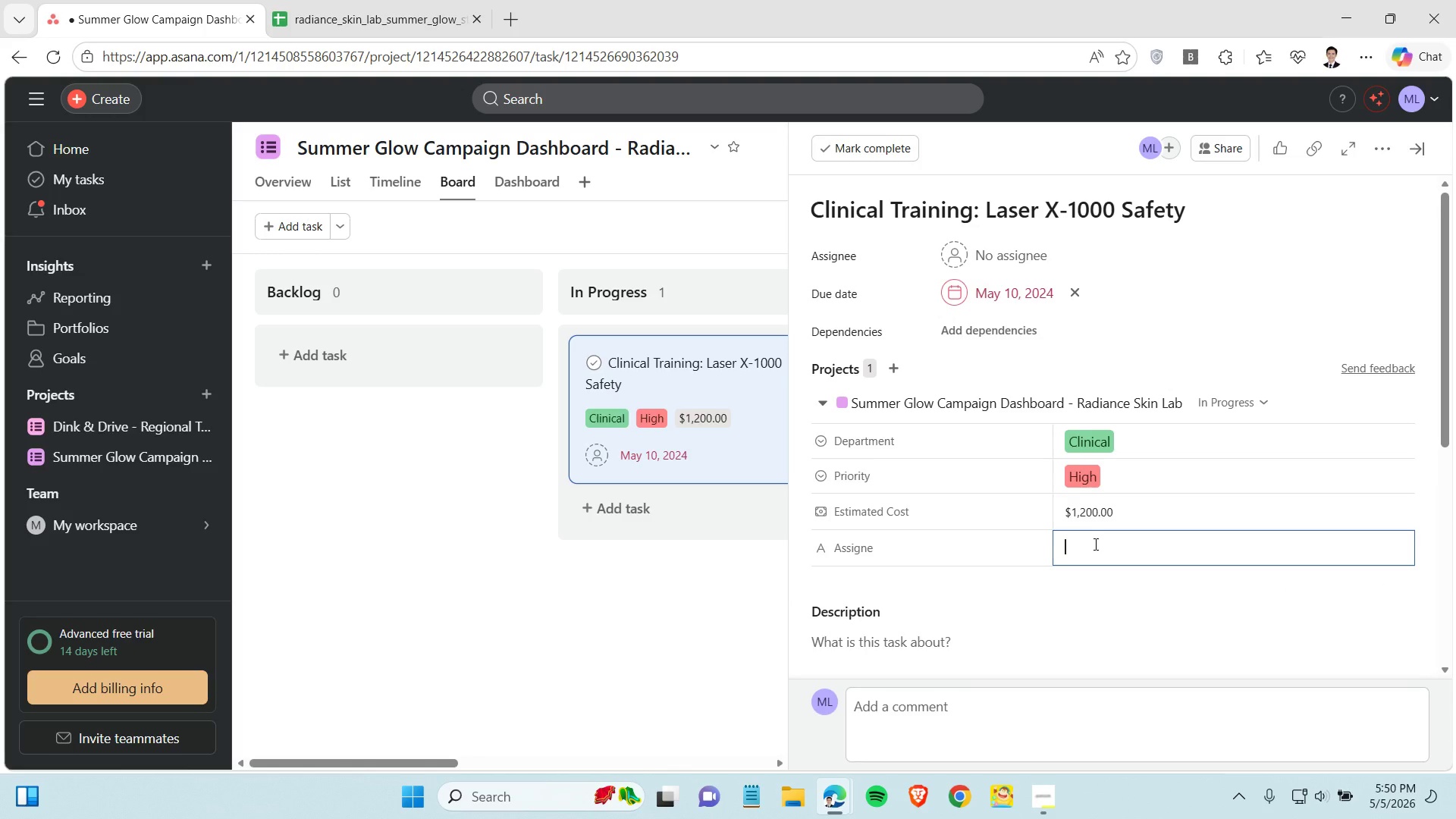 
wait(5.98)
 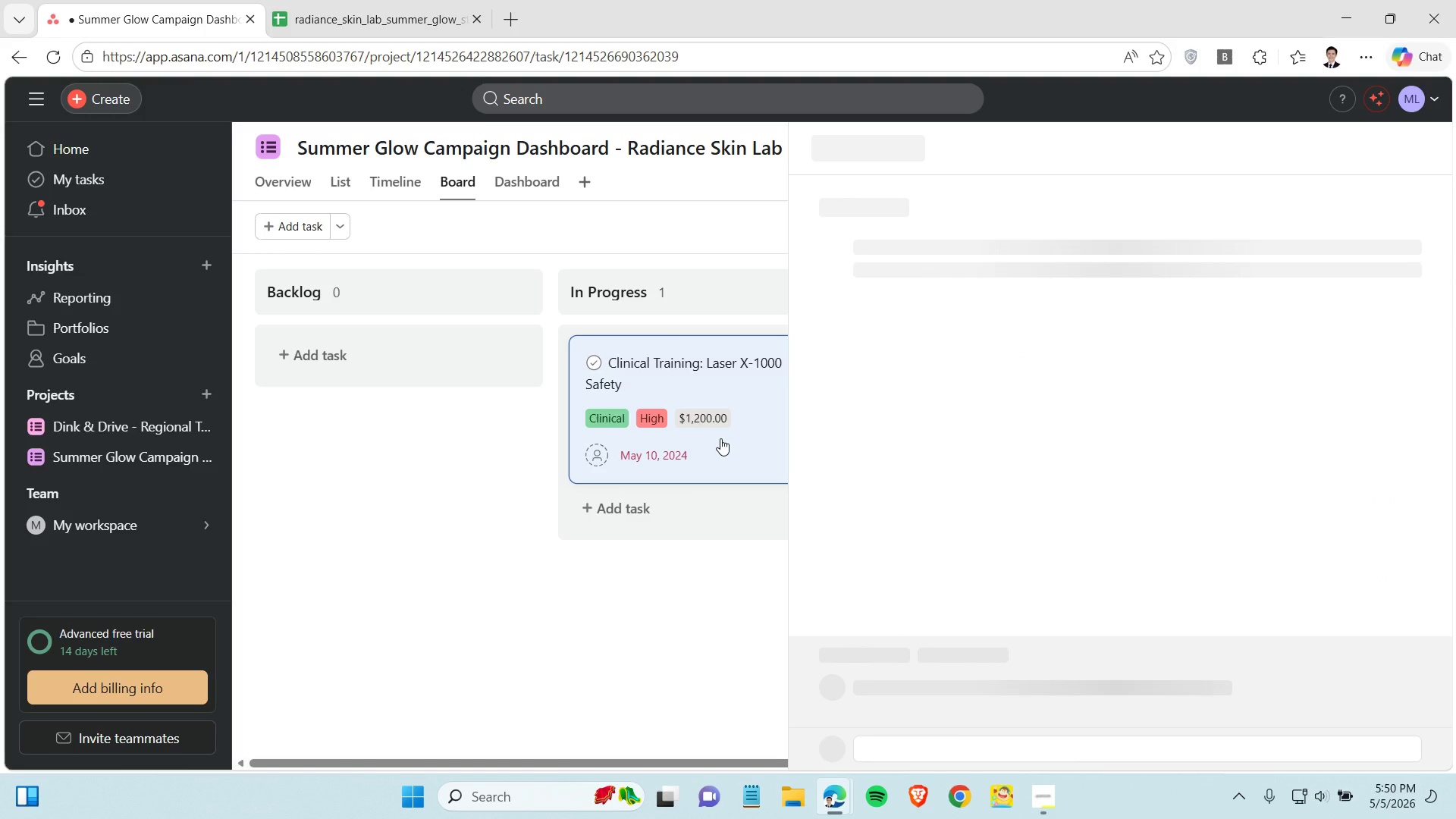 
key(Control+V)
 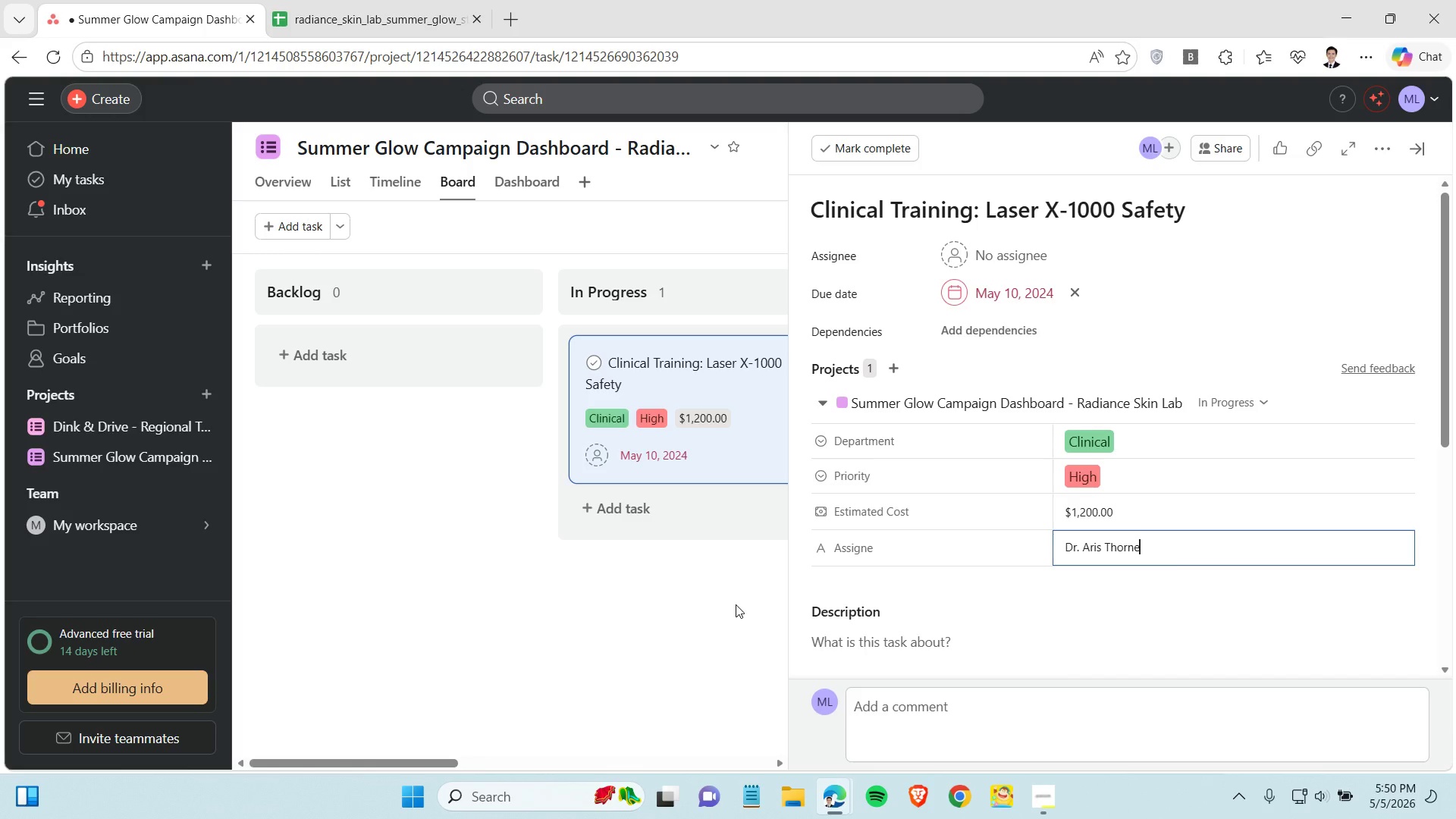 
left_click([736, 604])
 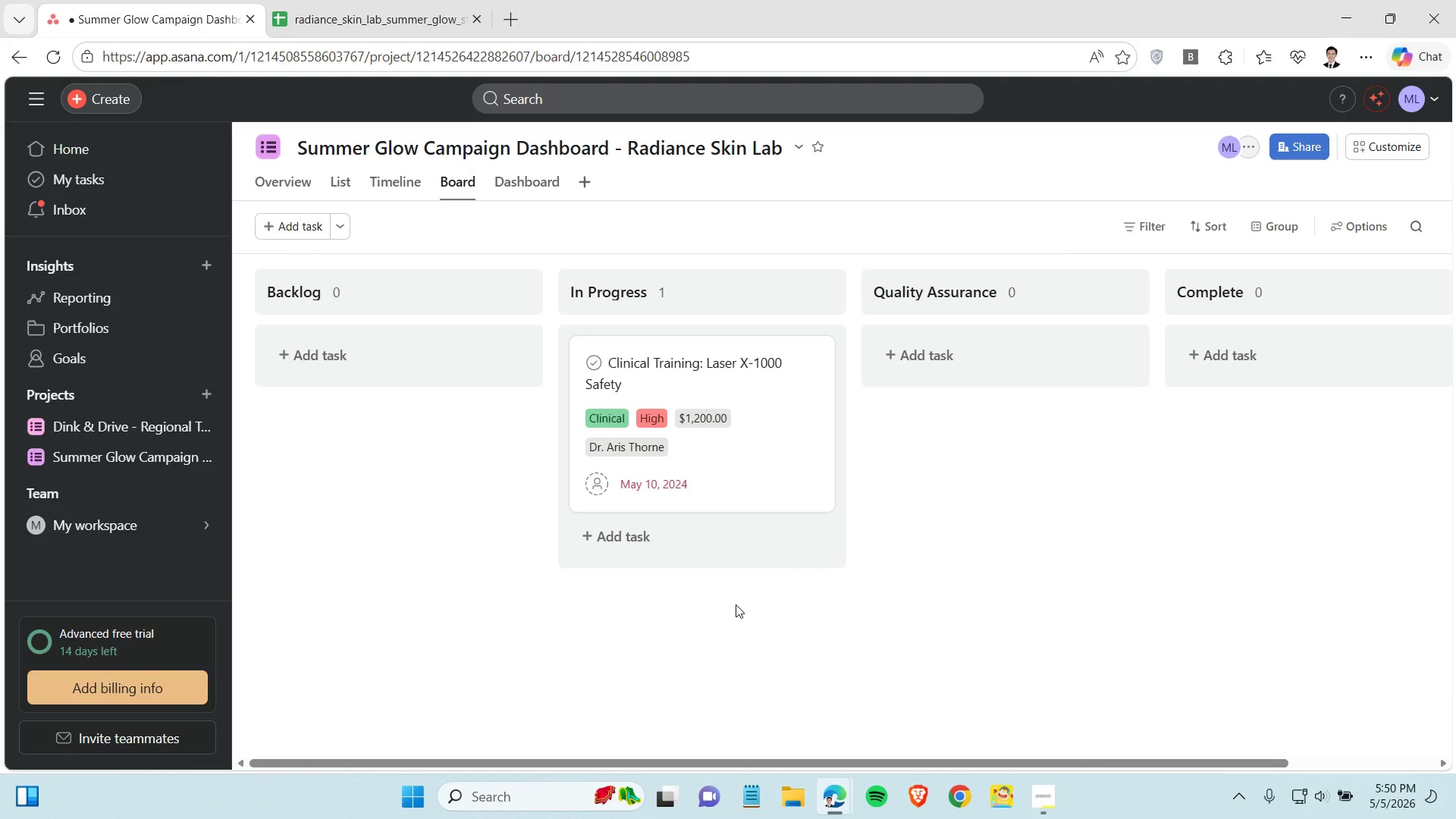 
wait(9.61)
 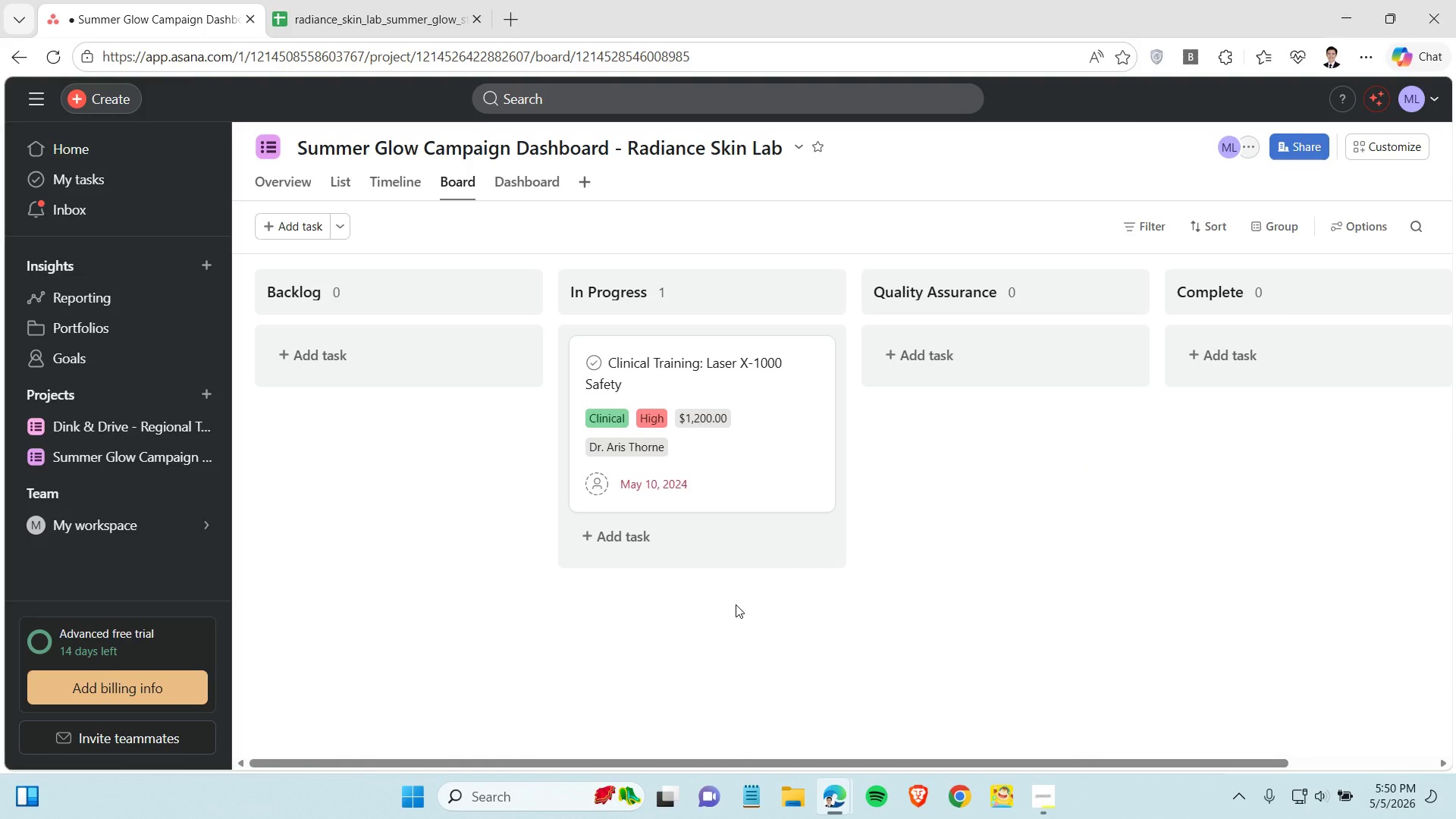 
left_click([381, 0])
 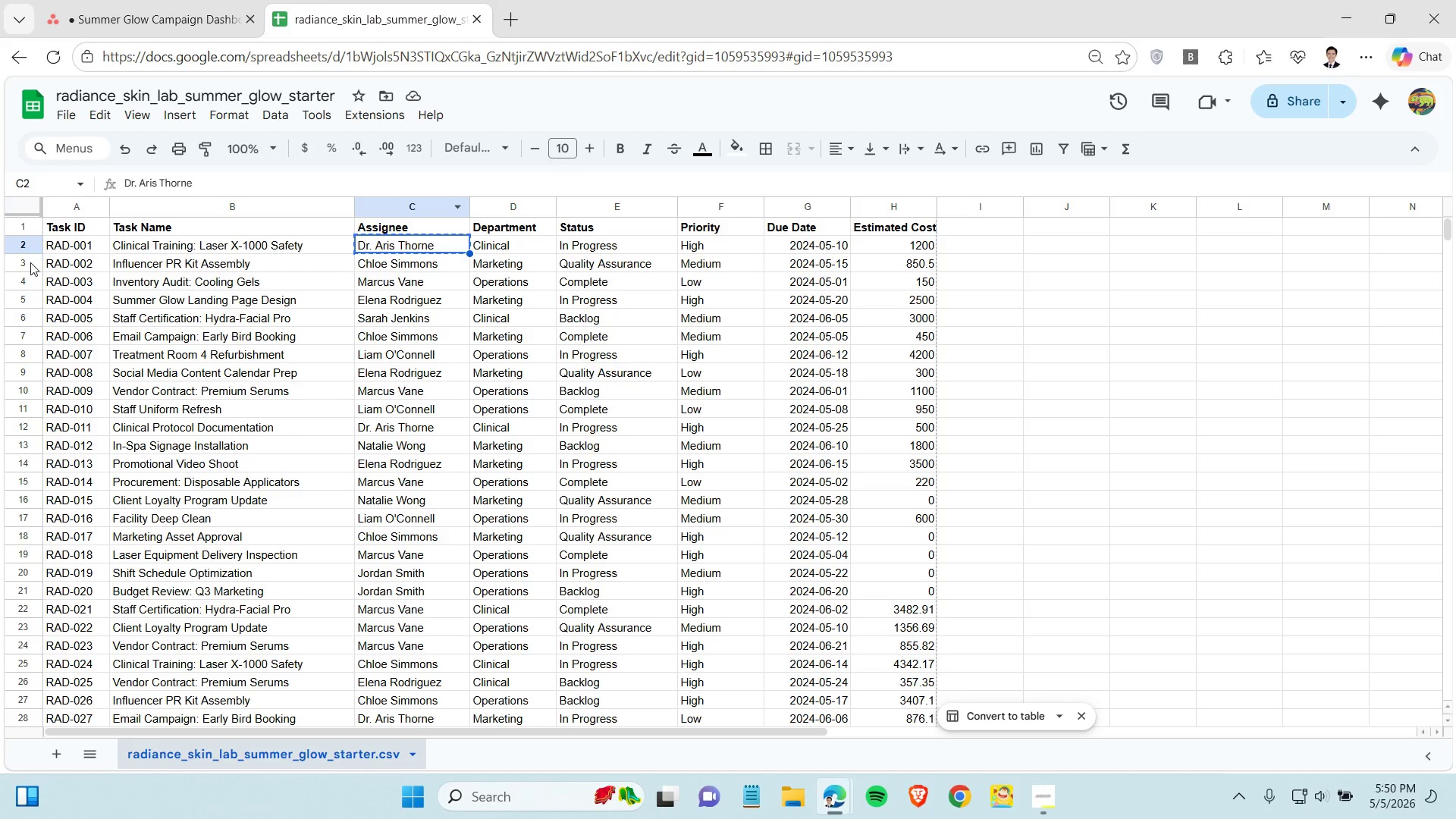 
left_click([20, 257])
 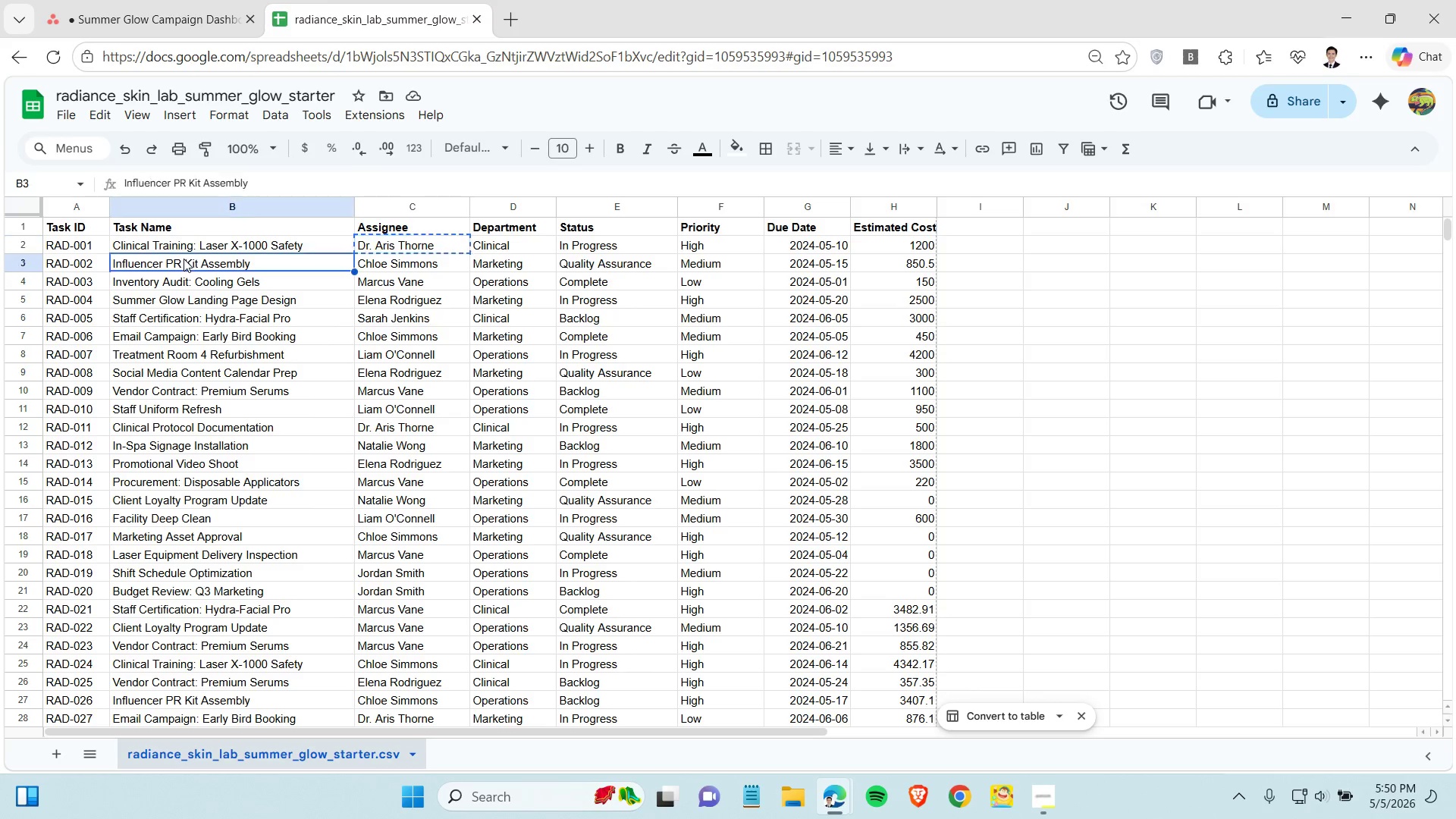 
left_click([184, 258])
 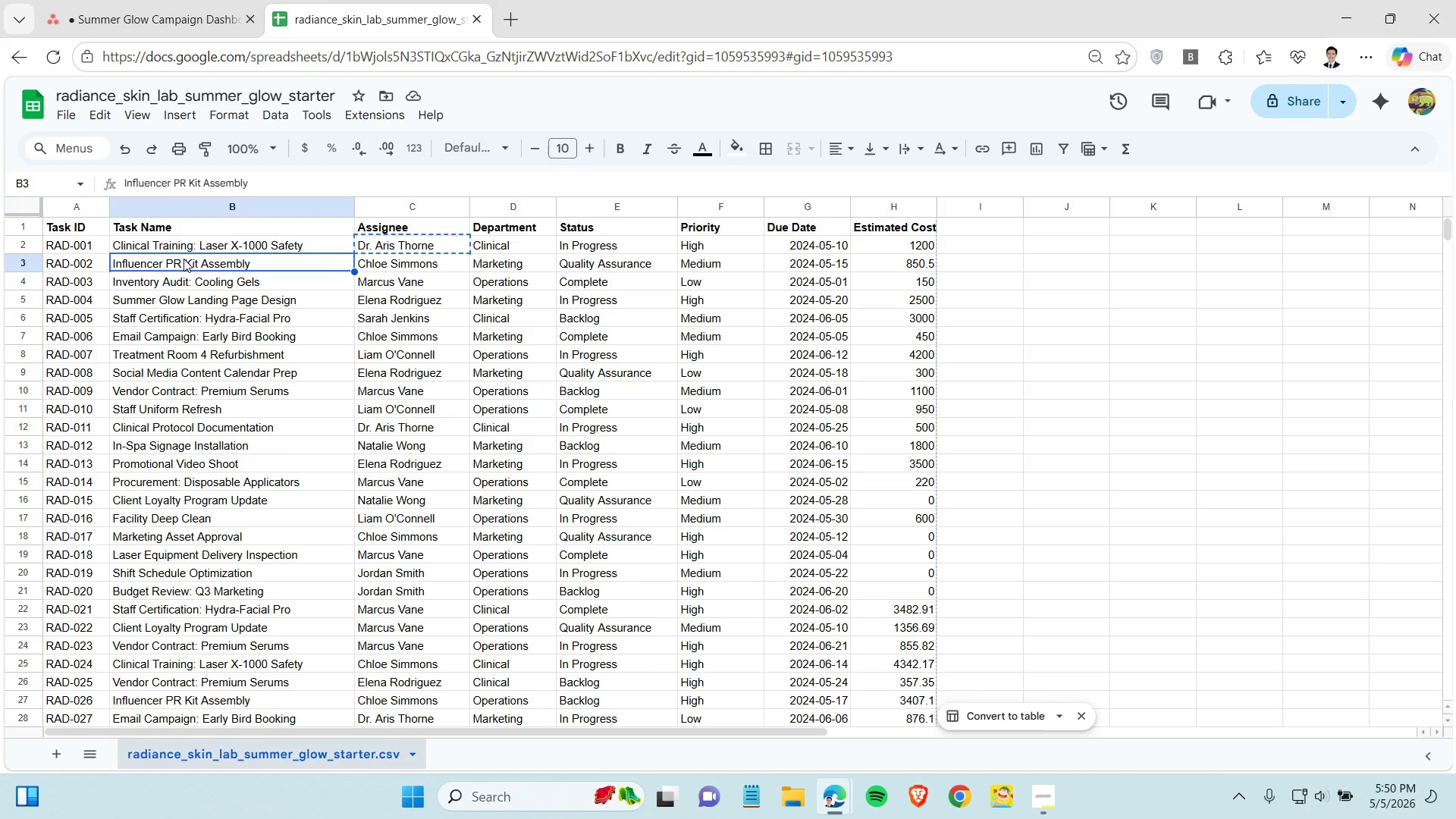 
key(Control+C)
 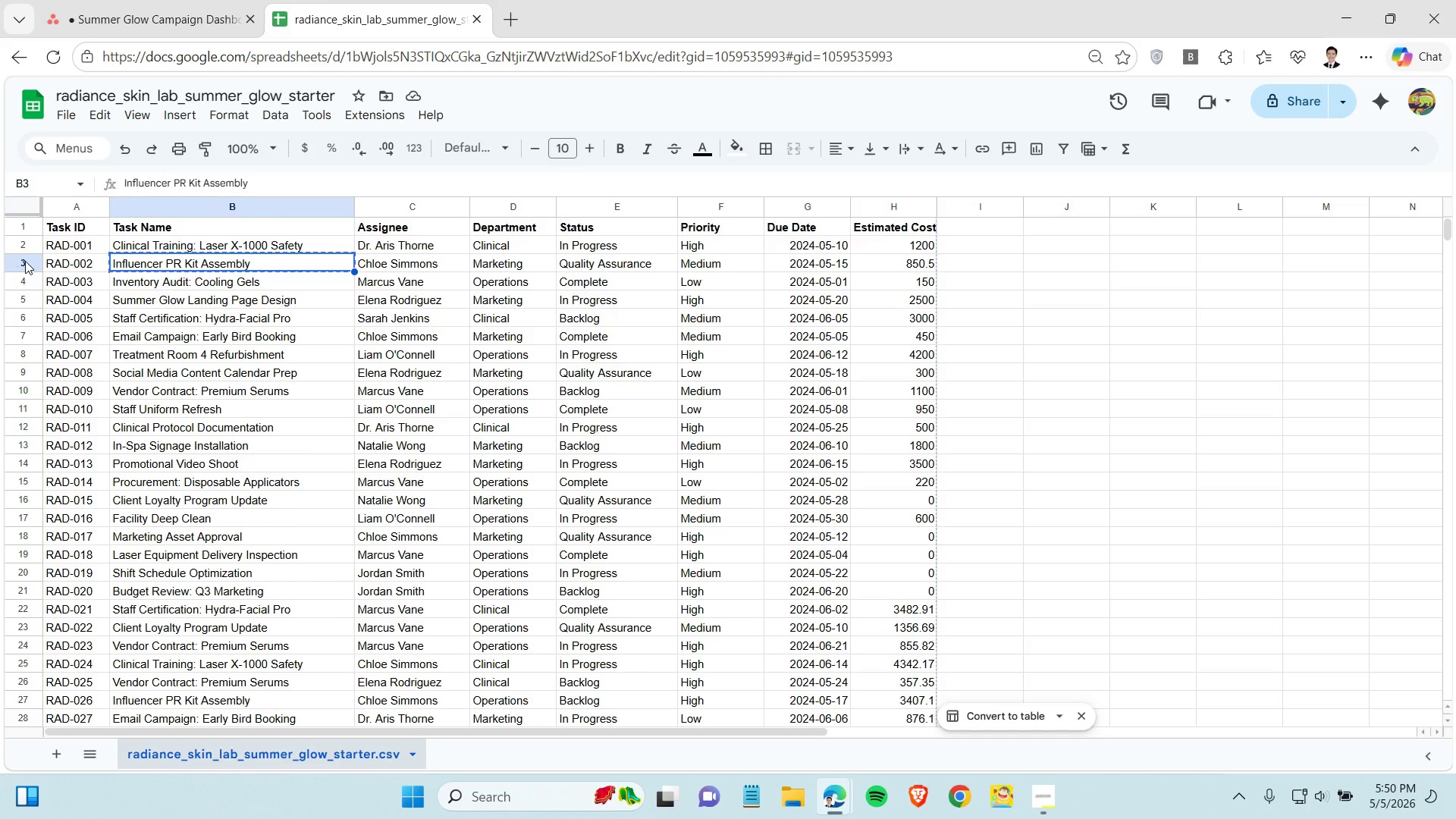 
left_click([25, 261])
 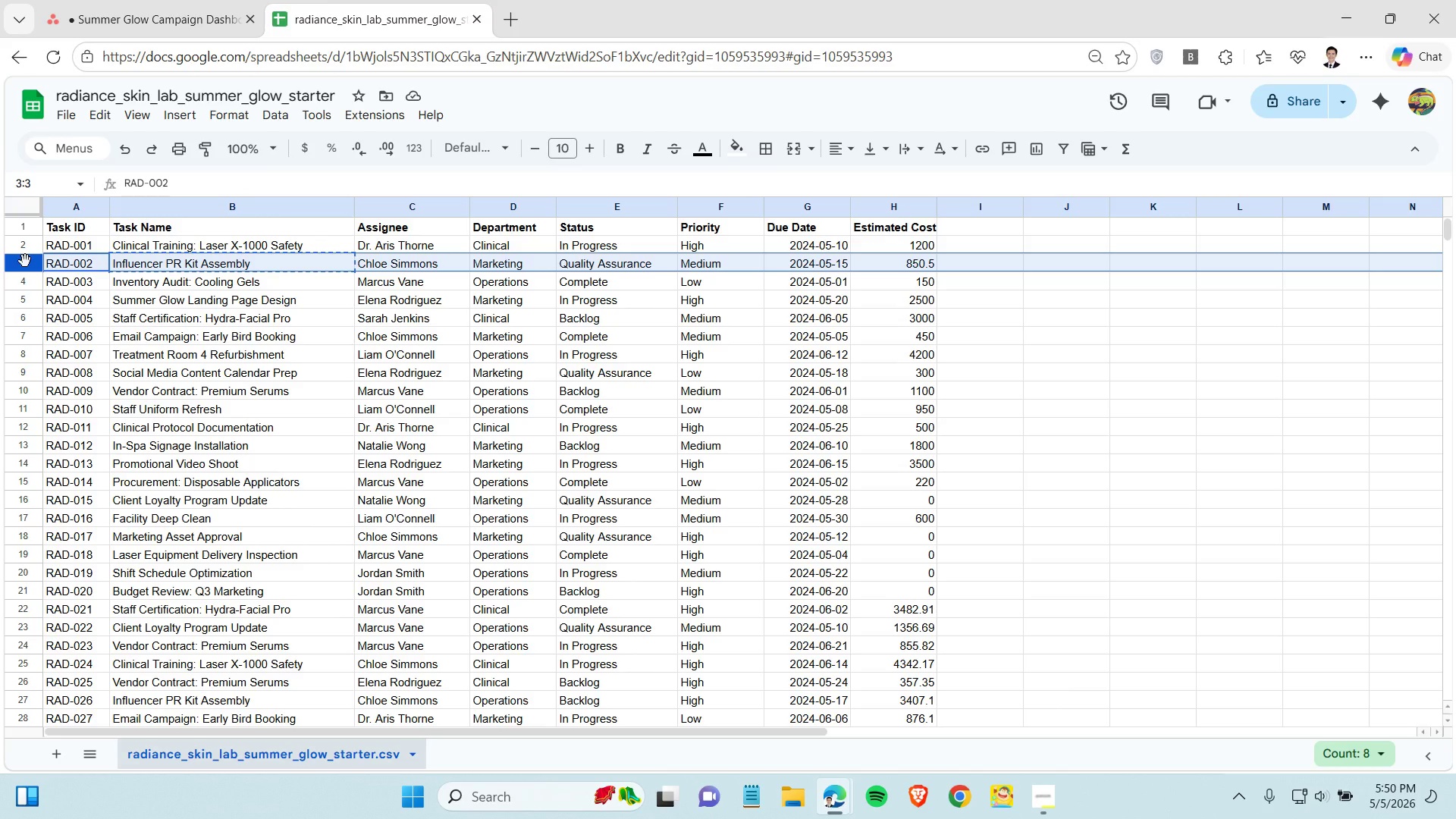 
wait(8.16)
 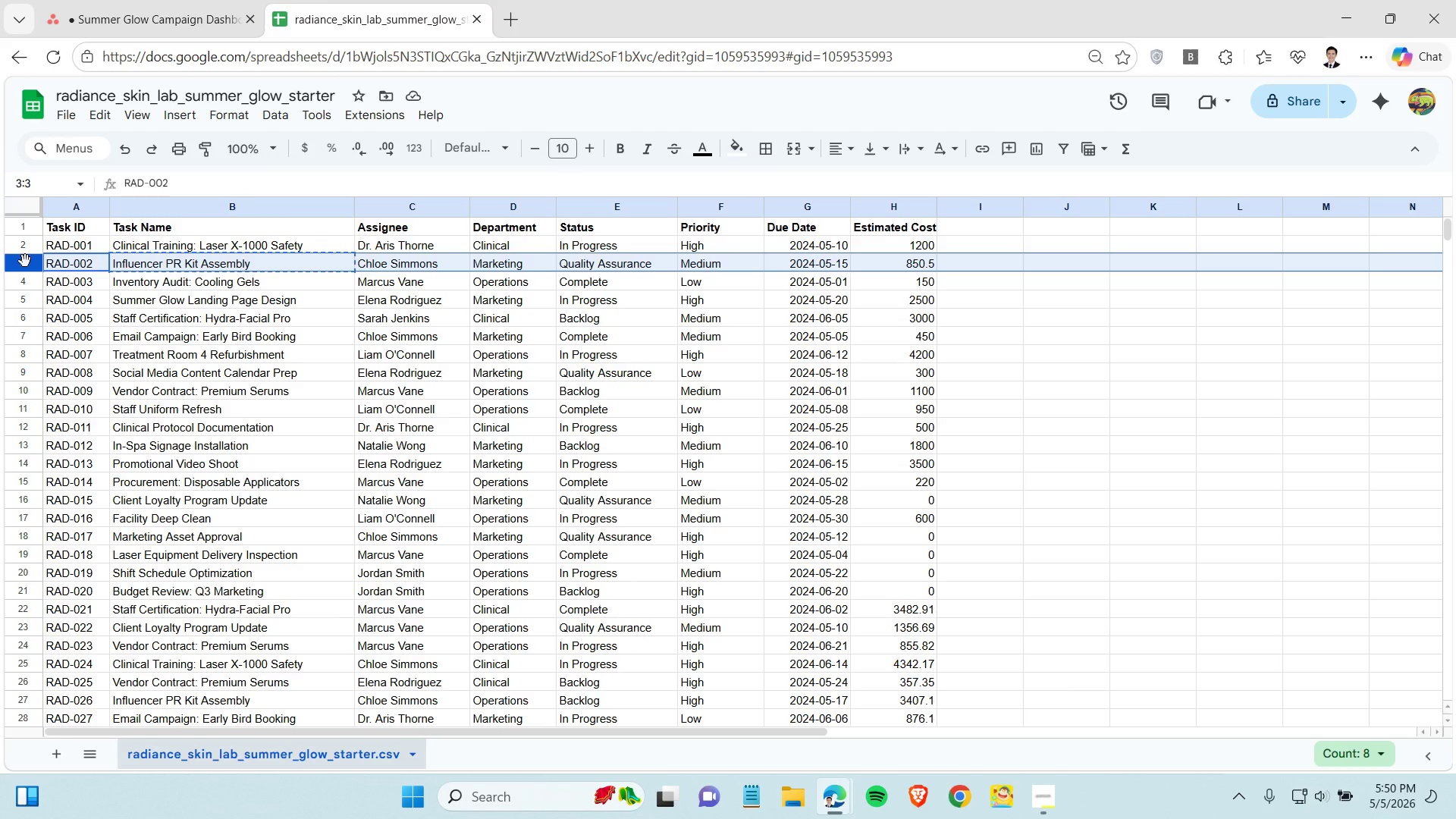 
left_click([206, 8])
 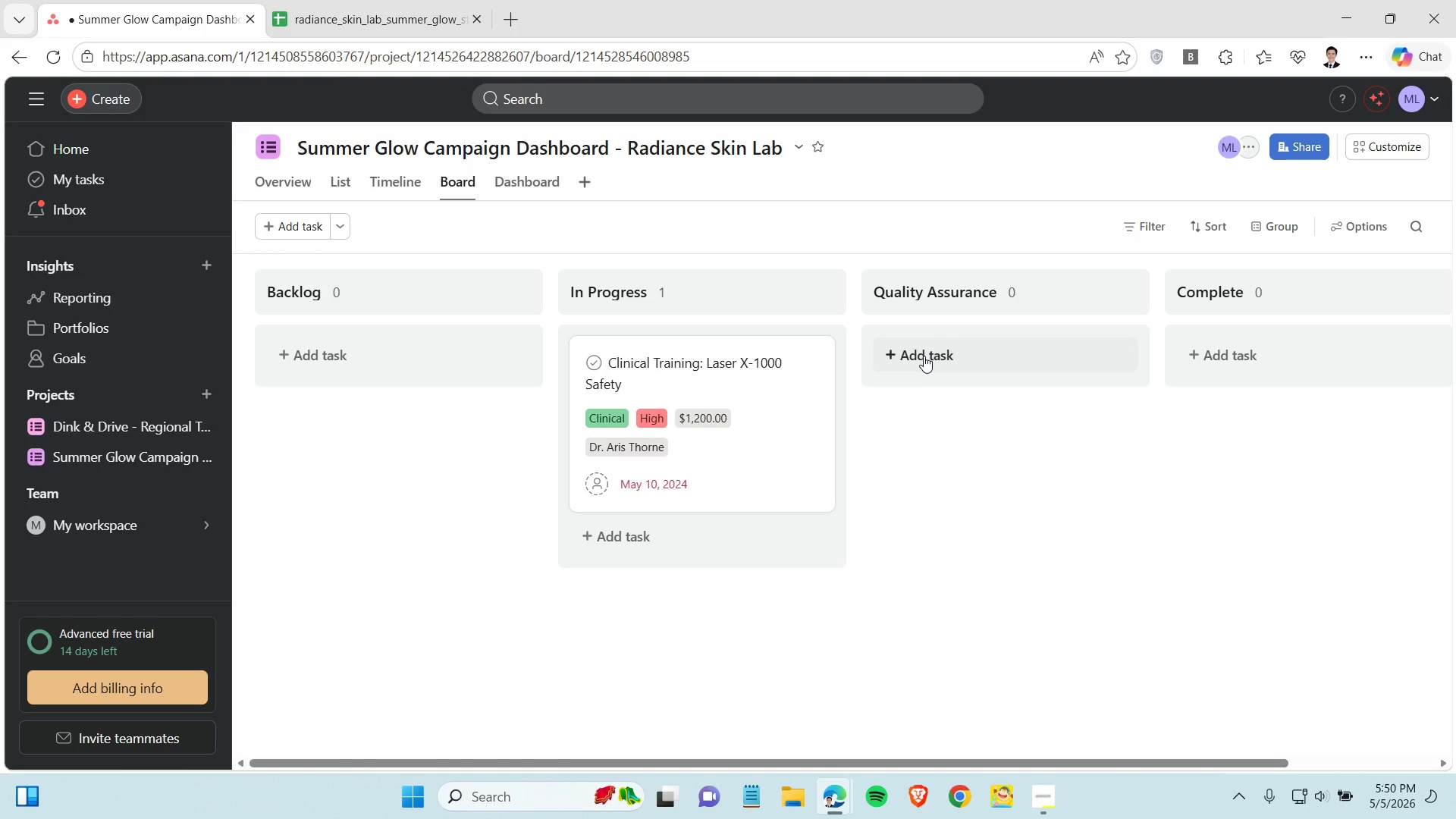 
left_click([924, 355])
 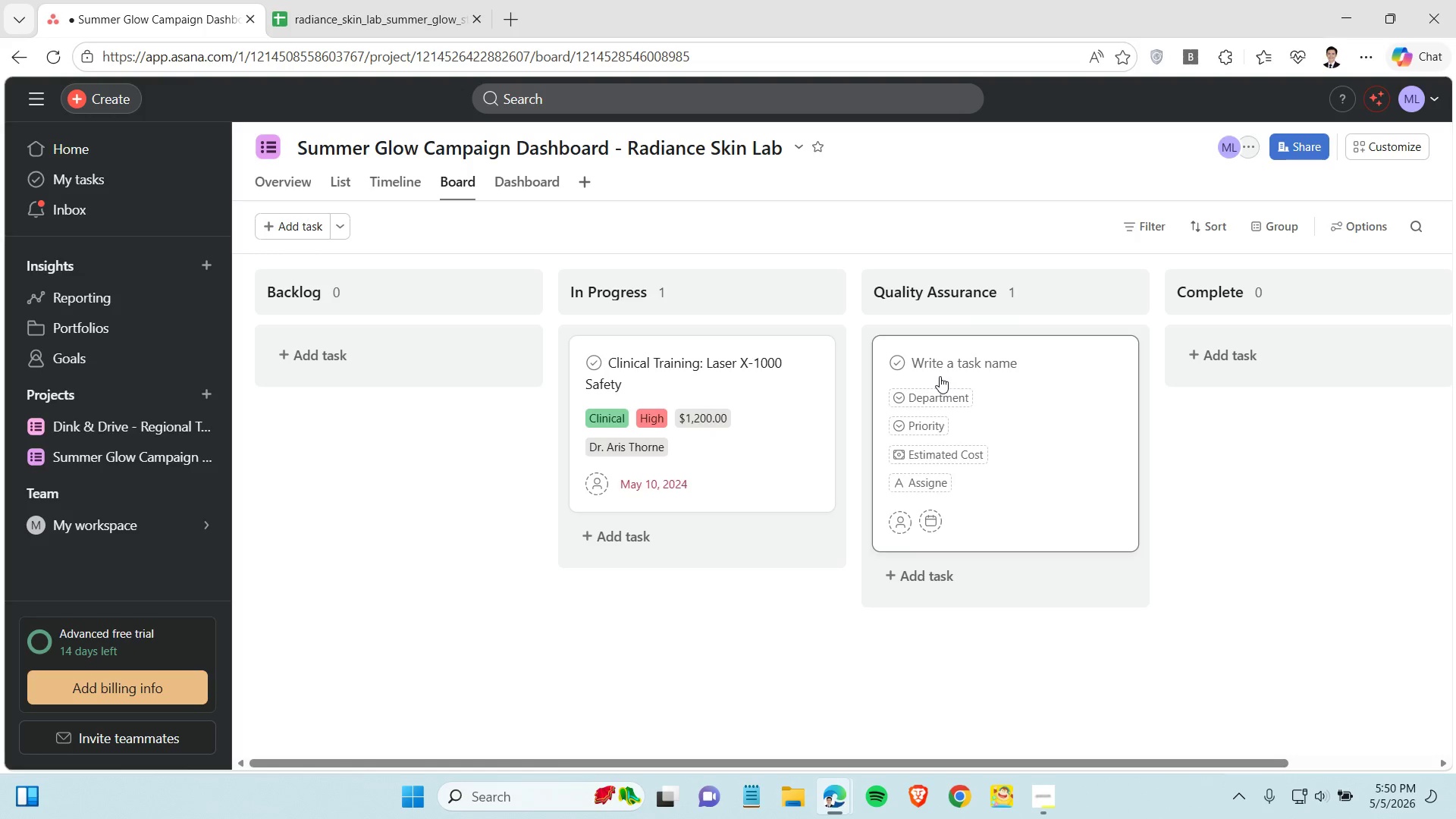 
key(Control+V)
 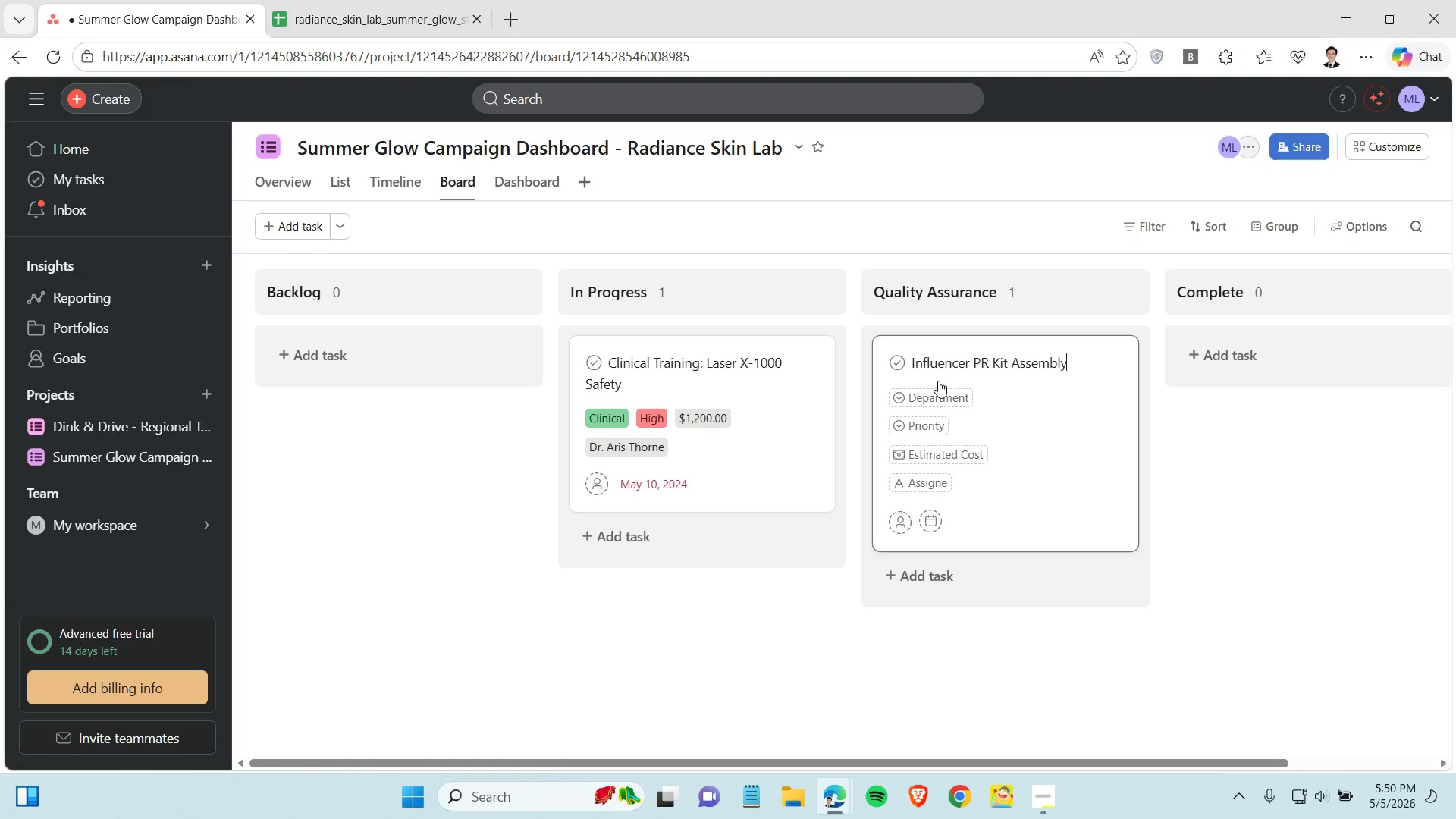 
left_click([940, 397])
 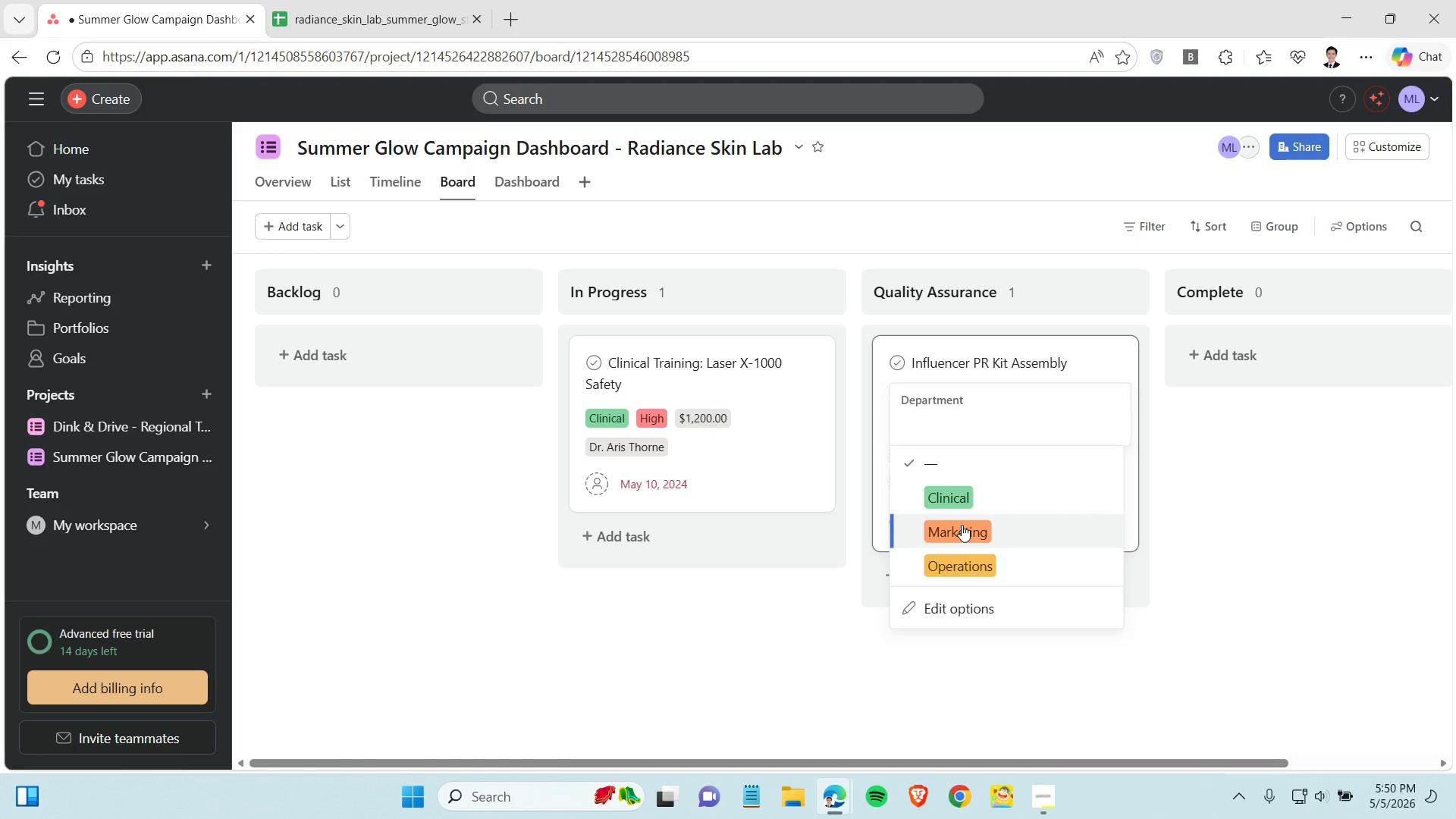 
left_click([962, 525])
 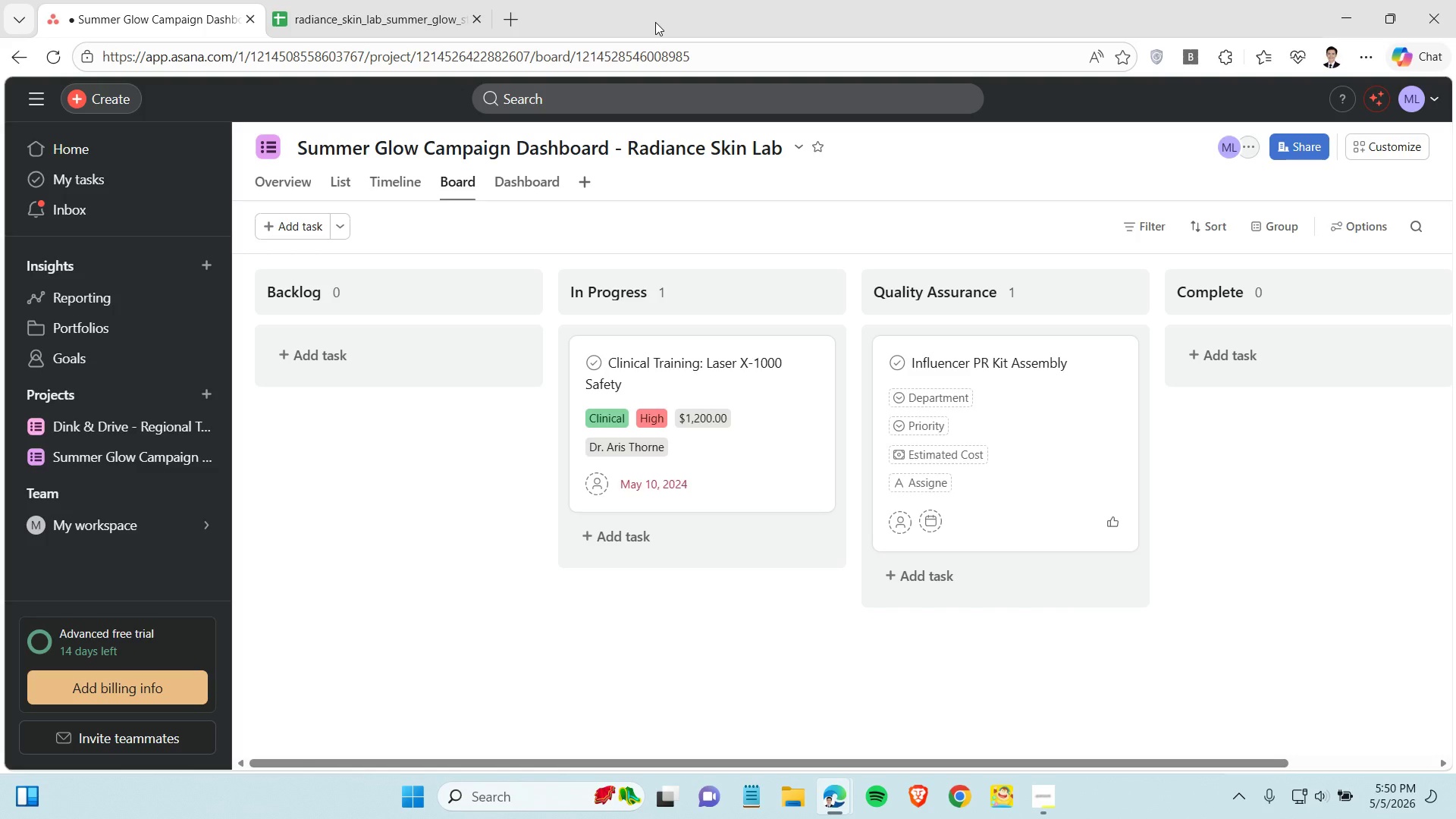 
left_click([361, 19])
 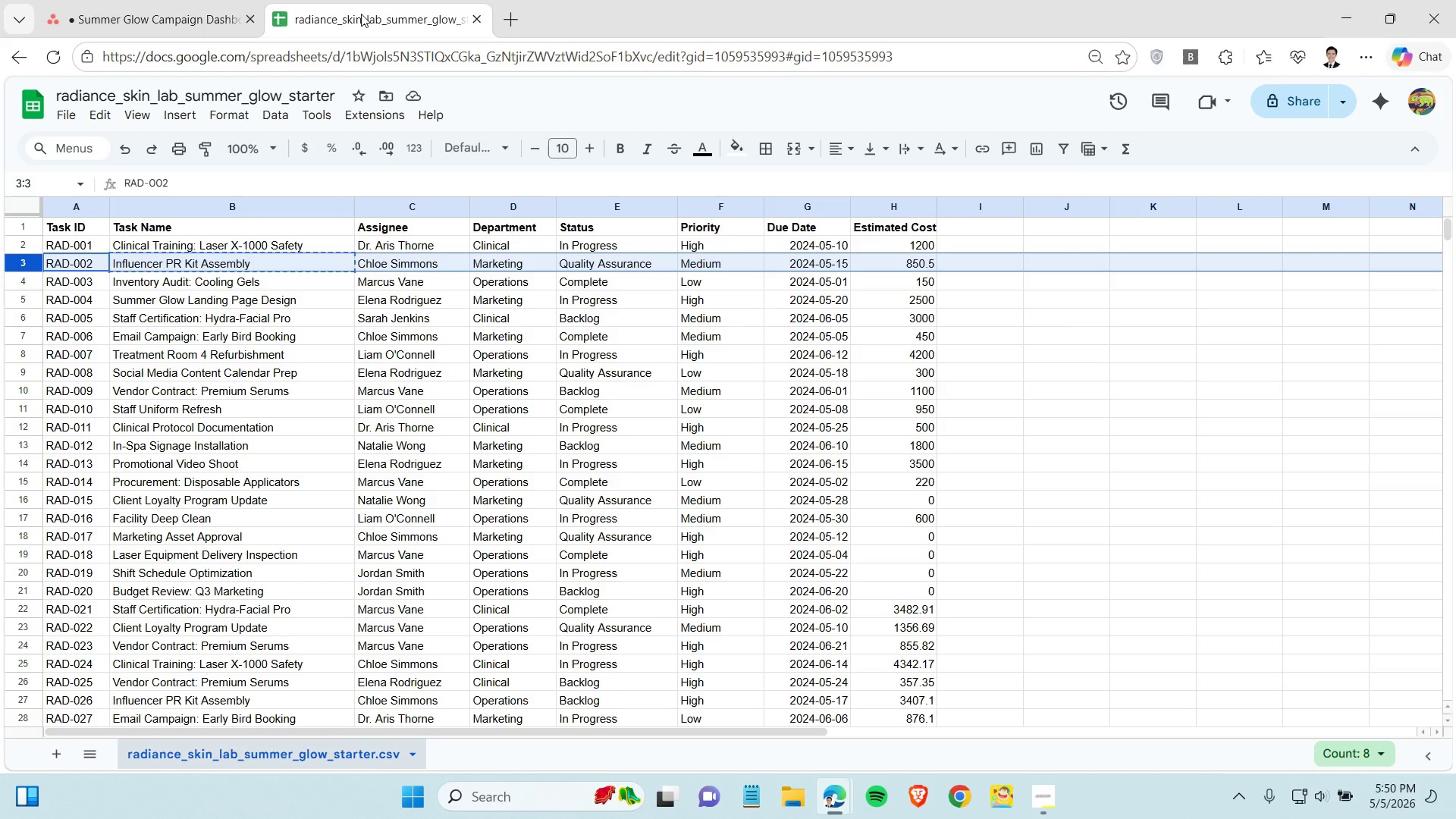 
wait(7.5)
 